 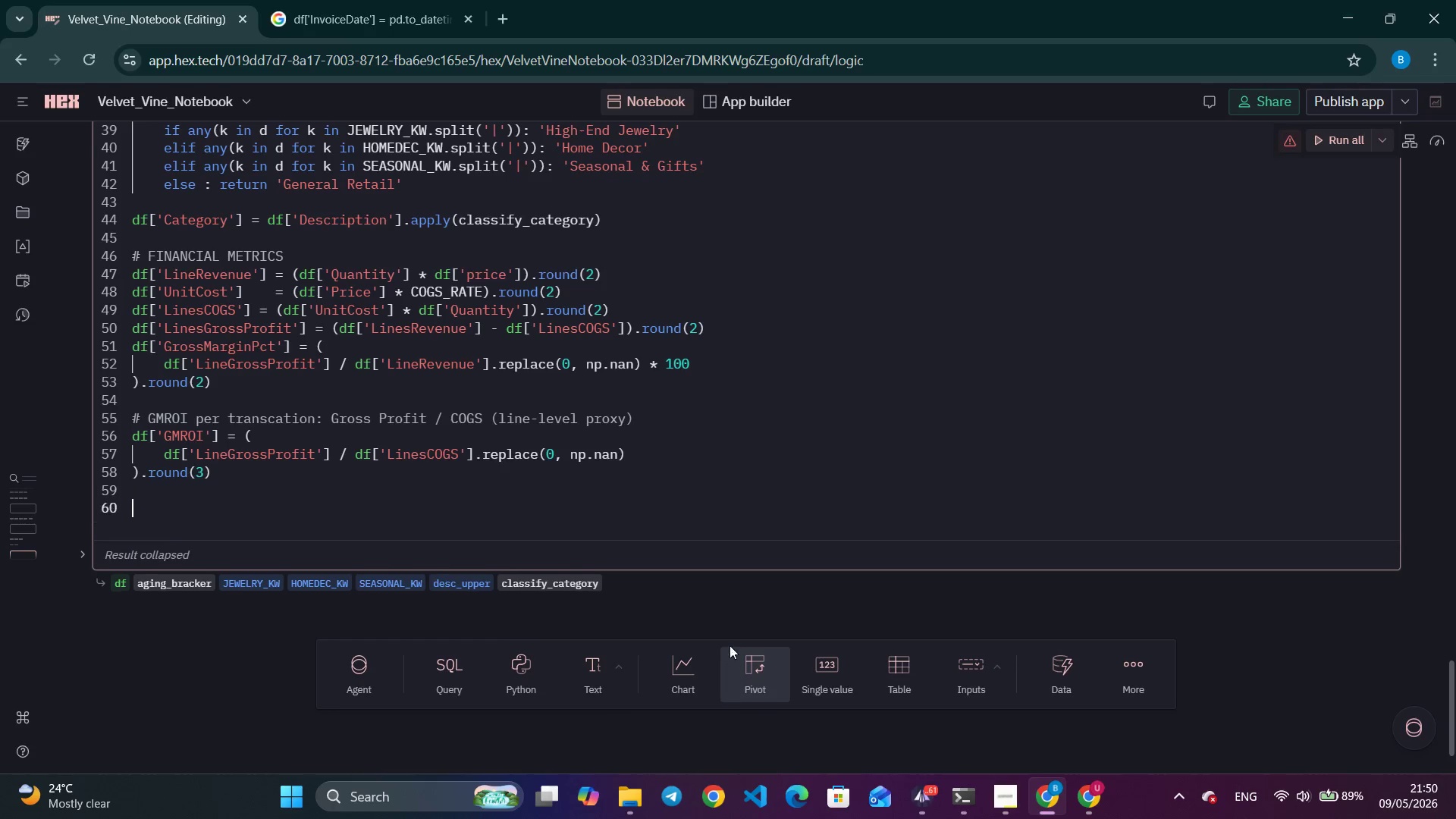 
key(Enter)
 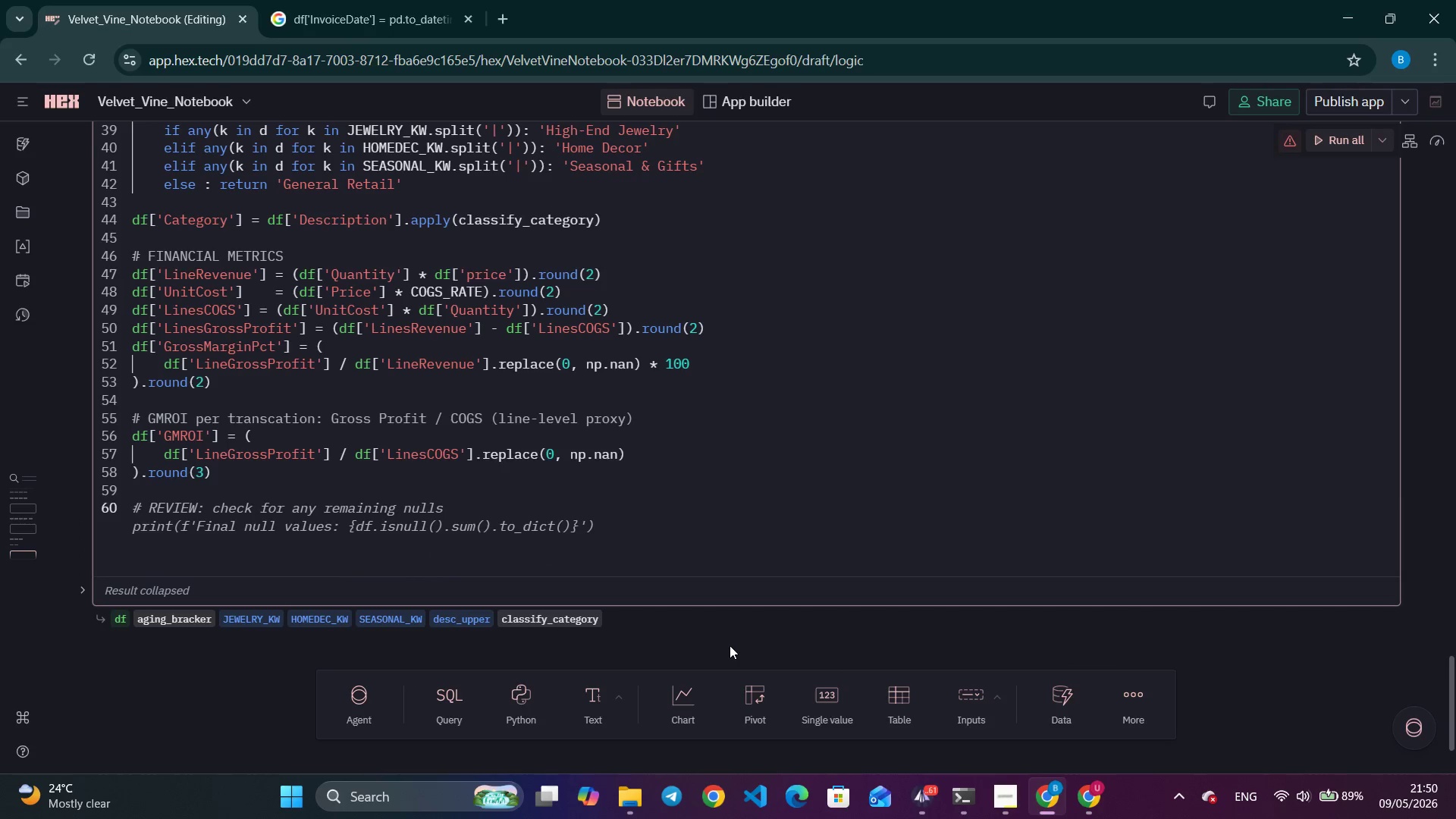 
type(# Price tier)
 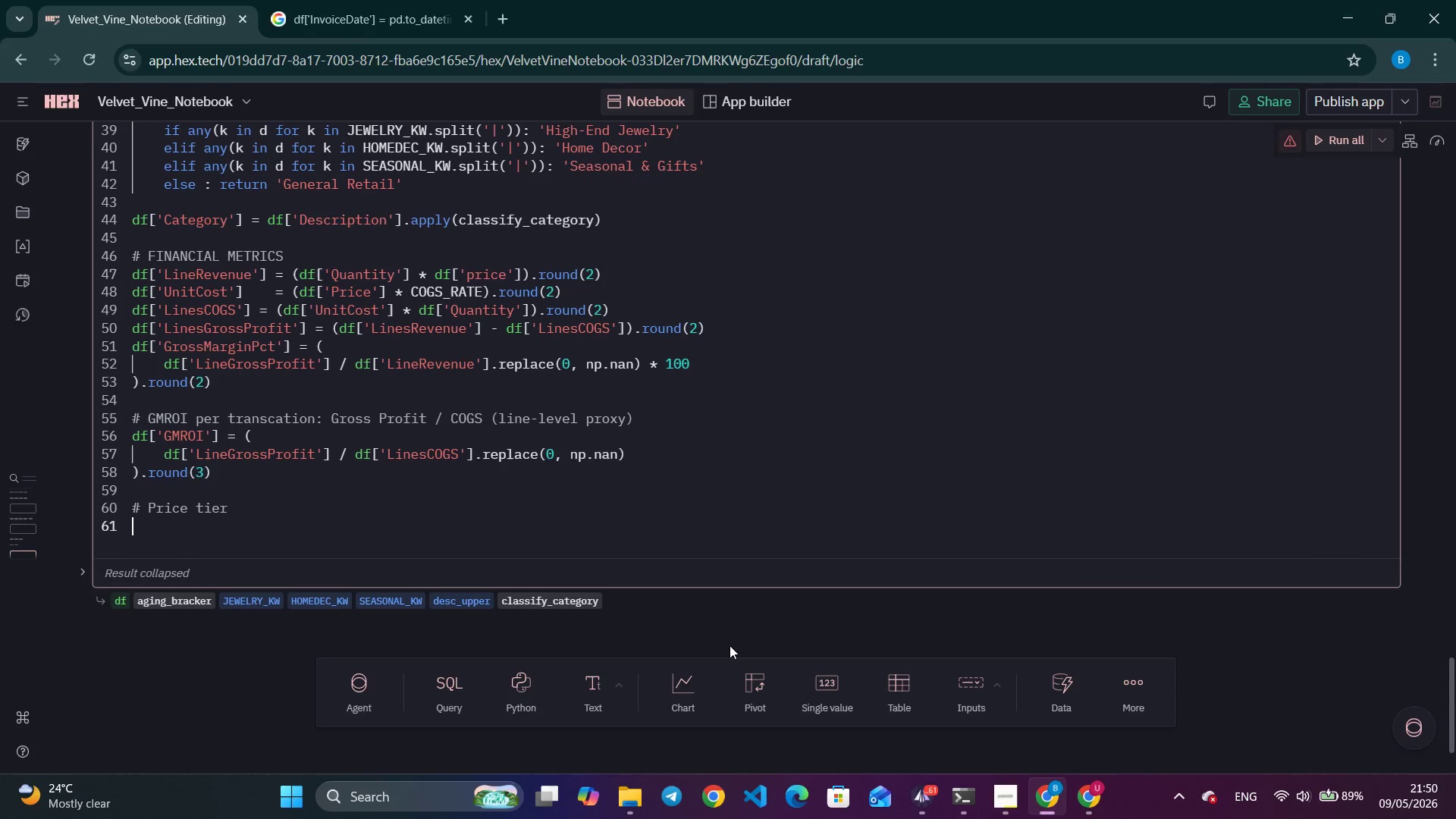 
key(Enter)
 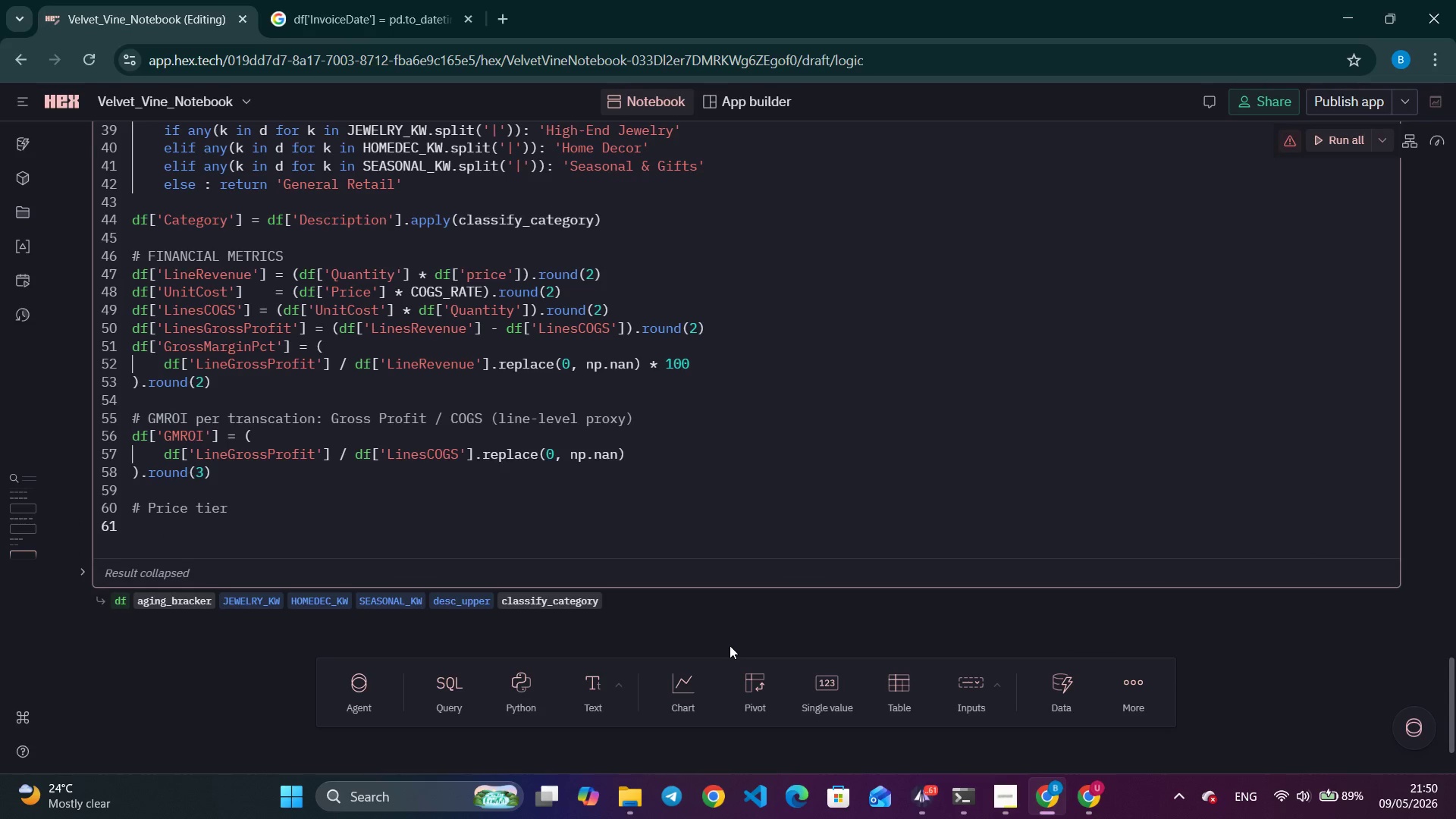 
type(p33 = df['Price)
 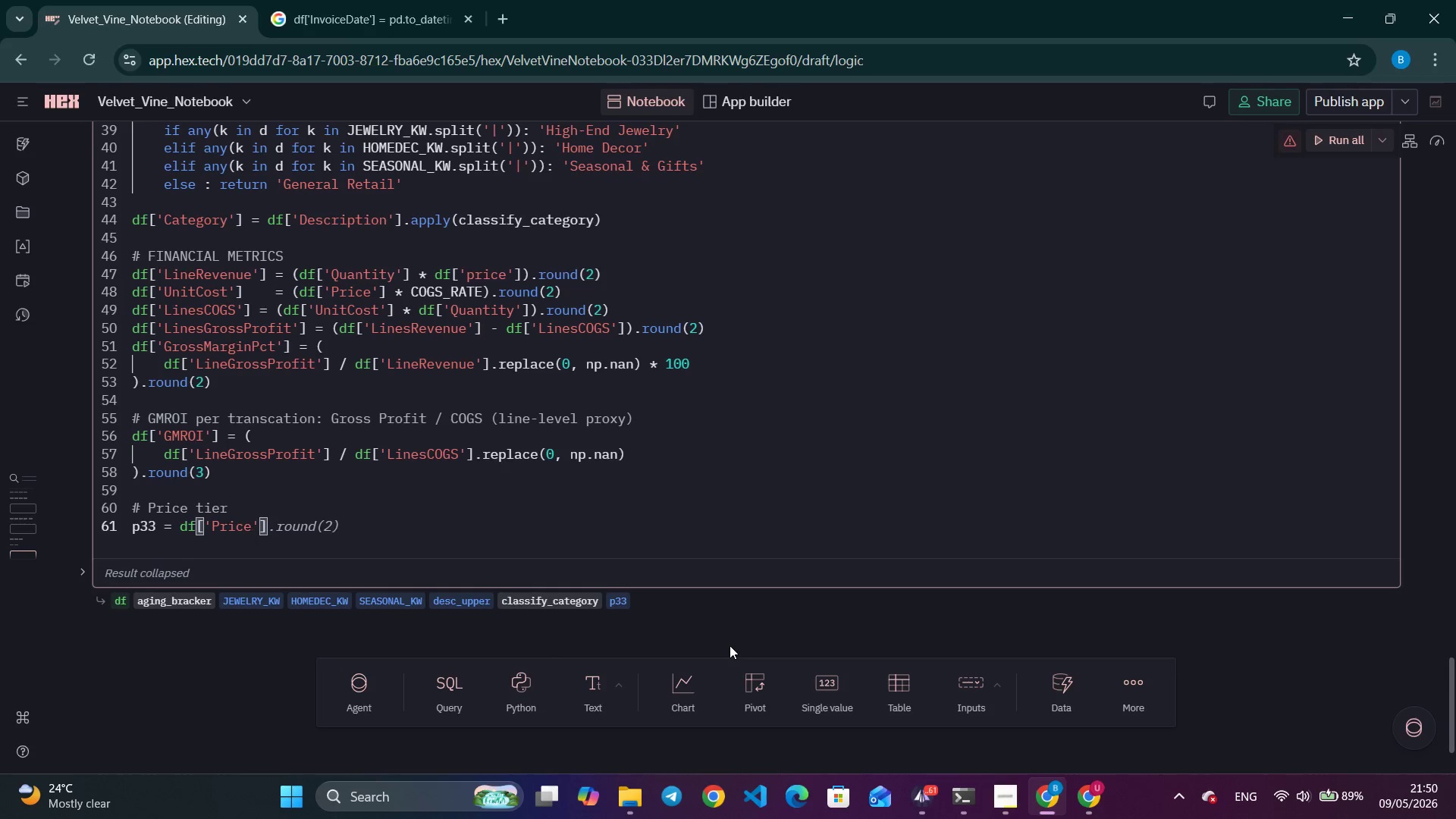 
key(ArrowRight)
 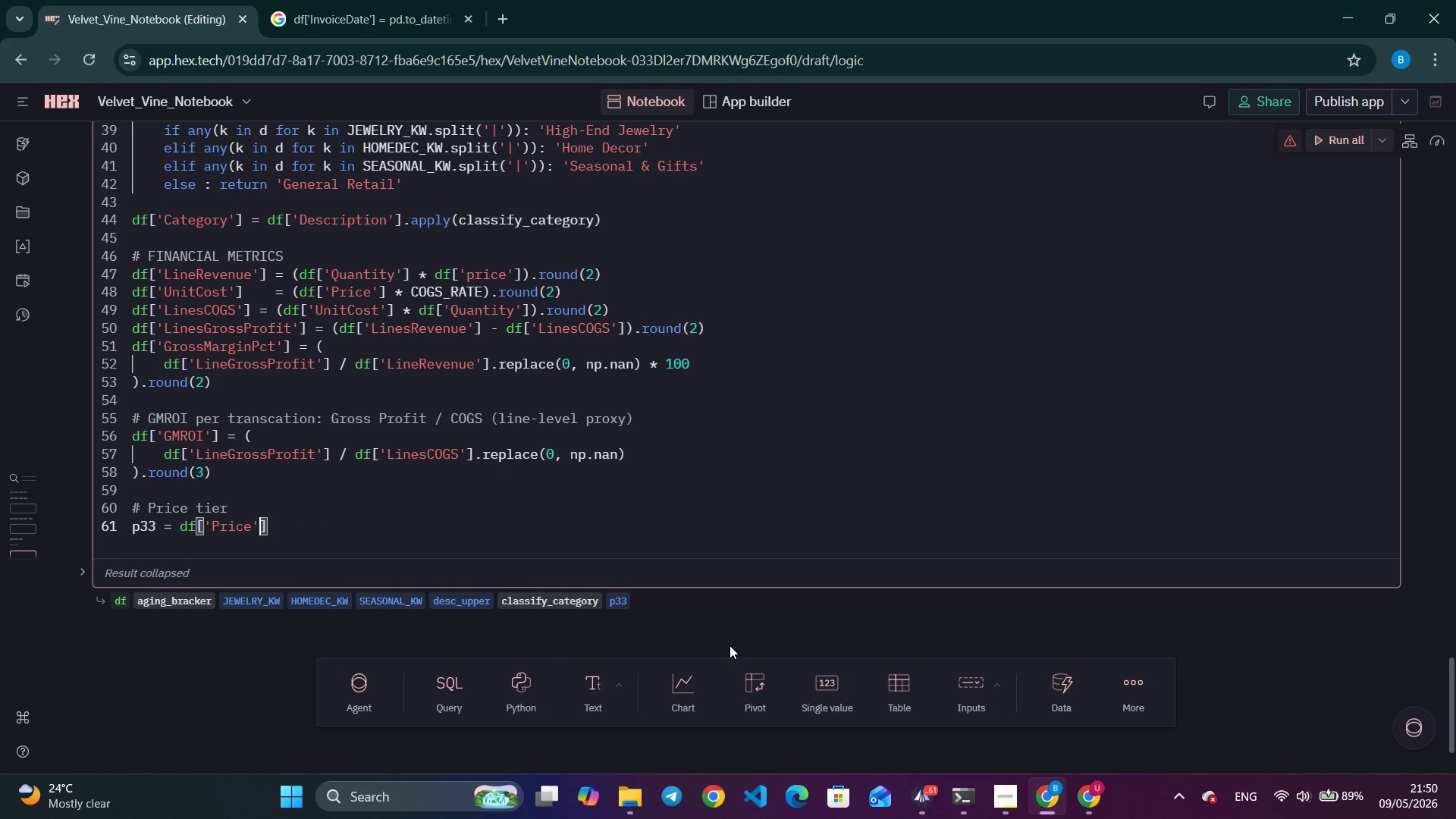 
key(ArrowRight)
 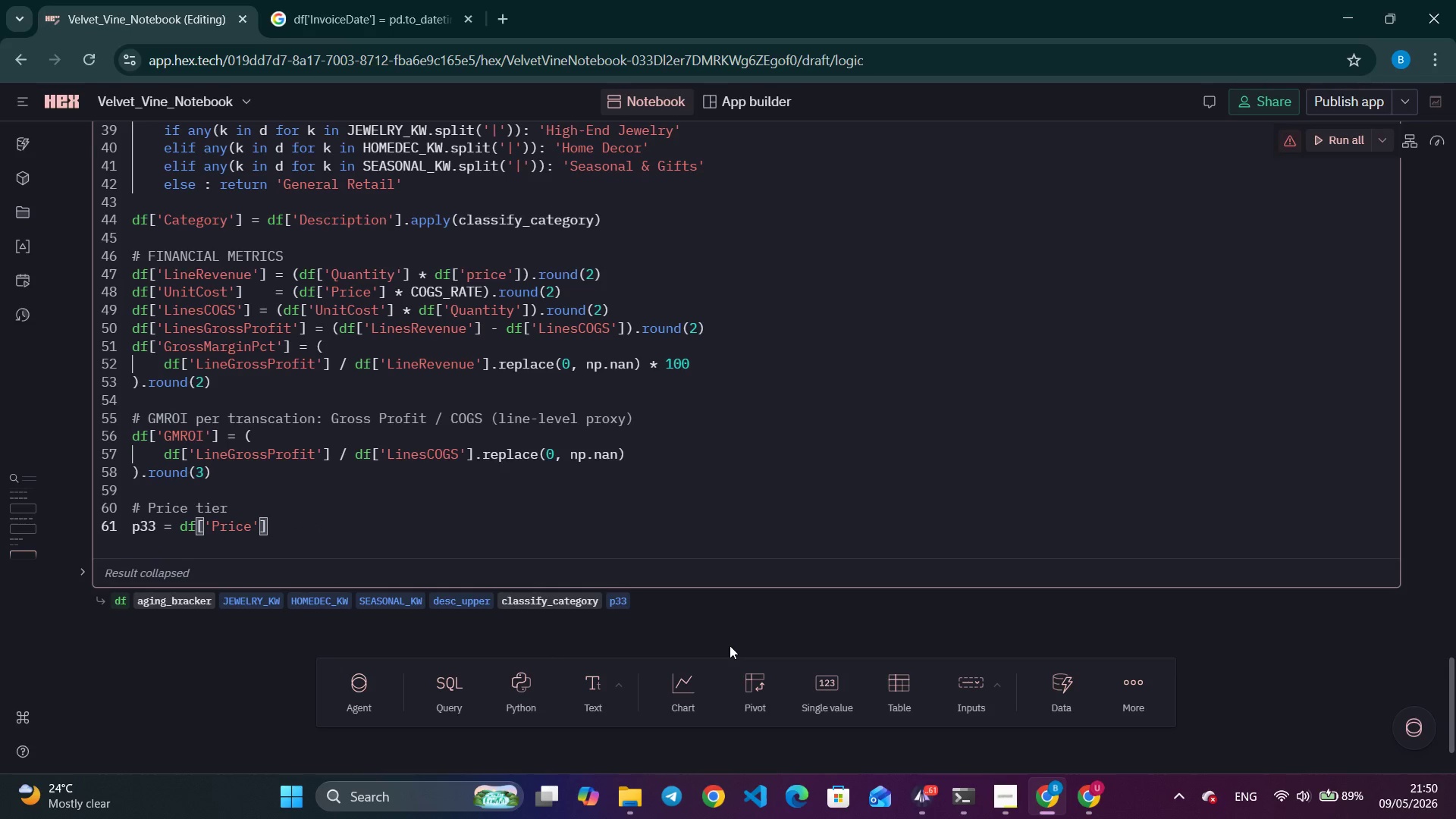 
type(.quantile(0.33)
 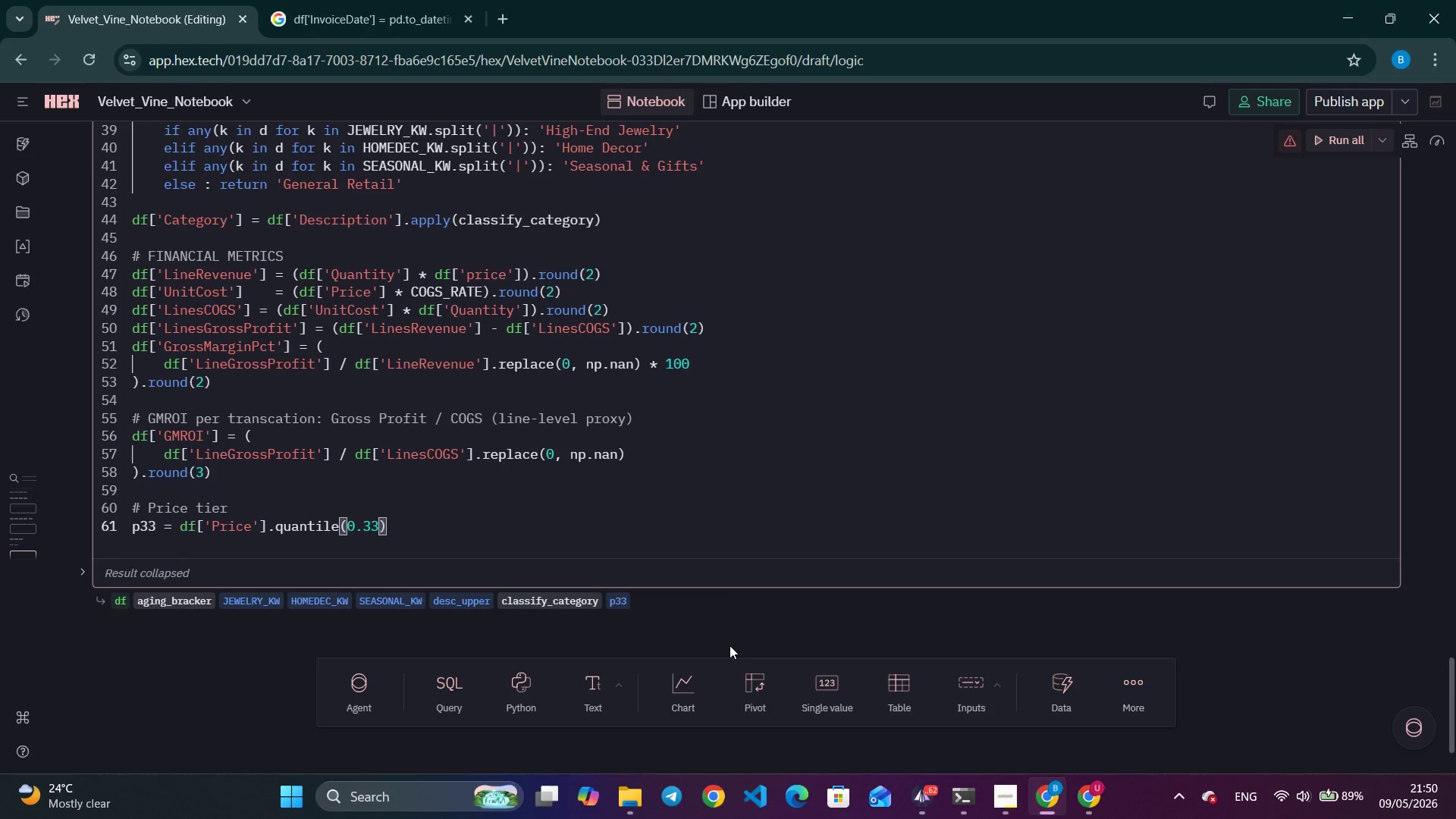 
key(ArrowRight)
 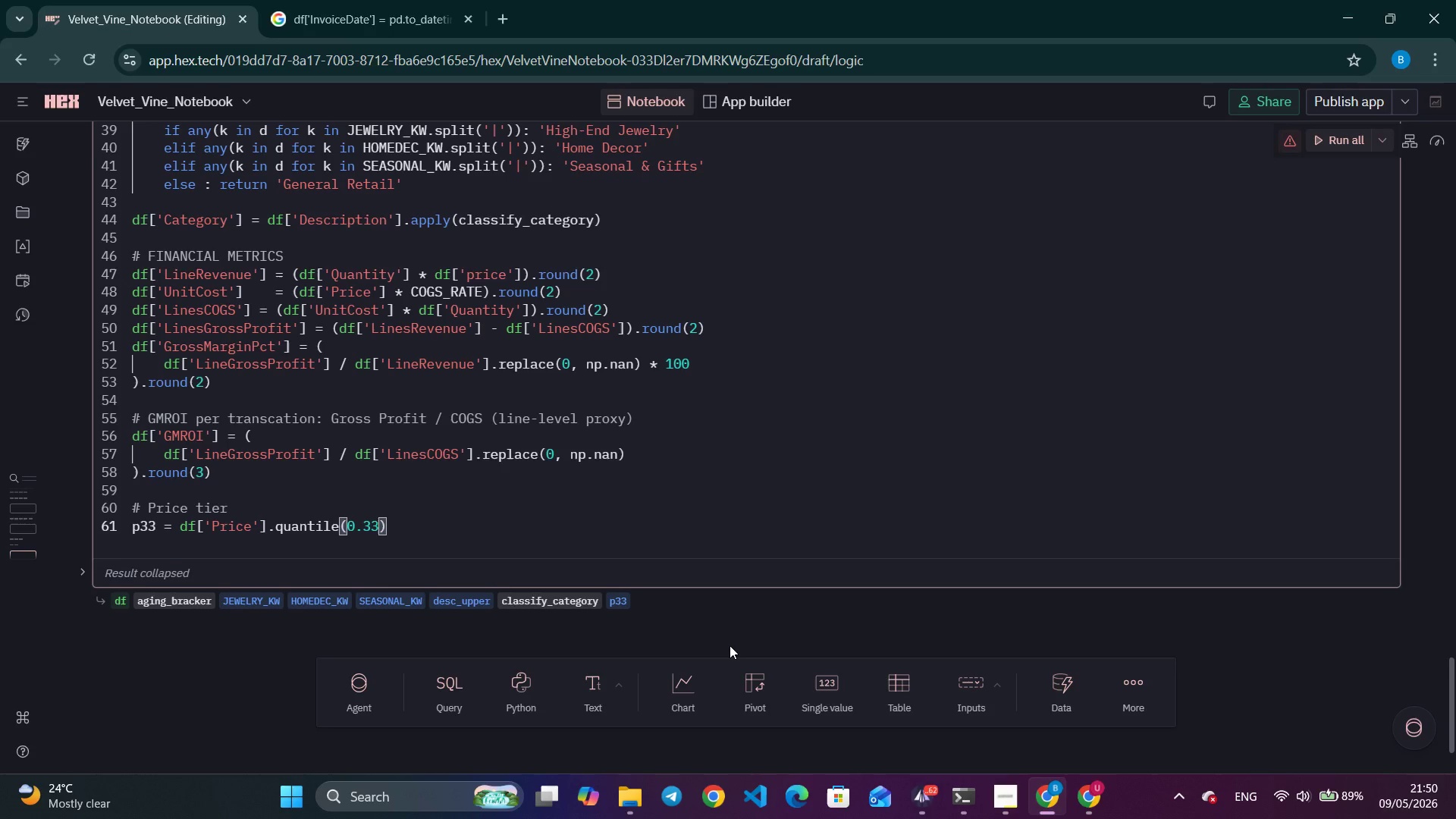 
key(Enter)
 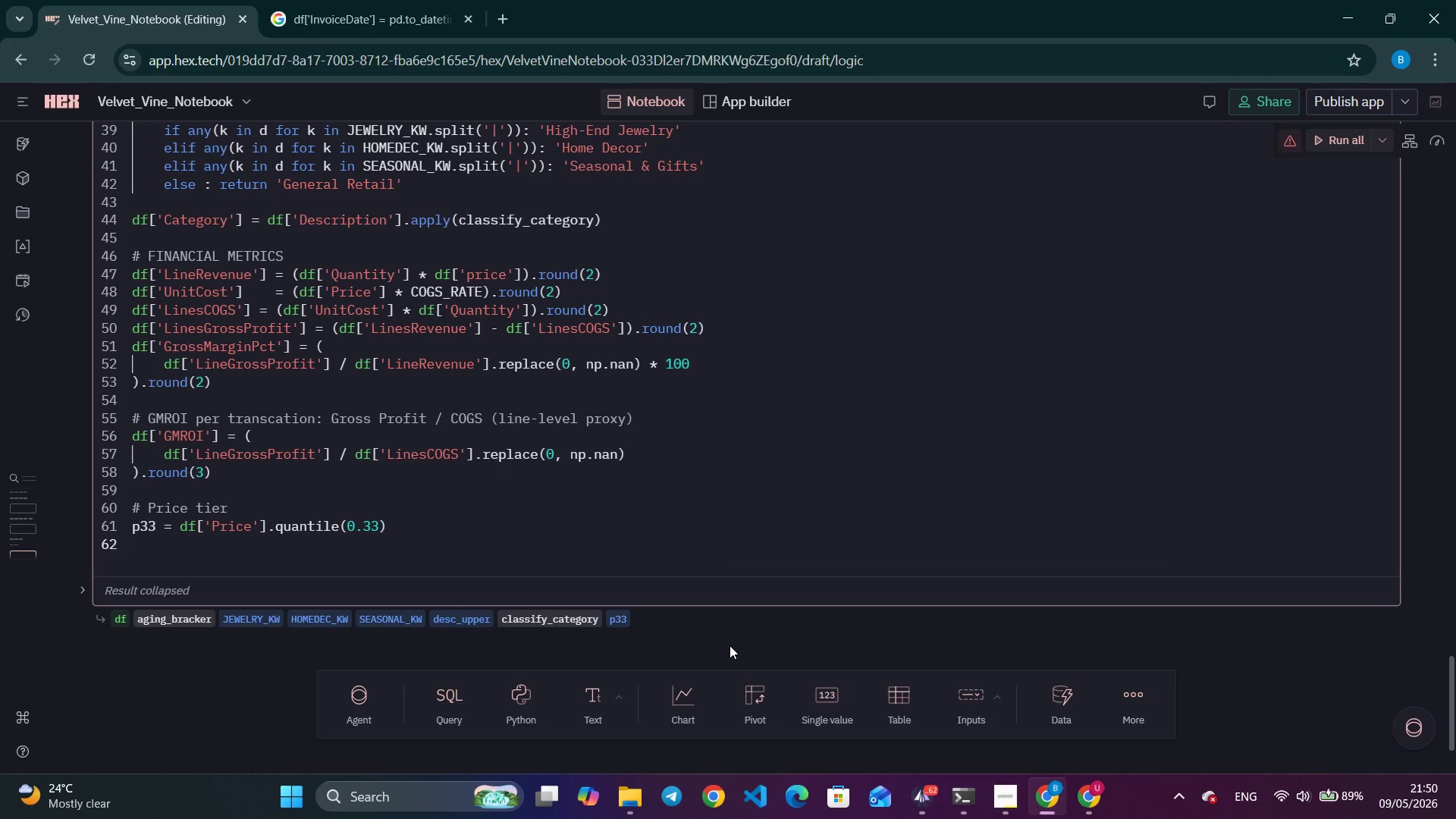 
type(p67)
 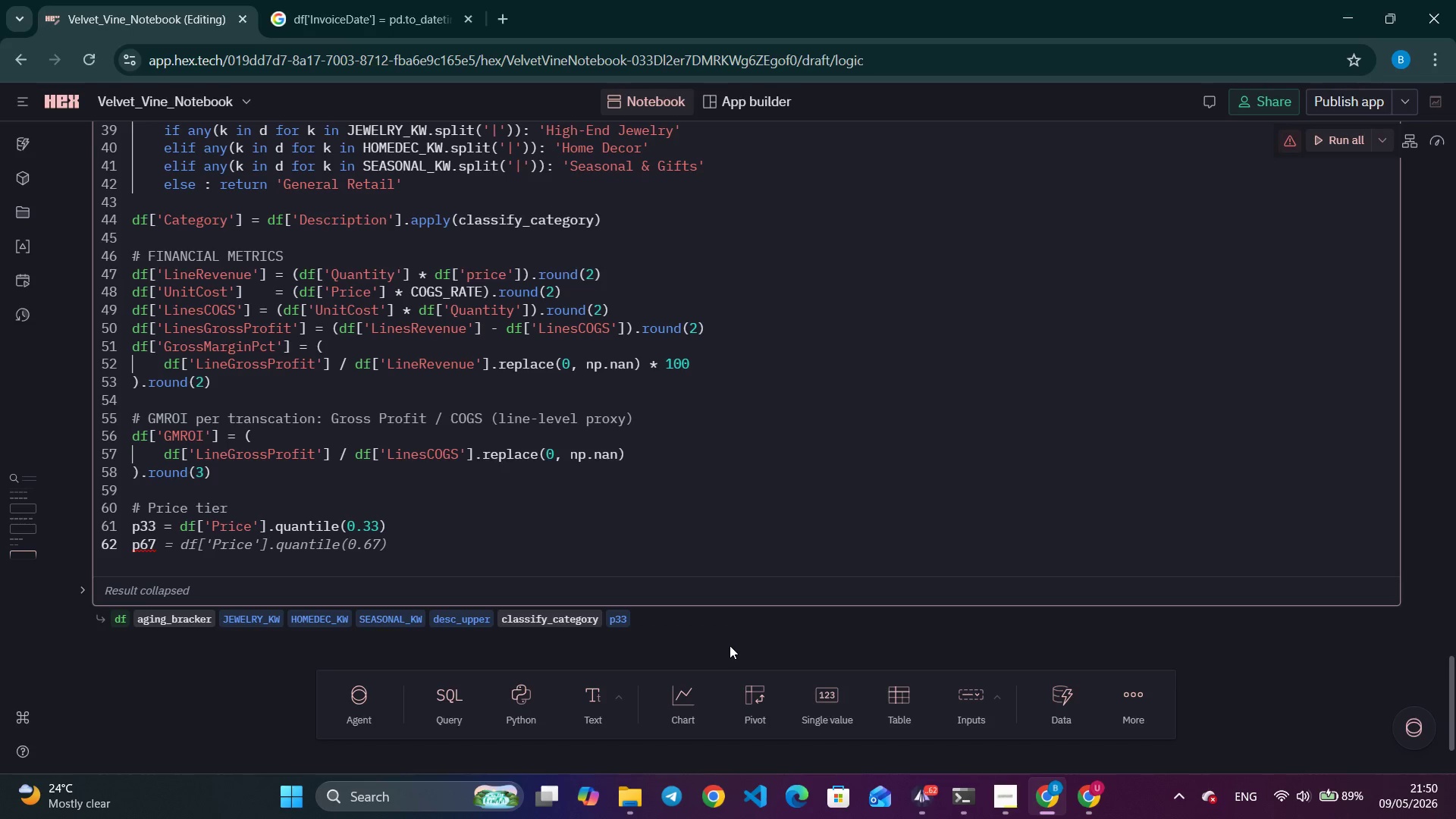 
wait(13.59)
 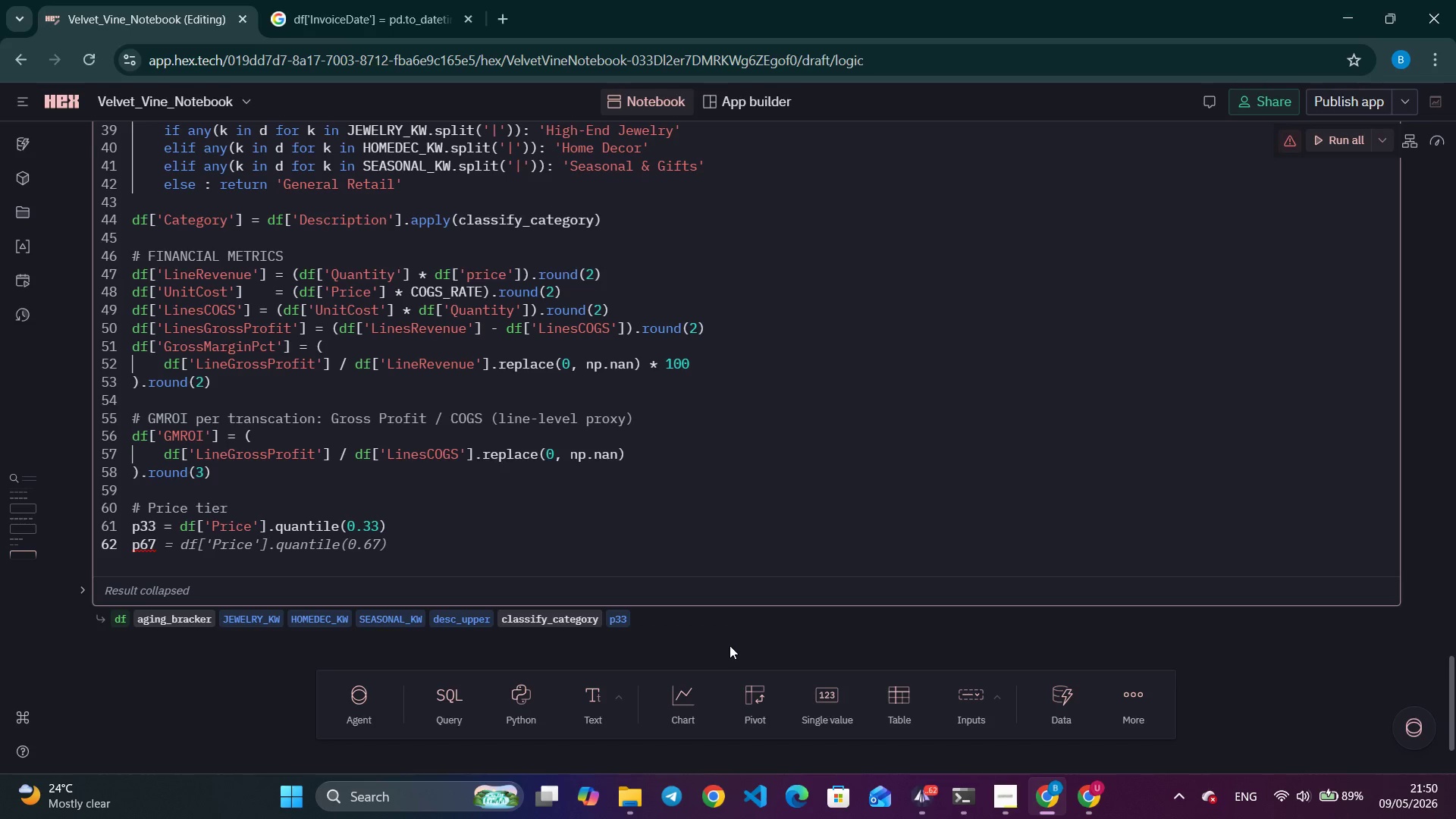 
type( = df['Price)
key(Tab)
 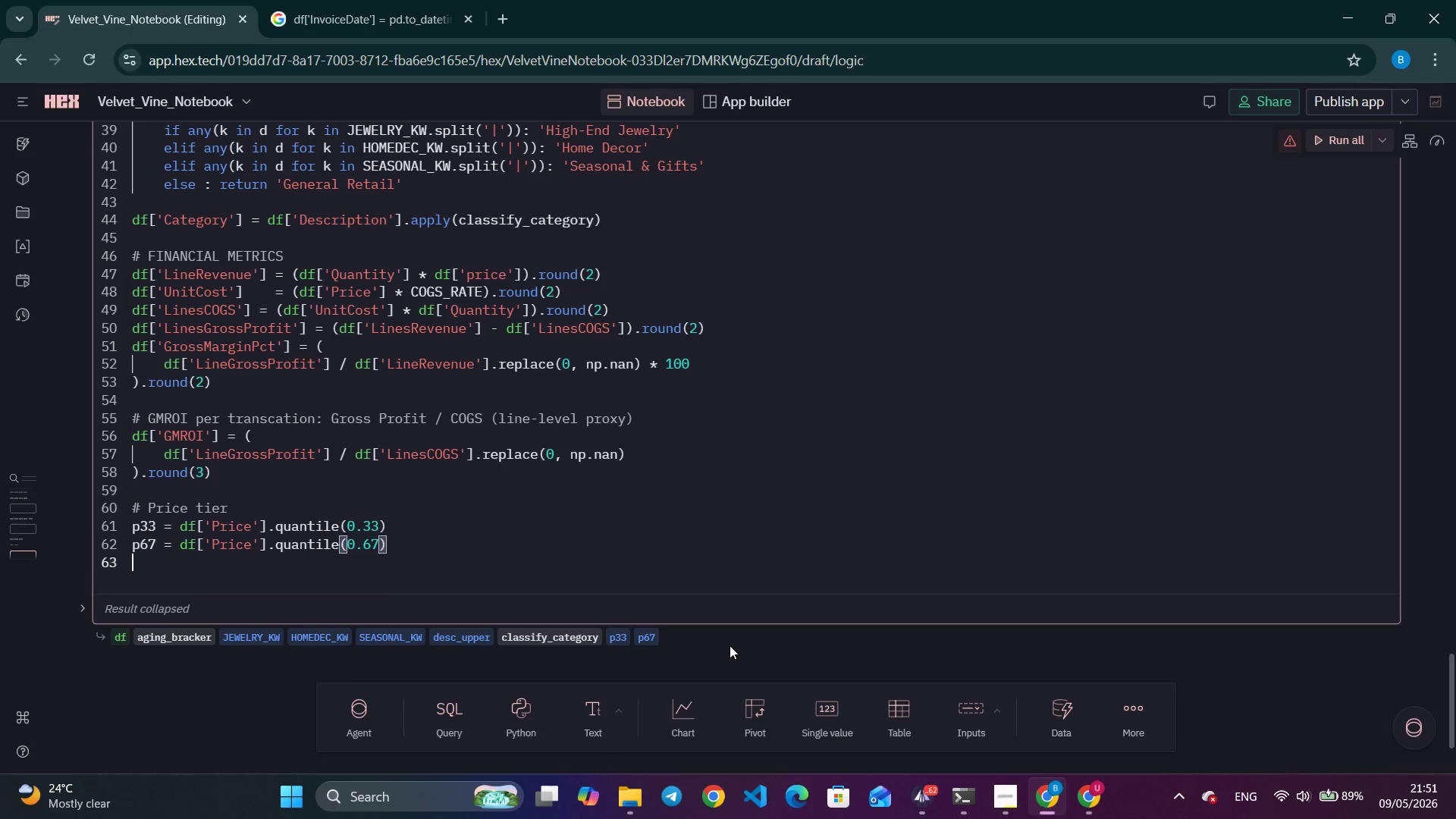 
 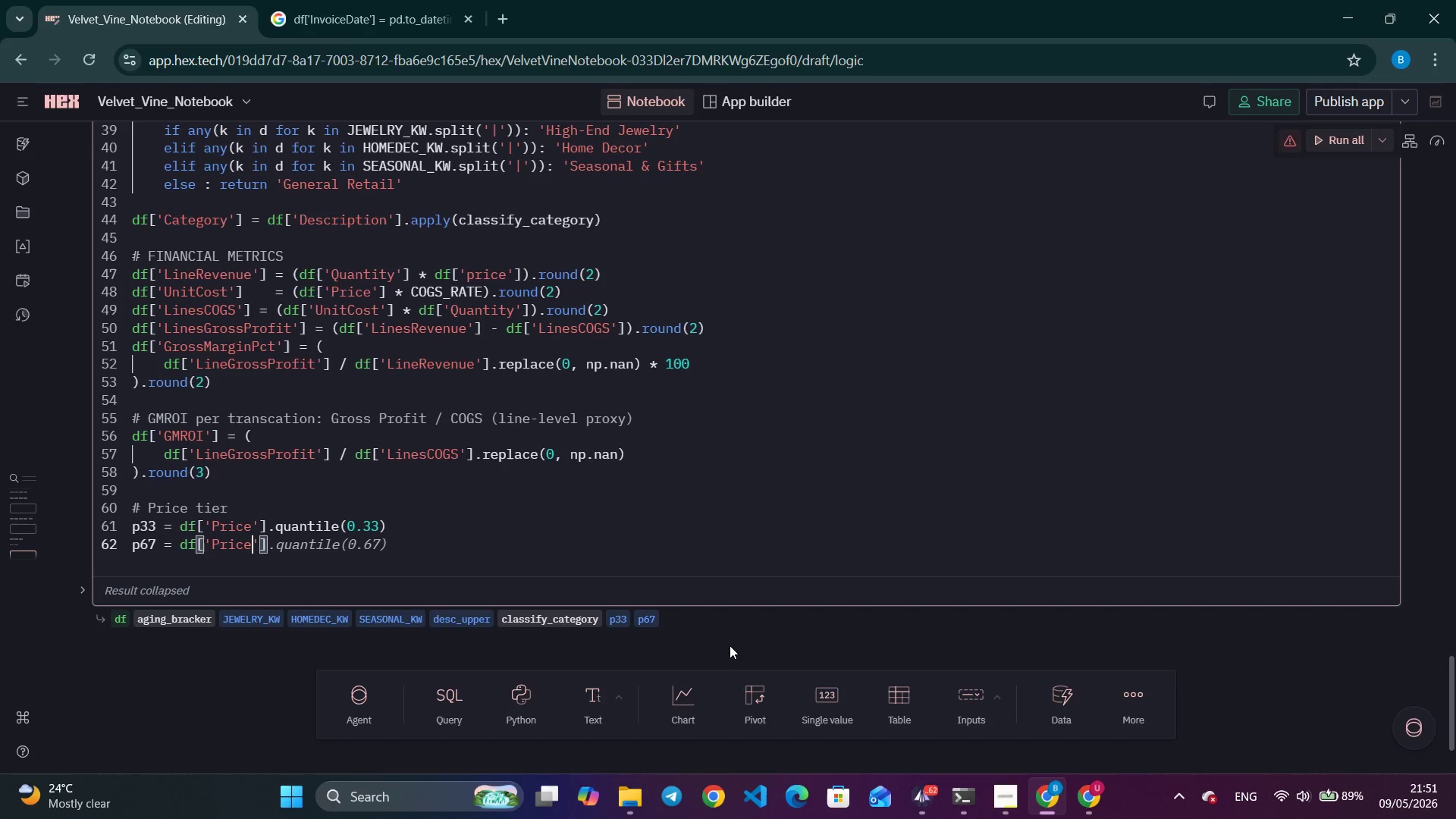 
key(Enter)
 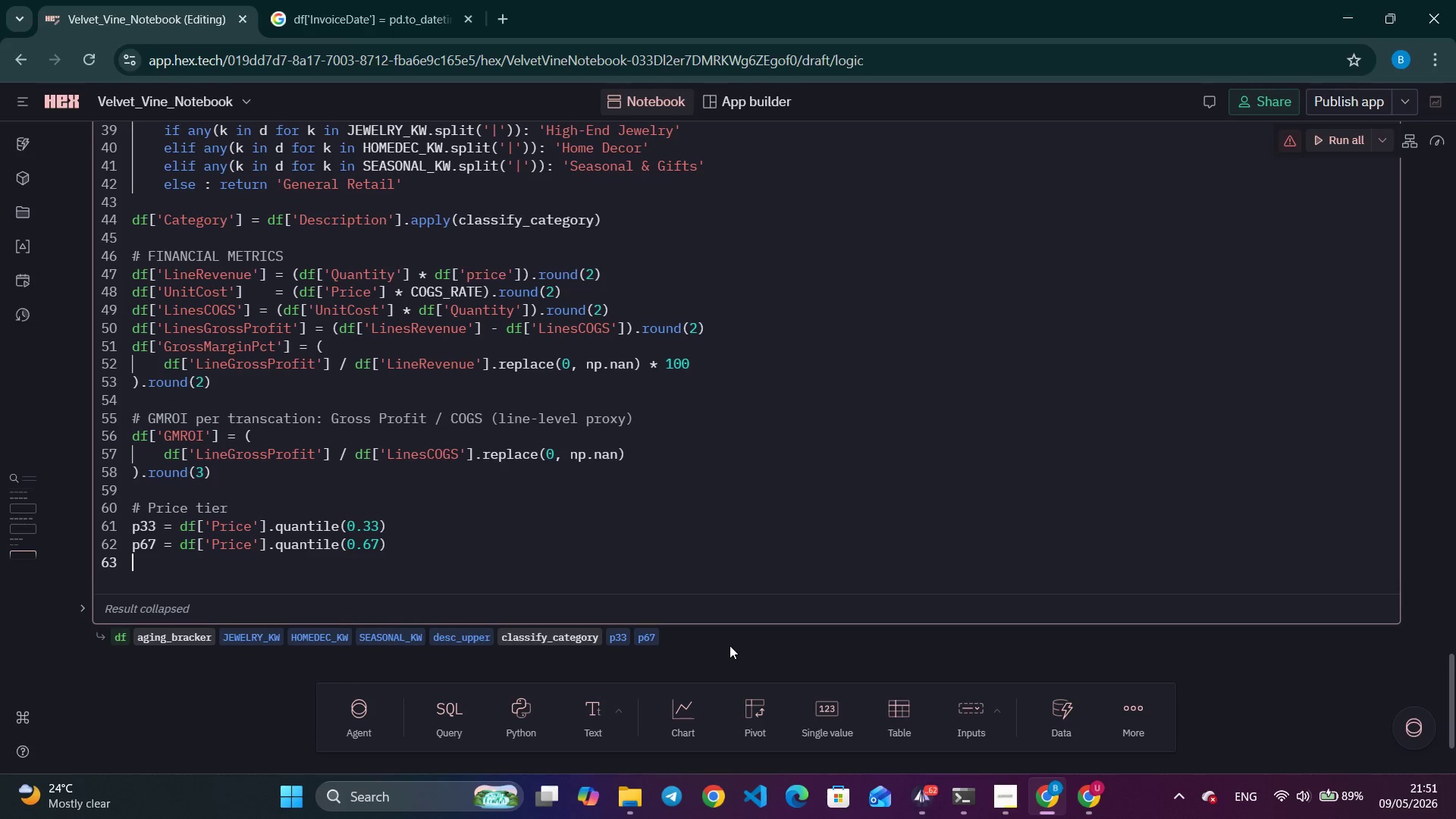 
type(df['PRice)
key(Backspace)
key(Backspace)
key(Backspace)
key(Backspace)
type(riceTier)
 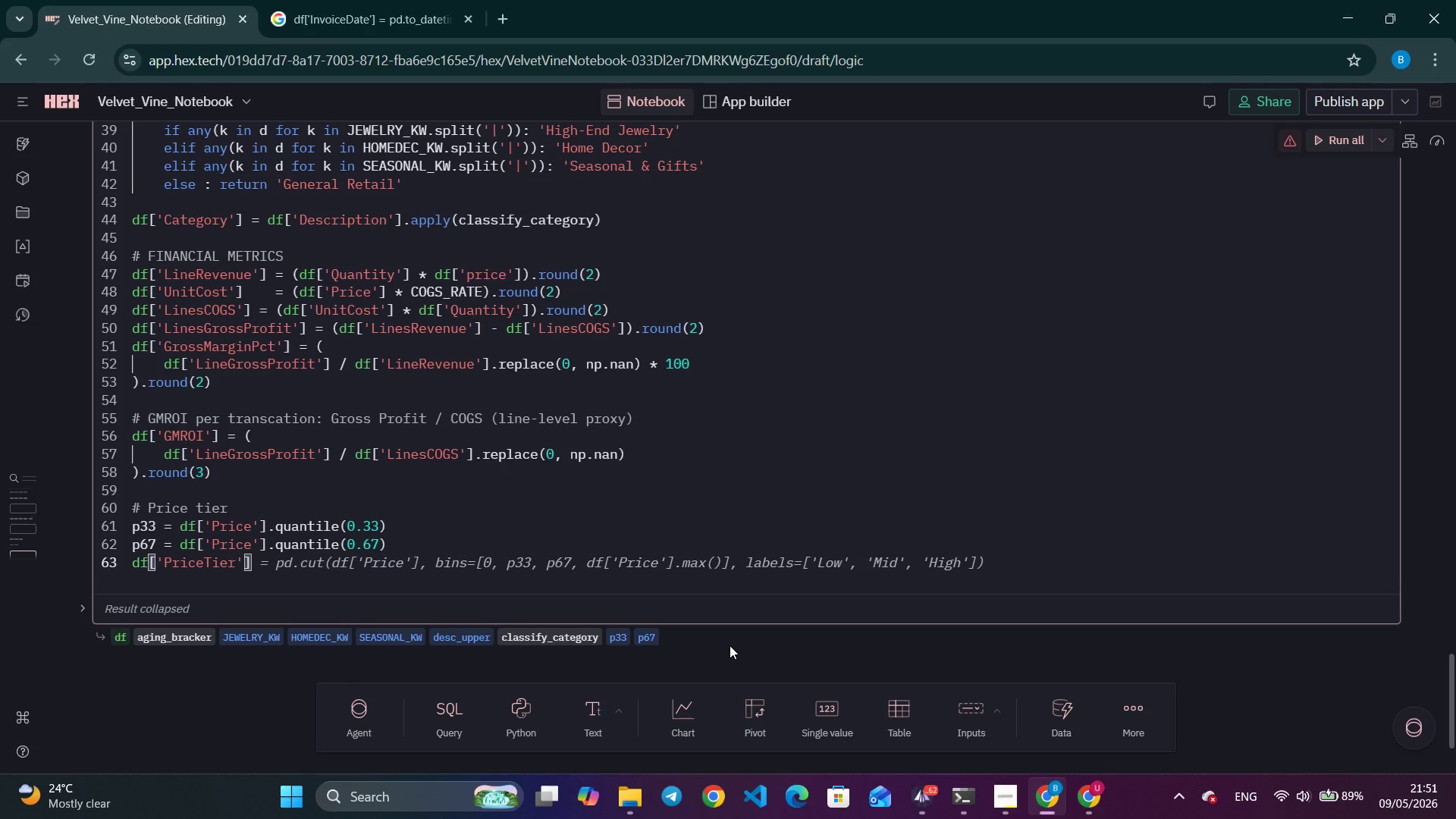 
key(ArrowRight)
 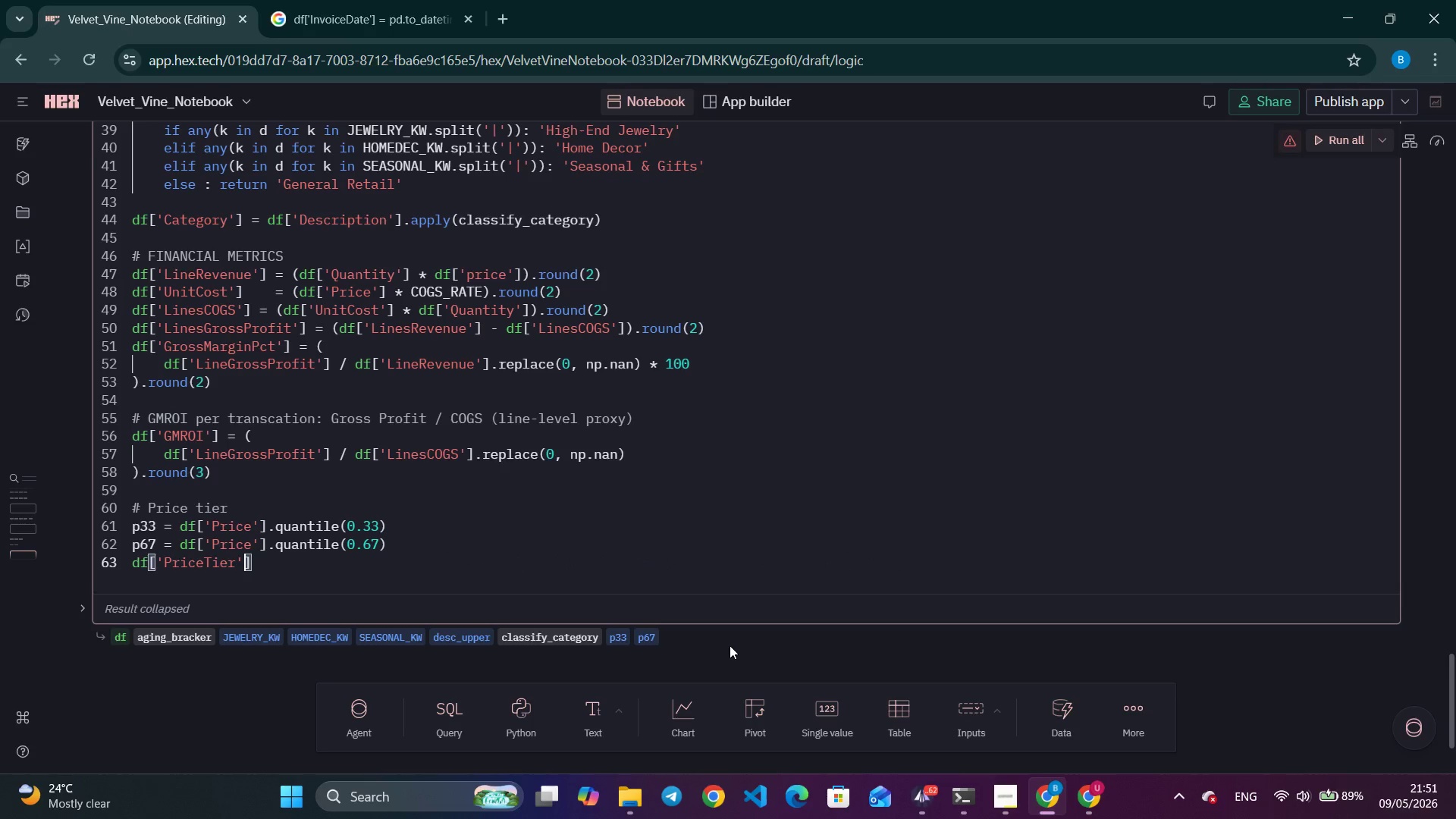 
key(ArrowRight)
 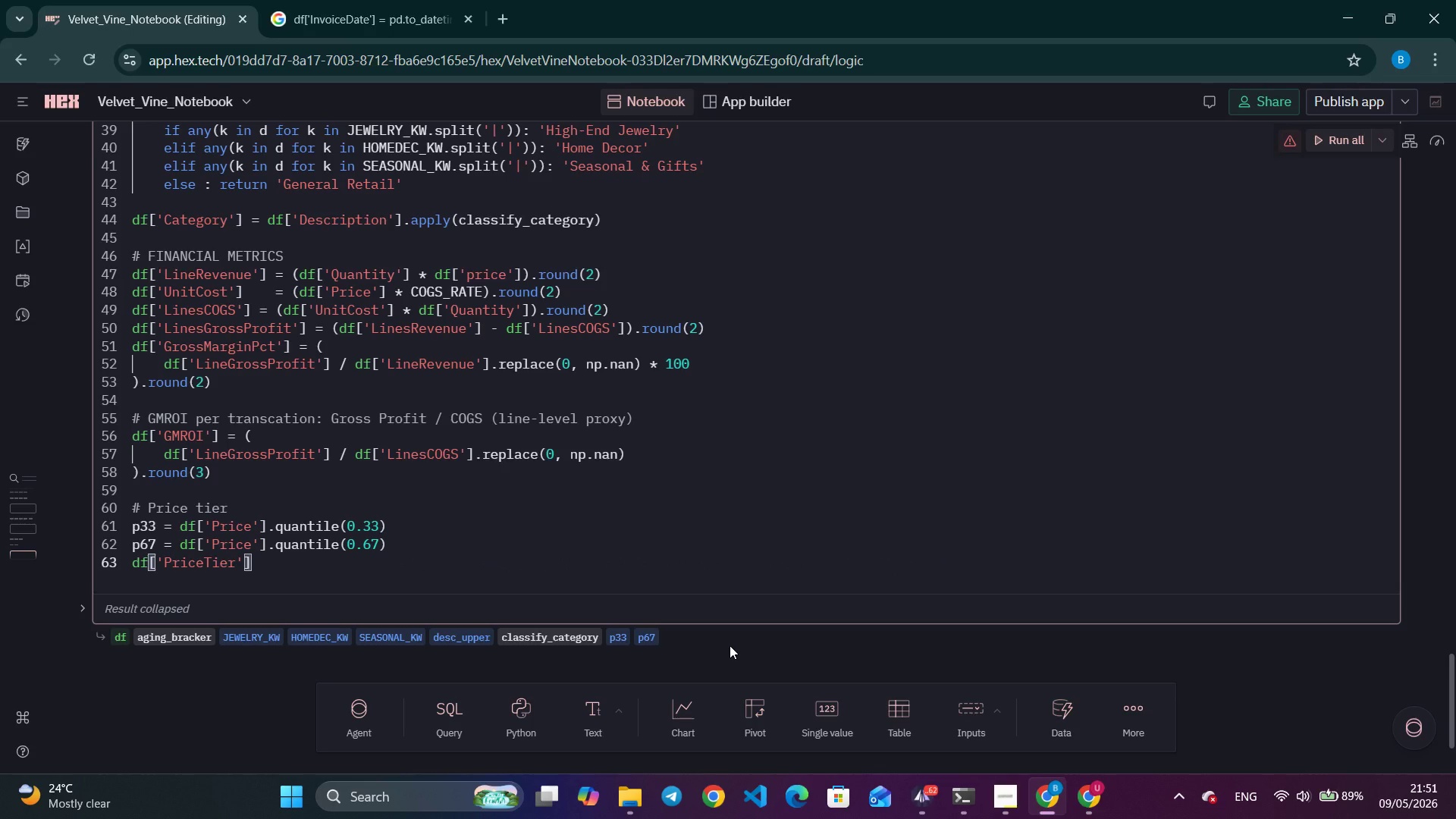 
type( = dfp)
key(Backspace)
type(['Price)
 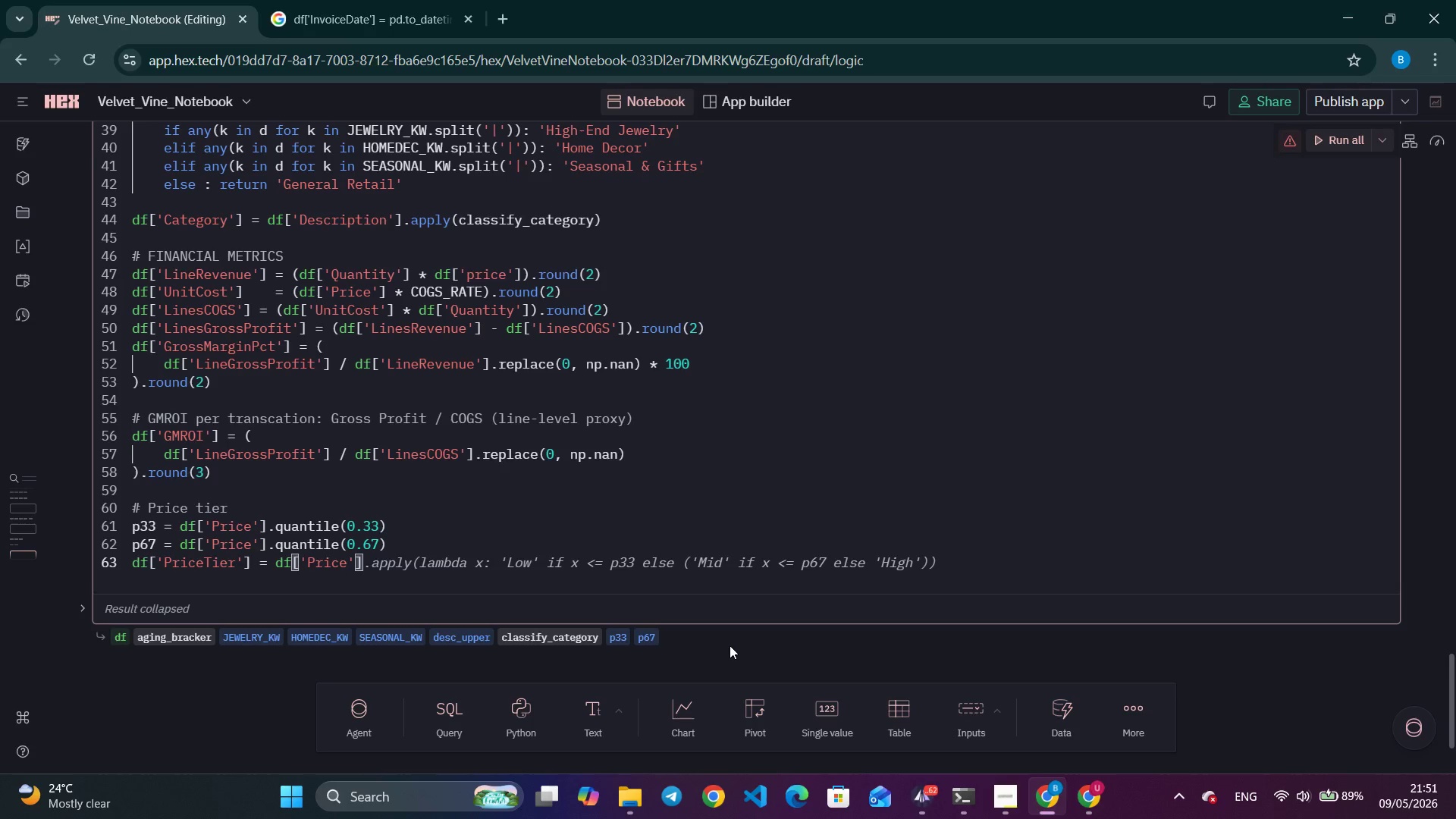 
key(ArrowRight)
 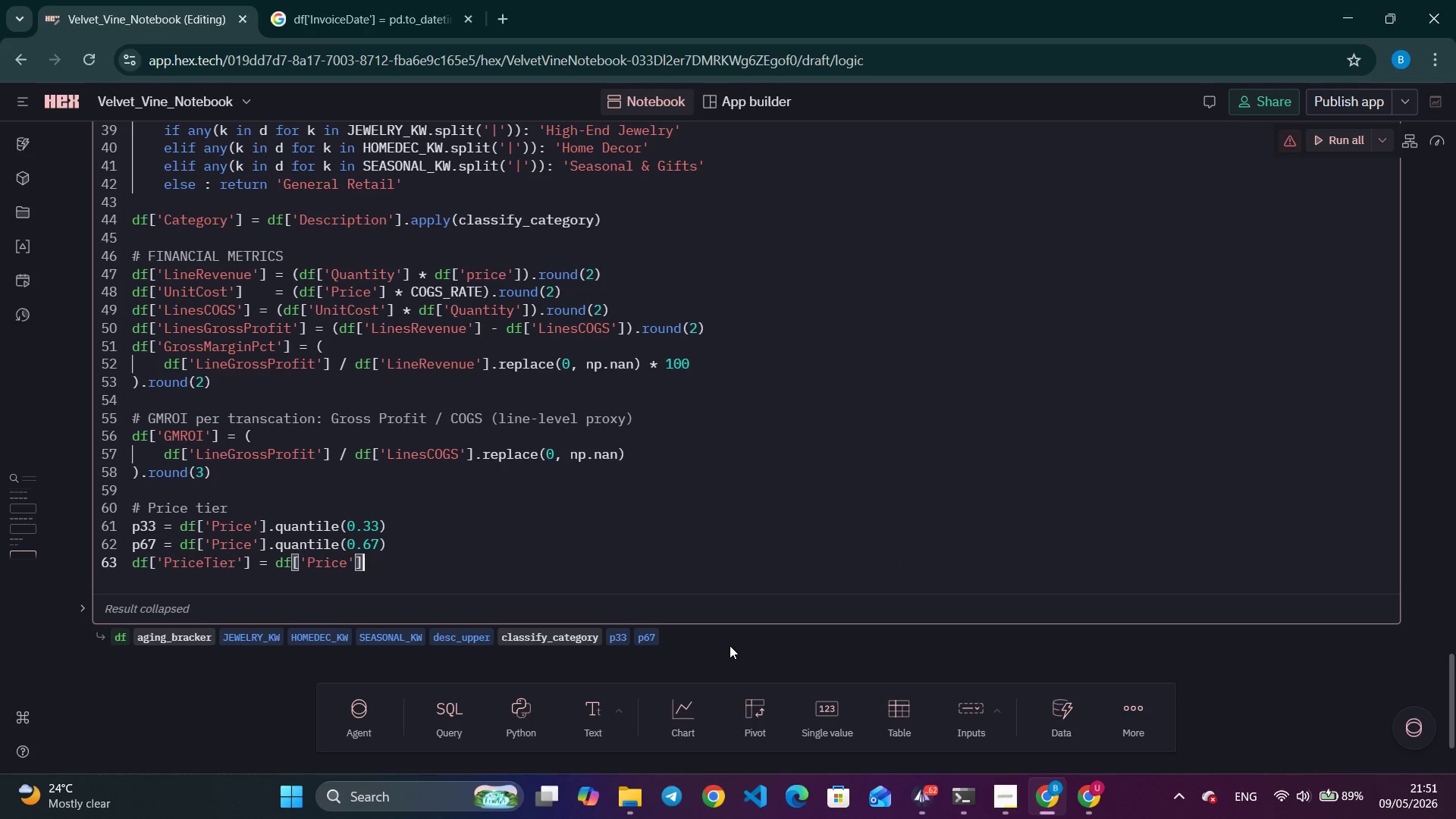 
key(ArrowRight)
 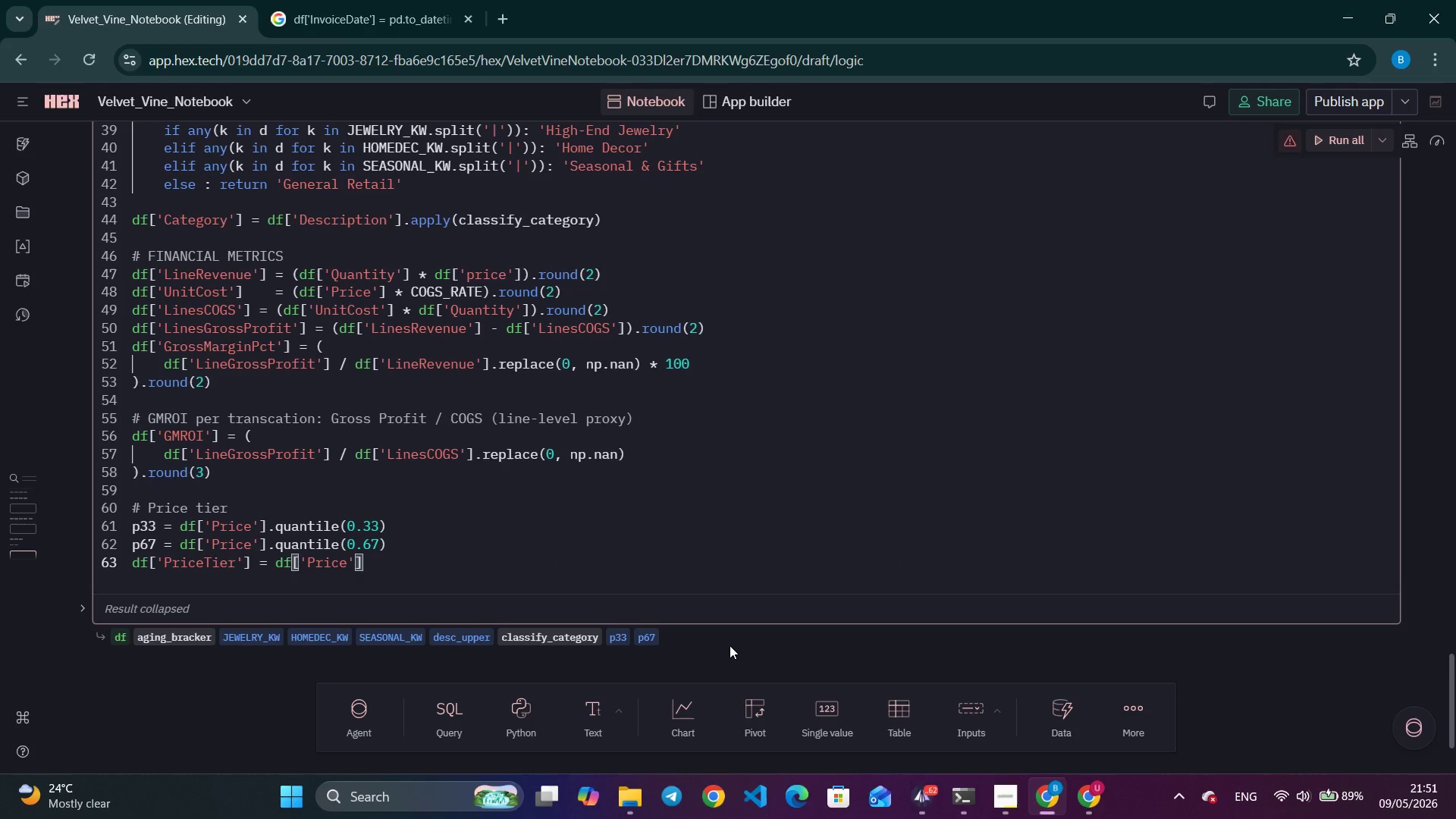 
type(.appy()
 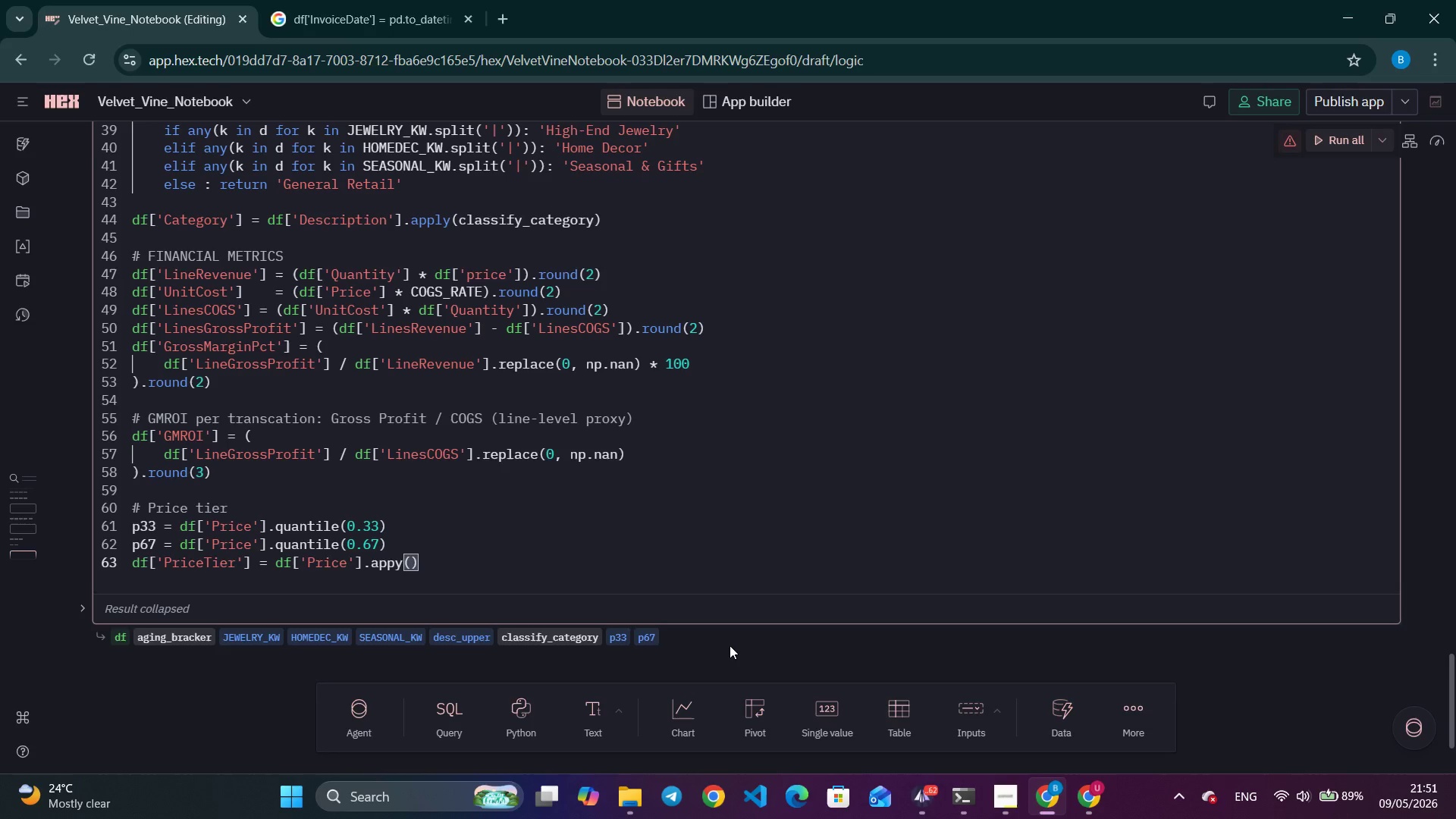 
key(Enter)
 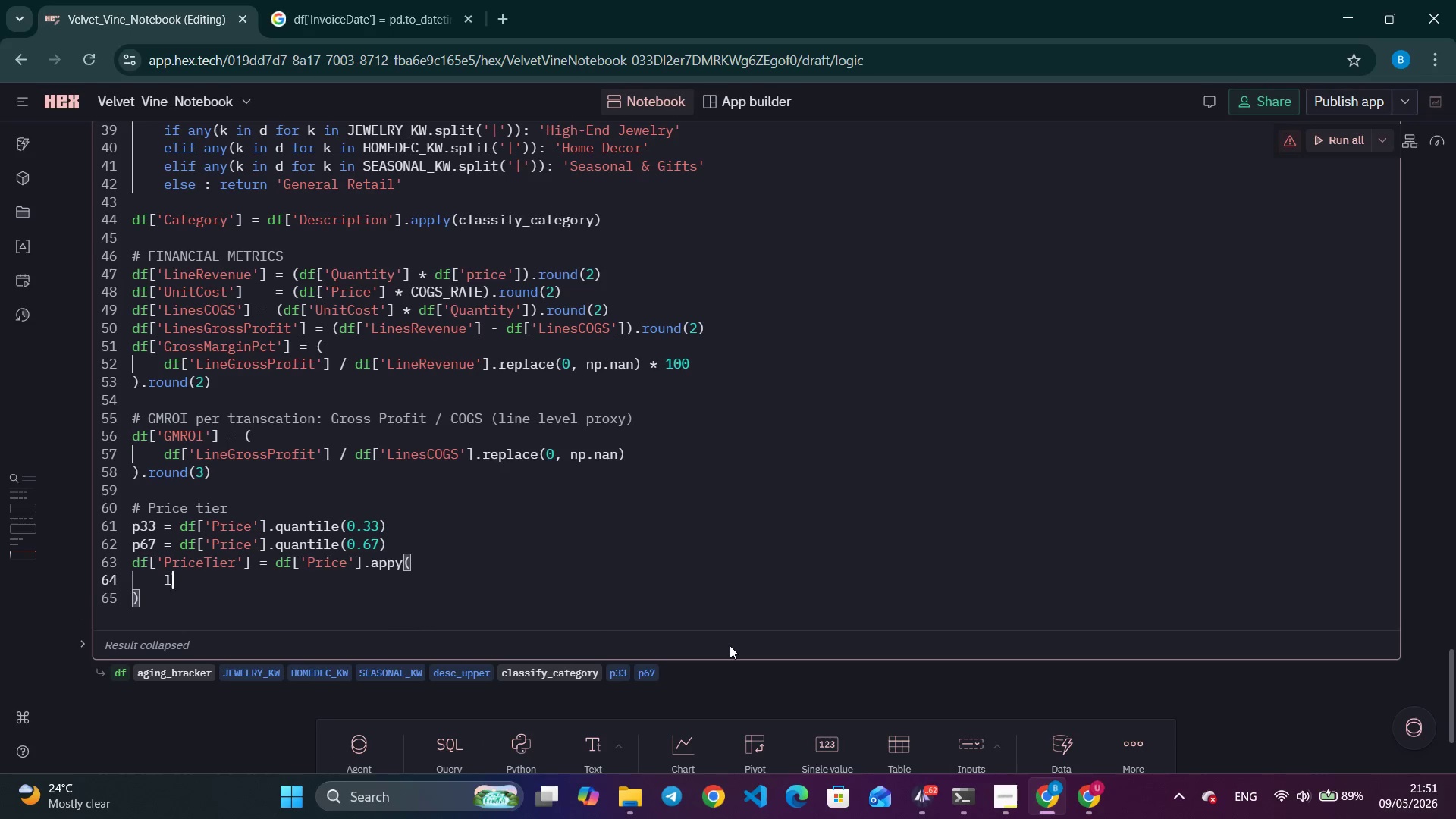 
type(lab)
key(Backspace)
type(m)
 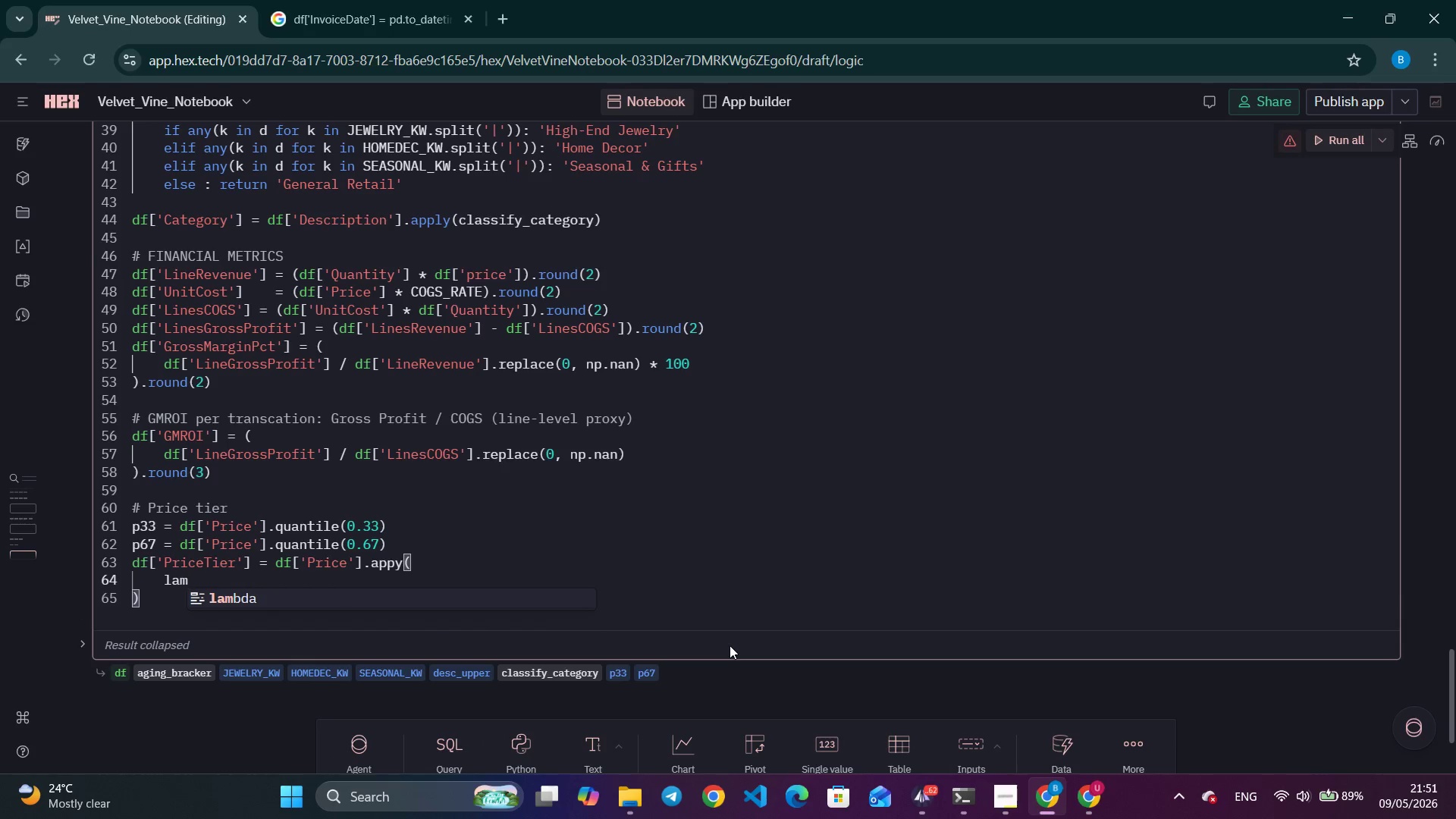 
key(Enter)
 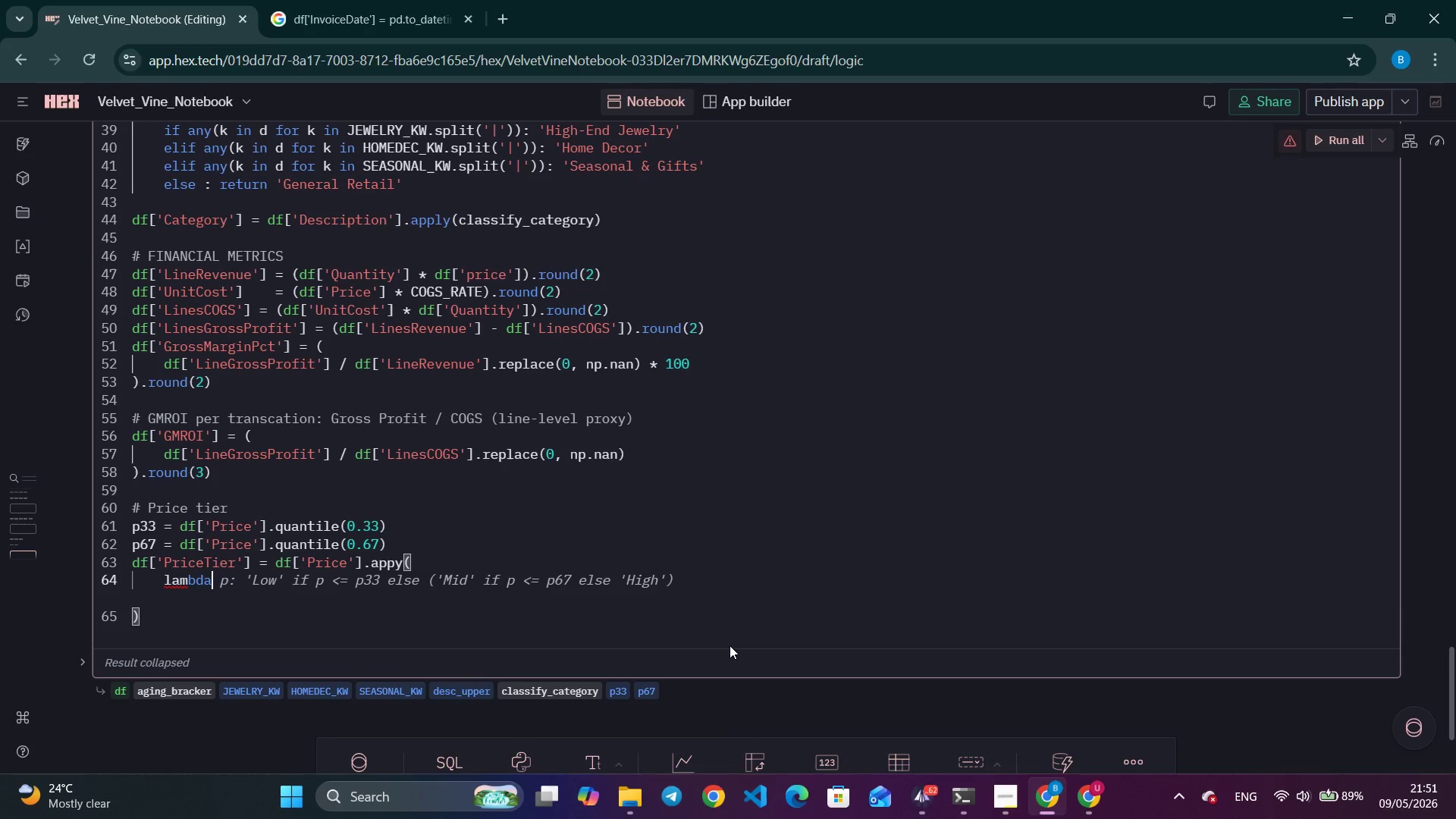 
type( p: 'Entry)
 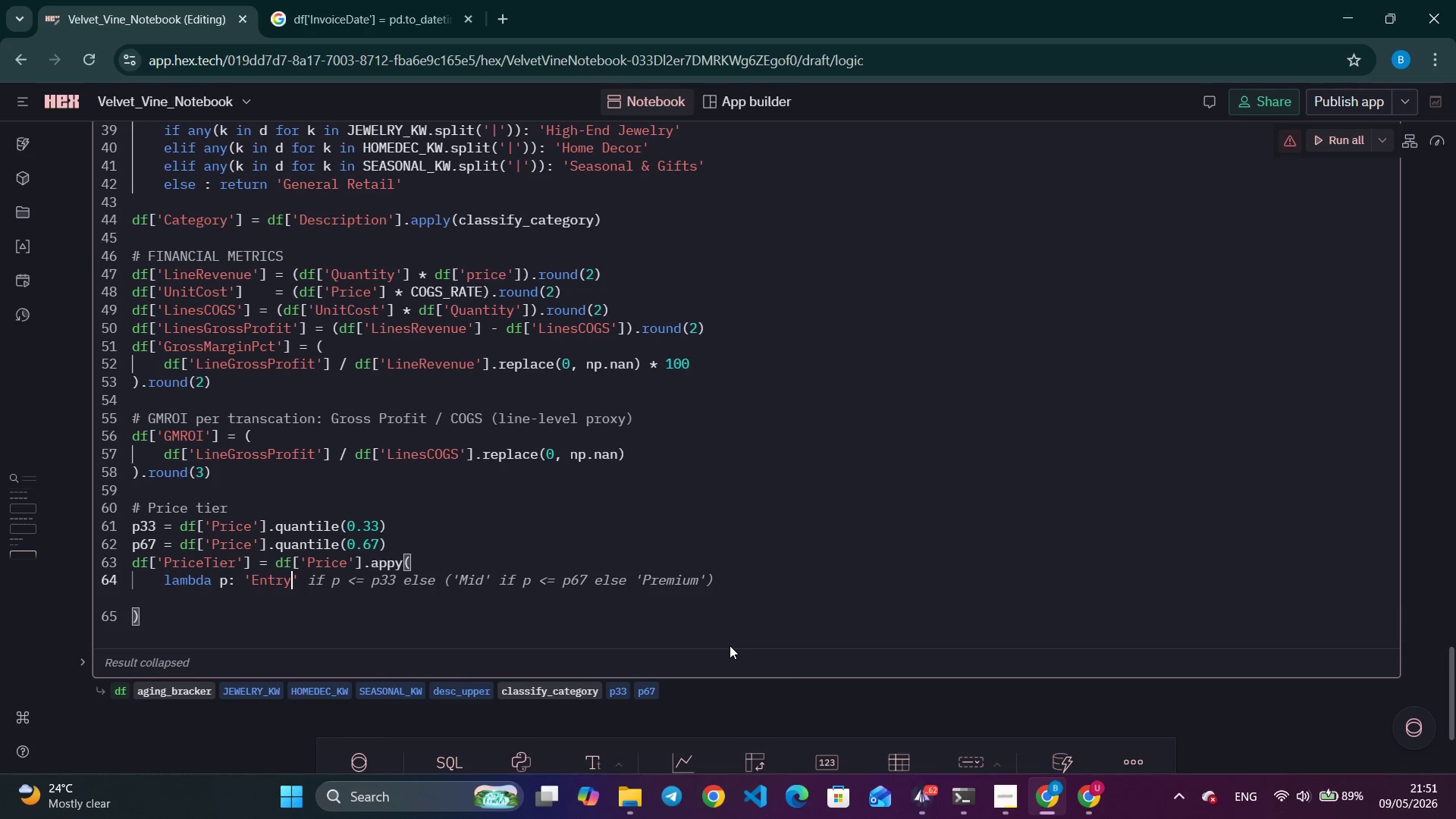 
key(ArrowRight)
 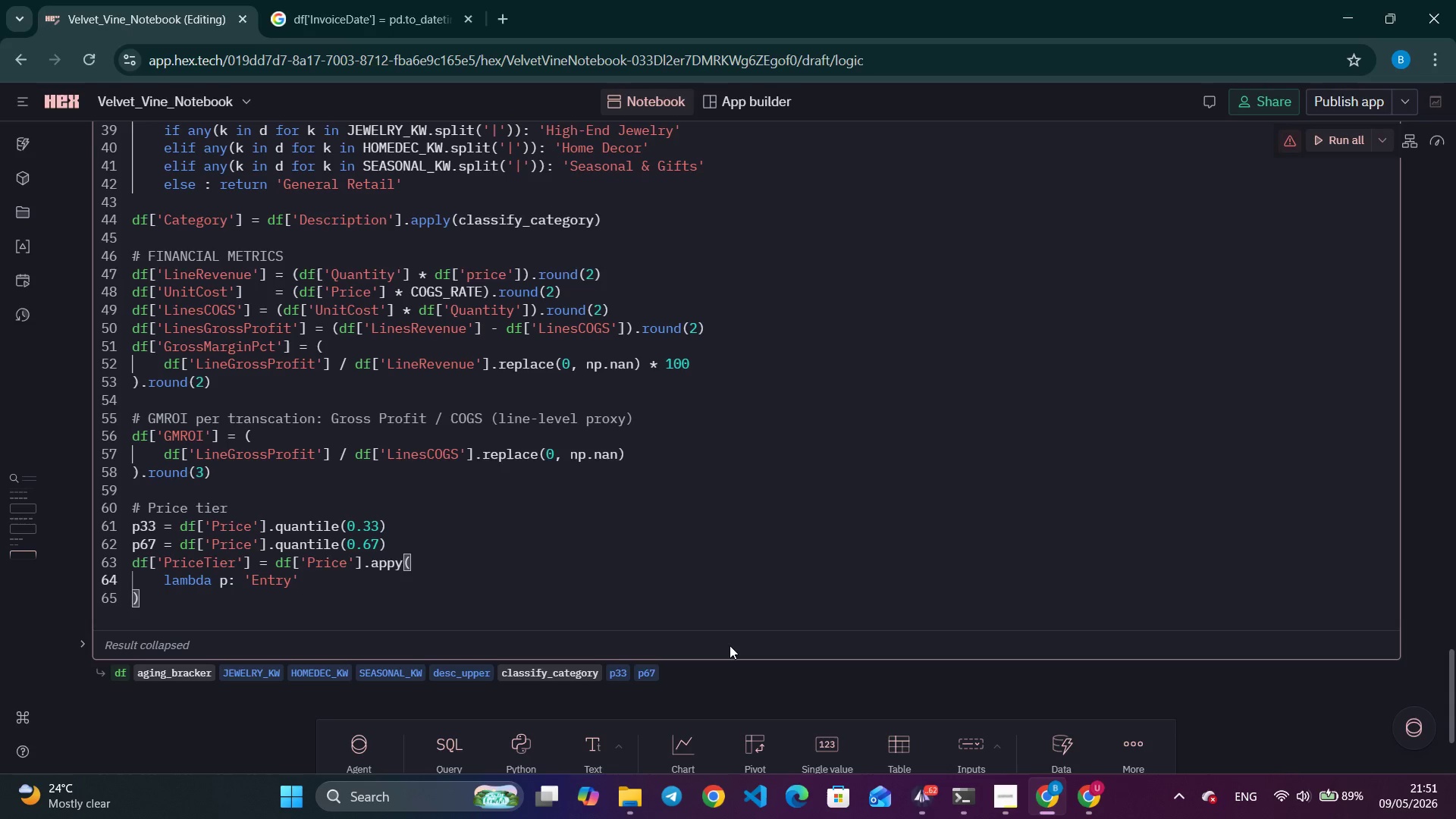 
type( if p<= p33)
 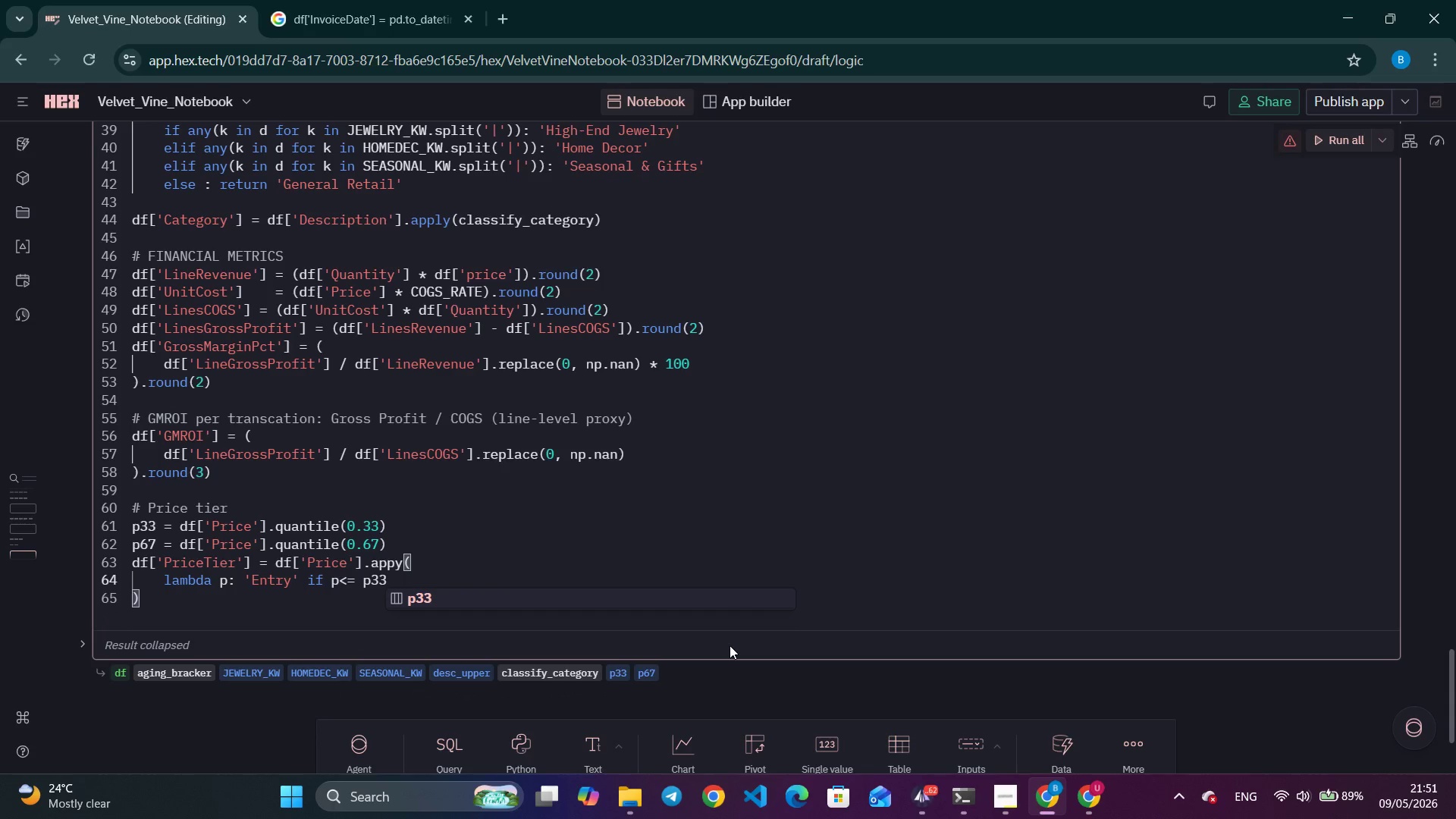 
left_click([337, 578])
 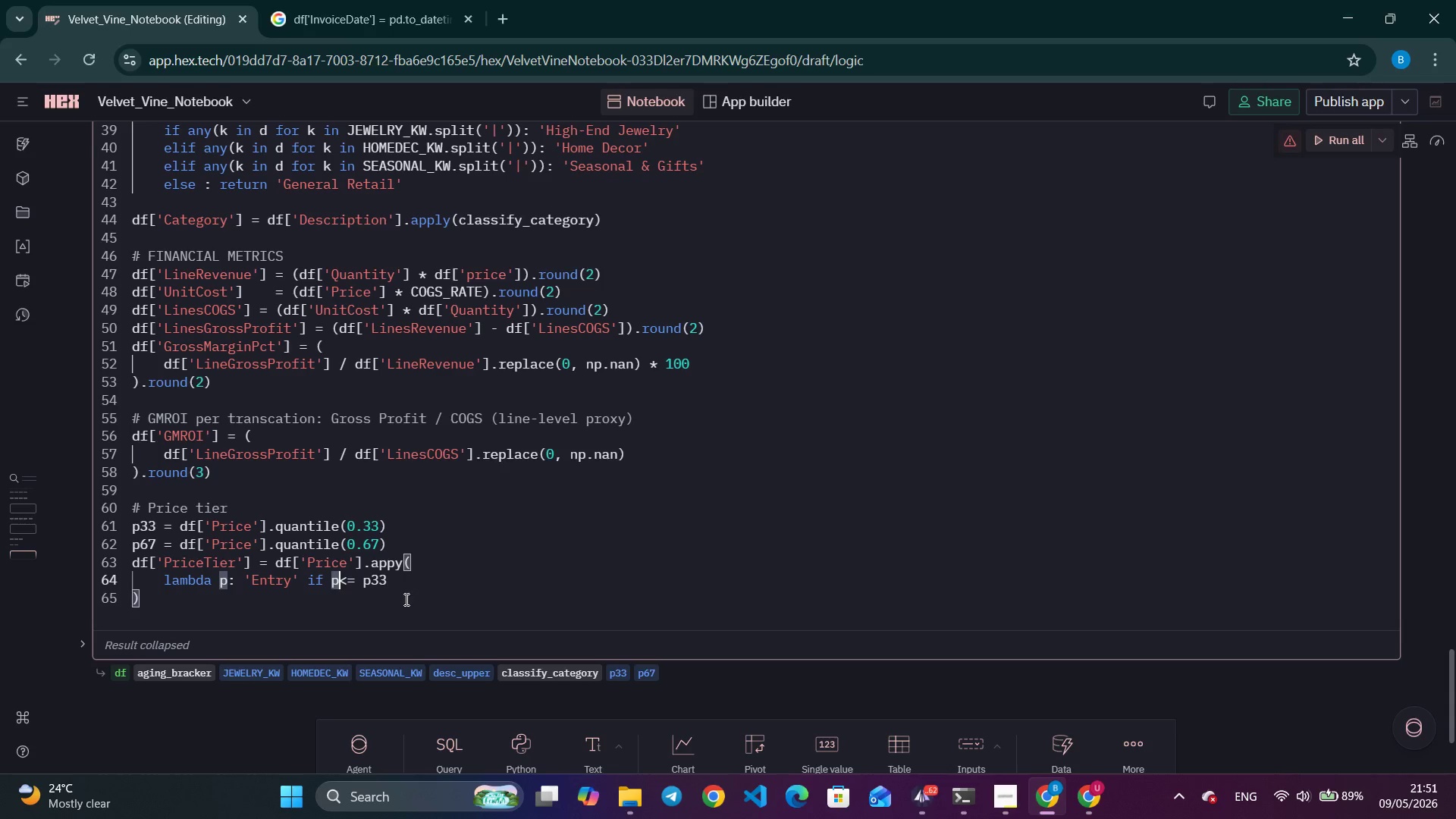 
key(Space)
 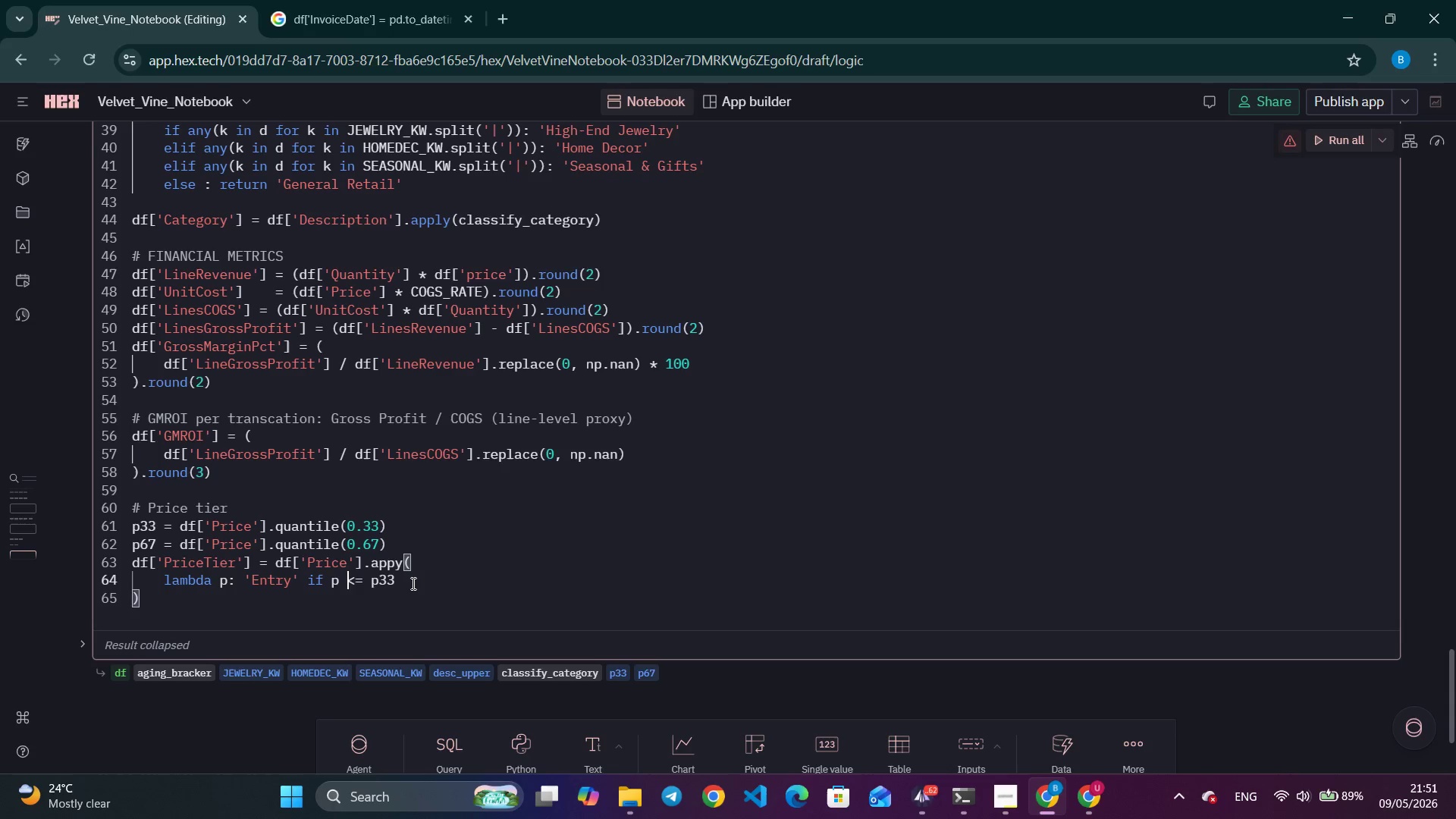 
left_click([412, 583])
 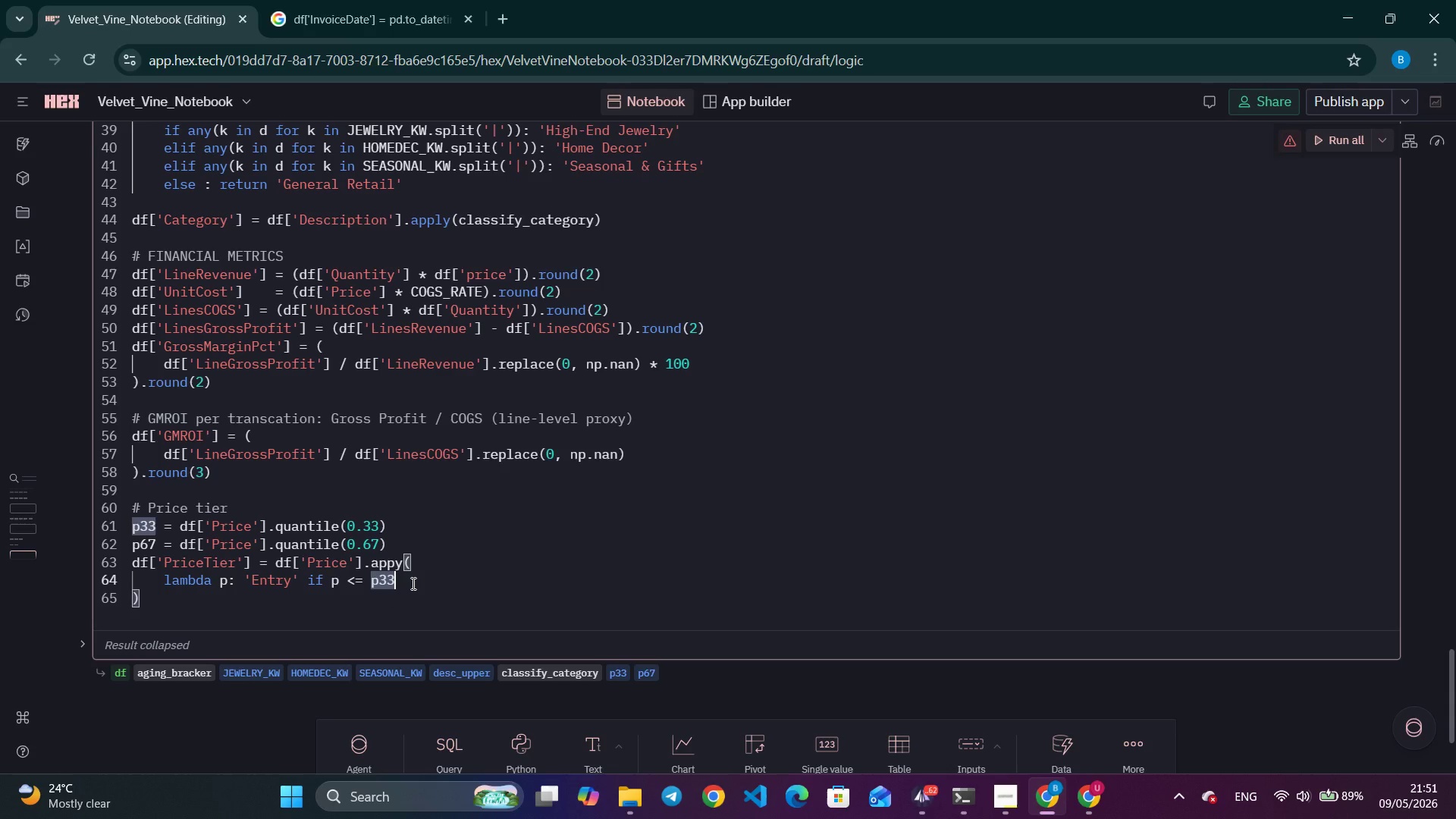 
type( else ('\)
key(Backspace)
key(Backspace)
type('Mid)
 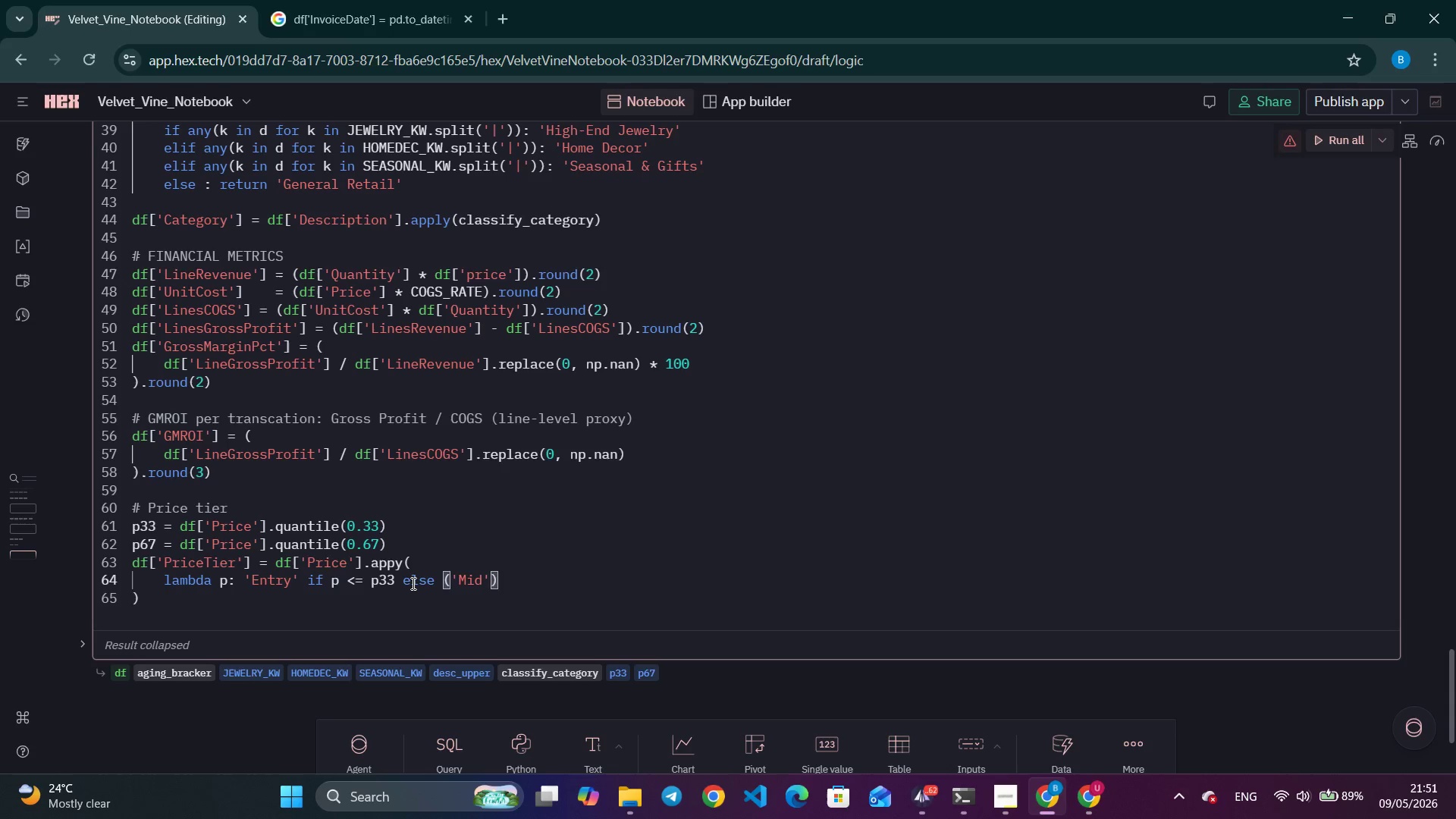 
key(ArrowRight)
 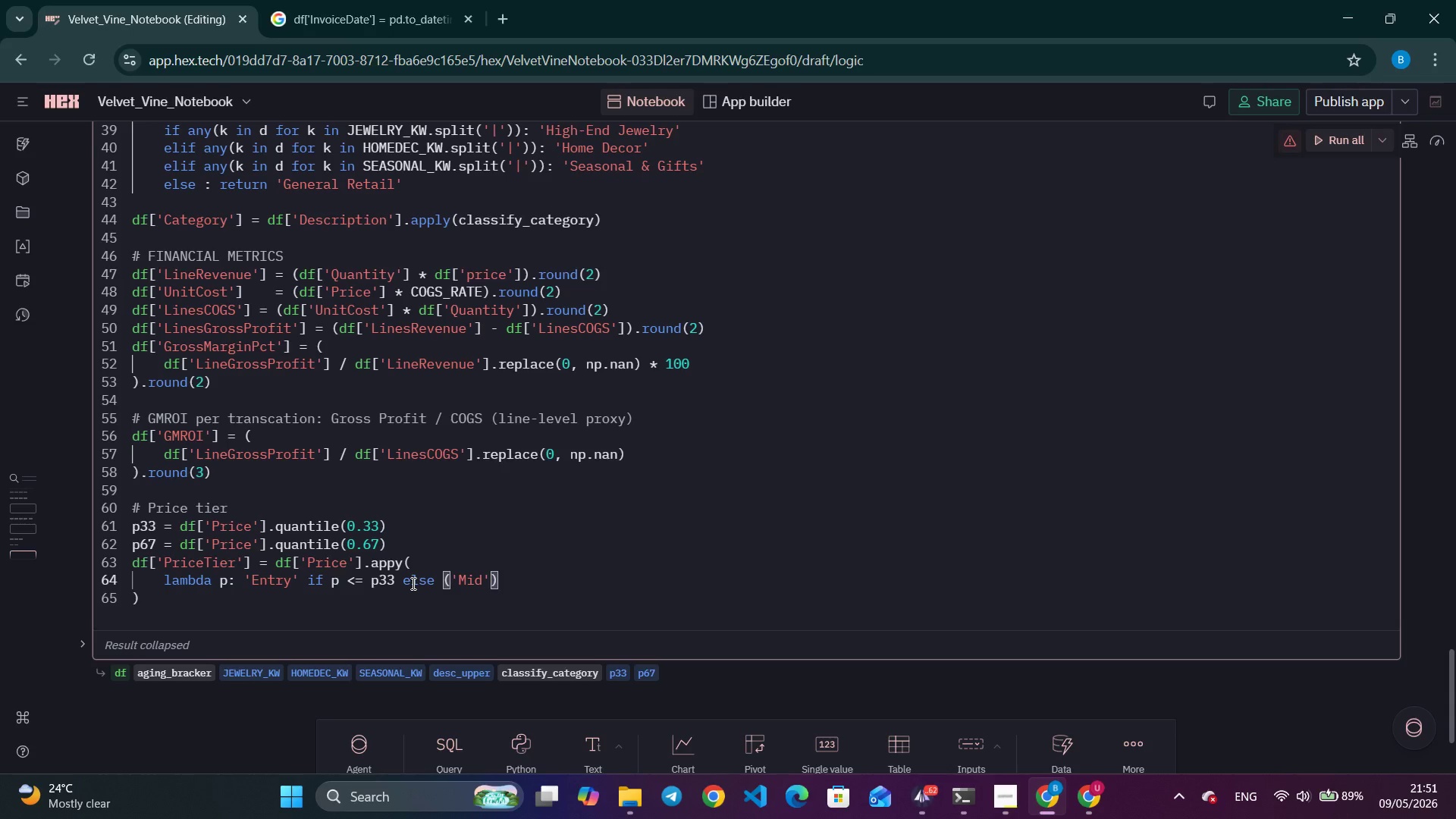 
type( if p <= p67 else 'Premium)
 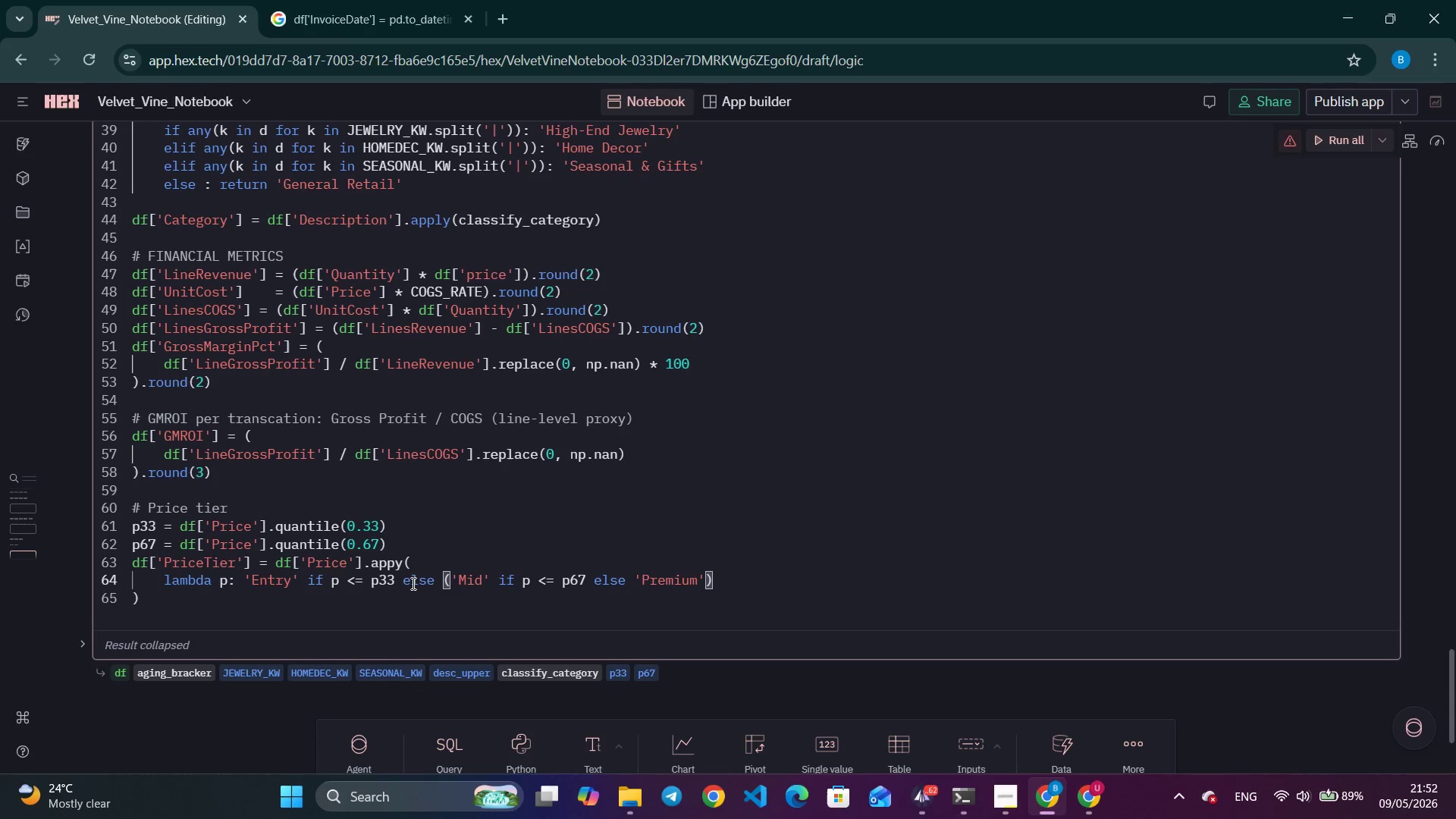 
key(ArrowRight)
 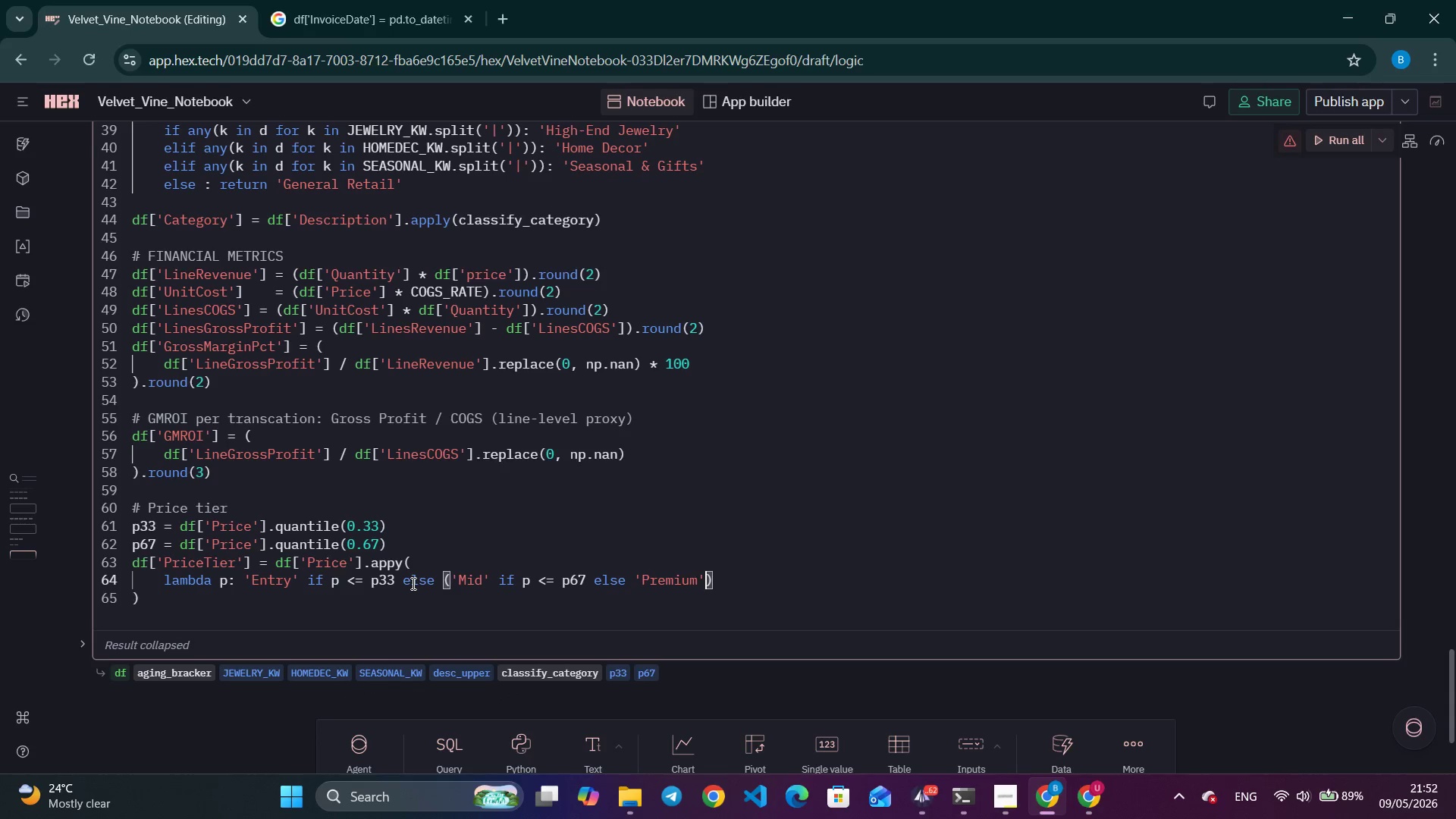 
key(ArrowRight)
 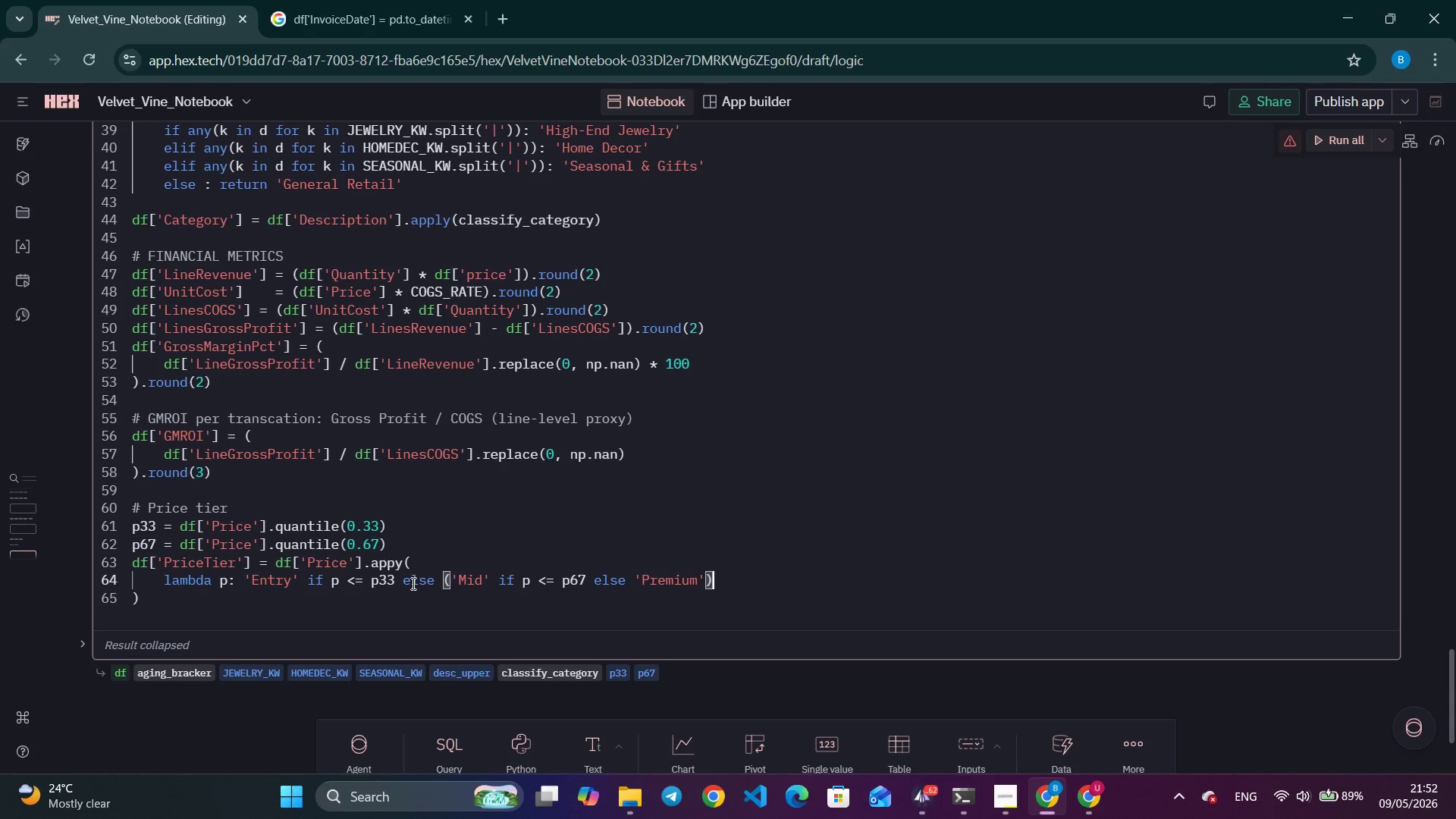 
key(ArrowDown)
 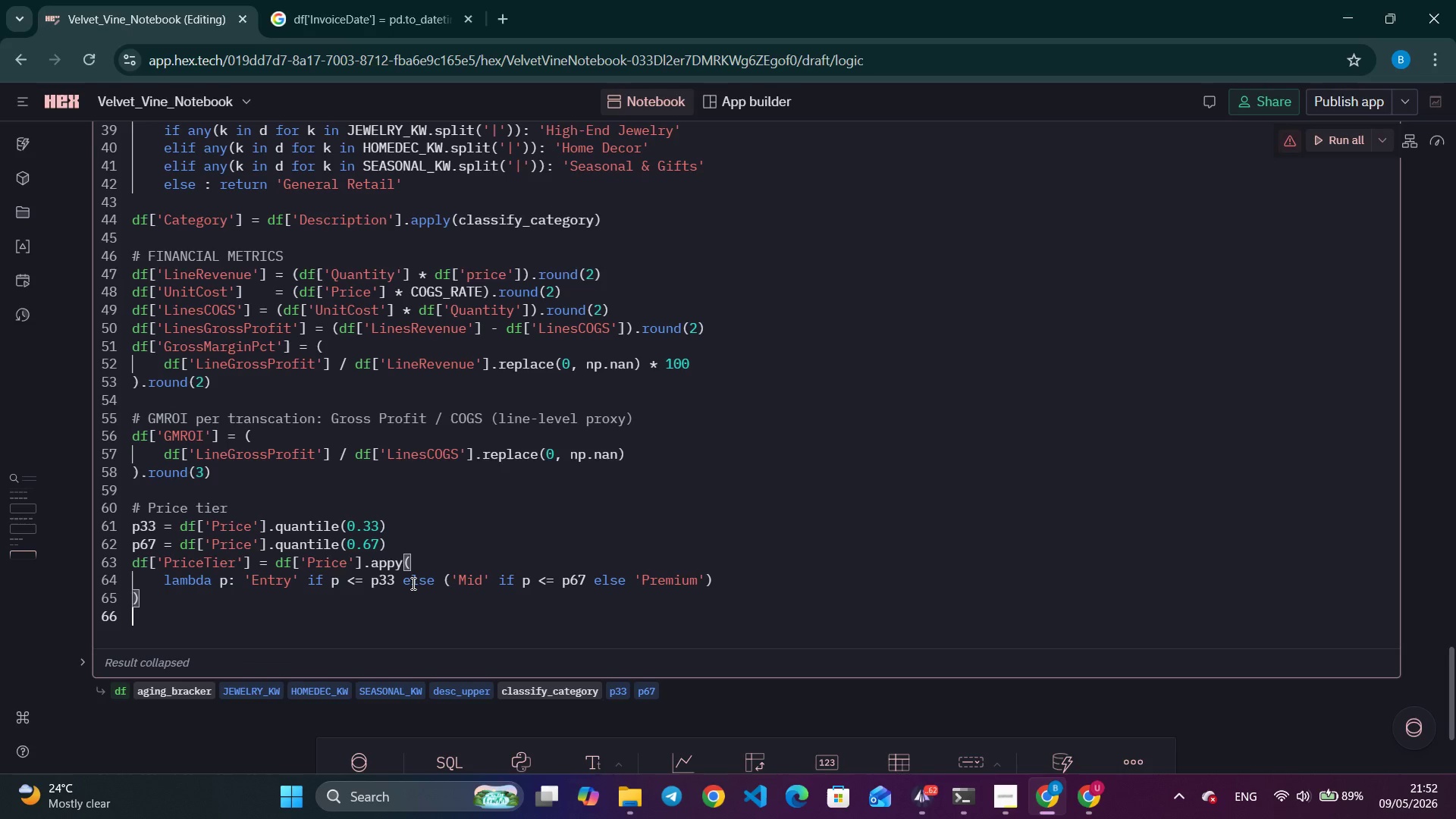 
key(Enter)
 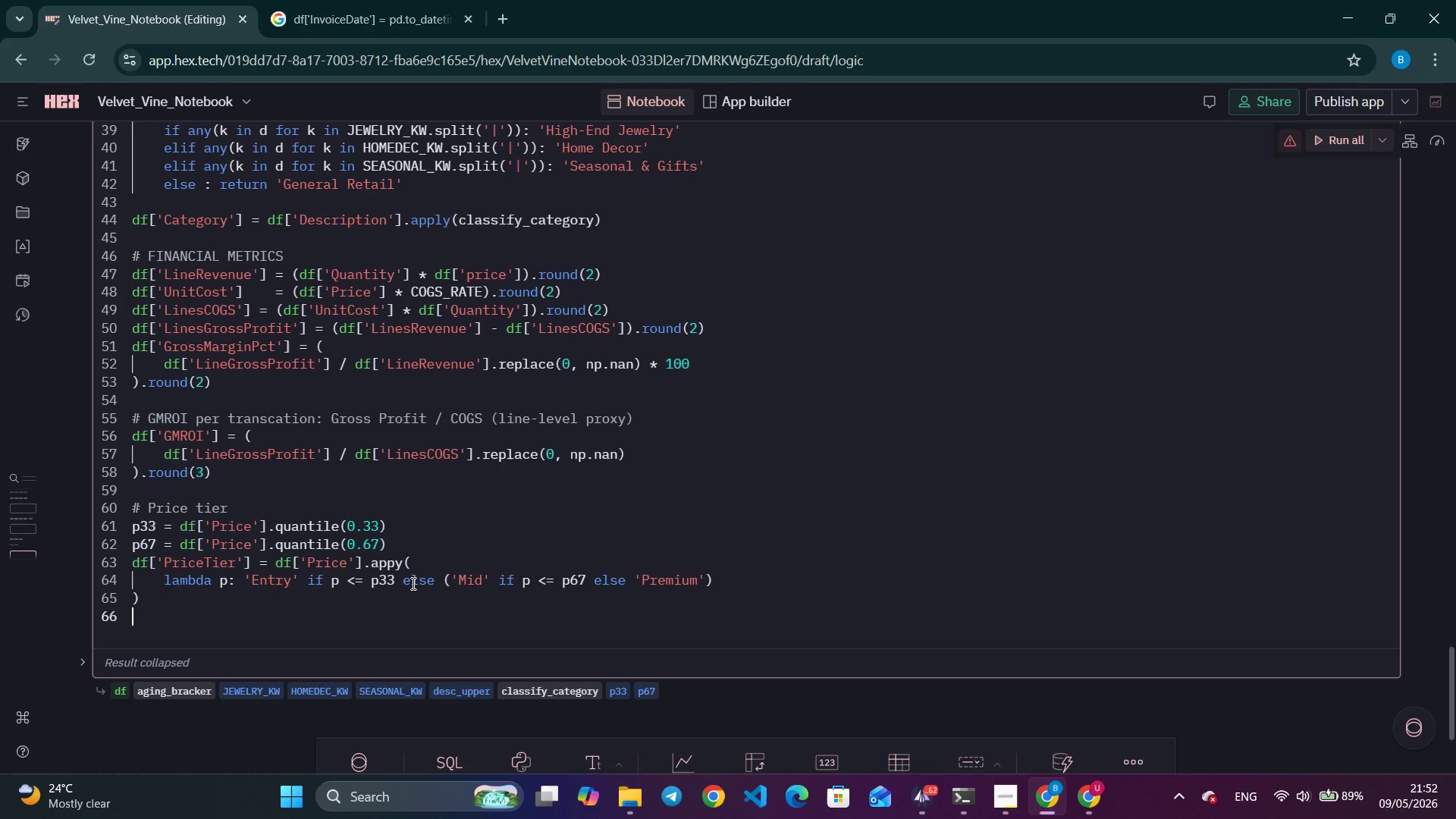 
key(Enter)
 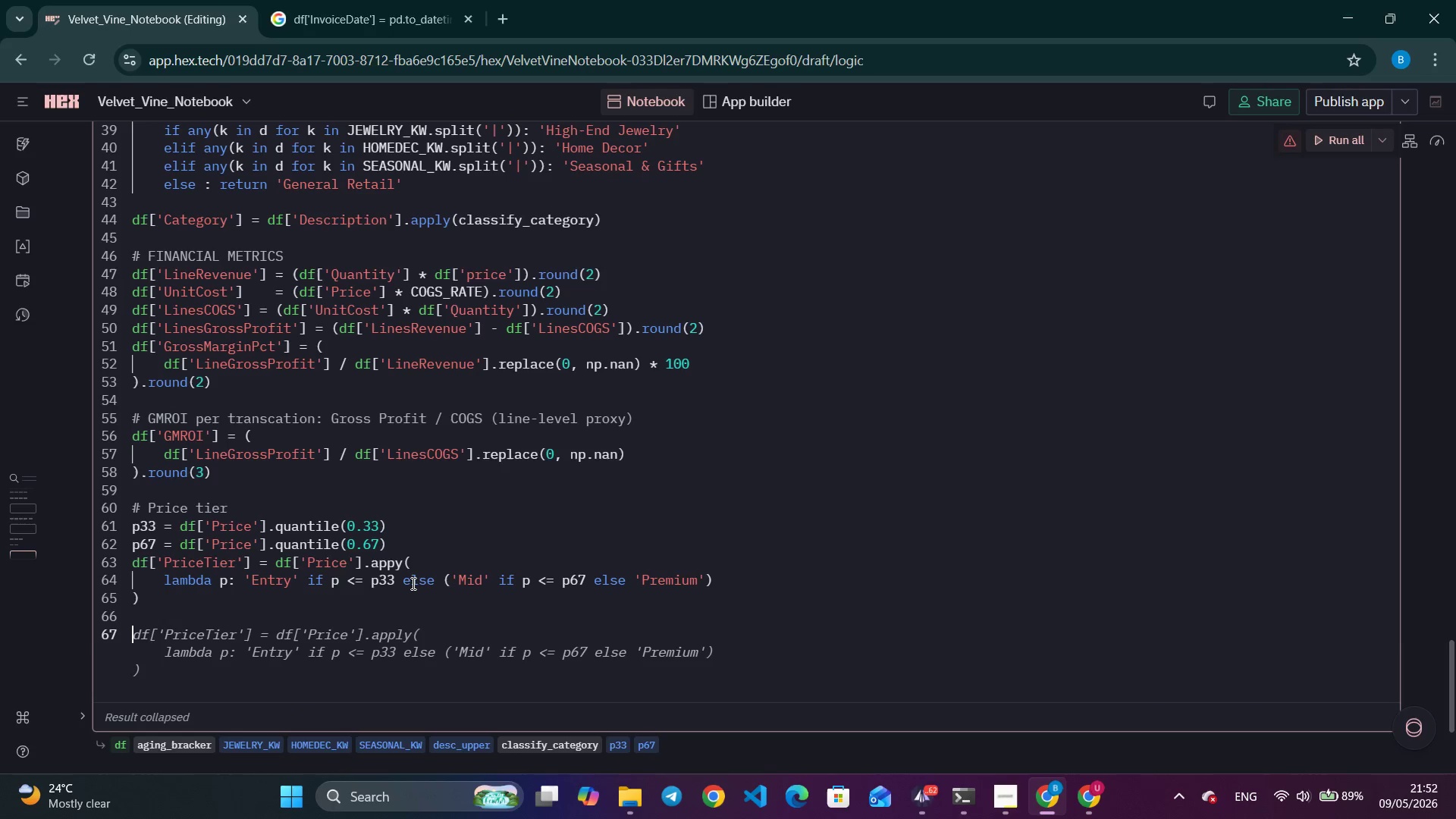 
type(# Stale flag: 90+ dy)
key(Backspace)
type(ays AND below_median)
key(Backspace)
key(Backspace)
key(Backspace)
key(Backspace)
key(Backspace)
key(Backspace)
key(Backspace)
type(-median GMROI)
 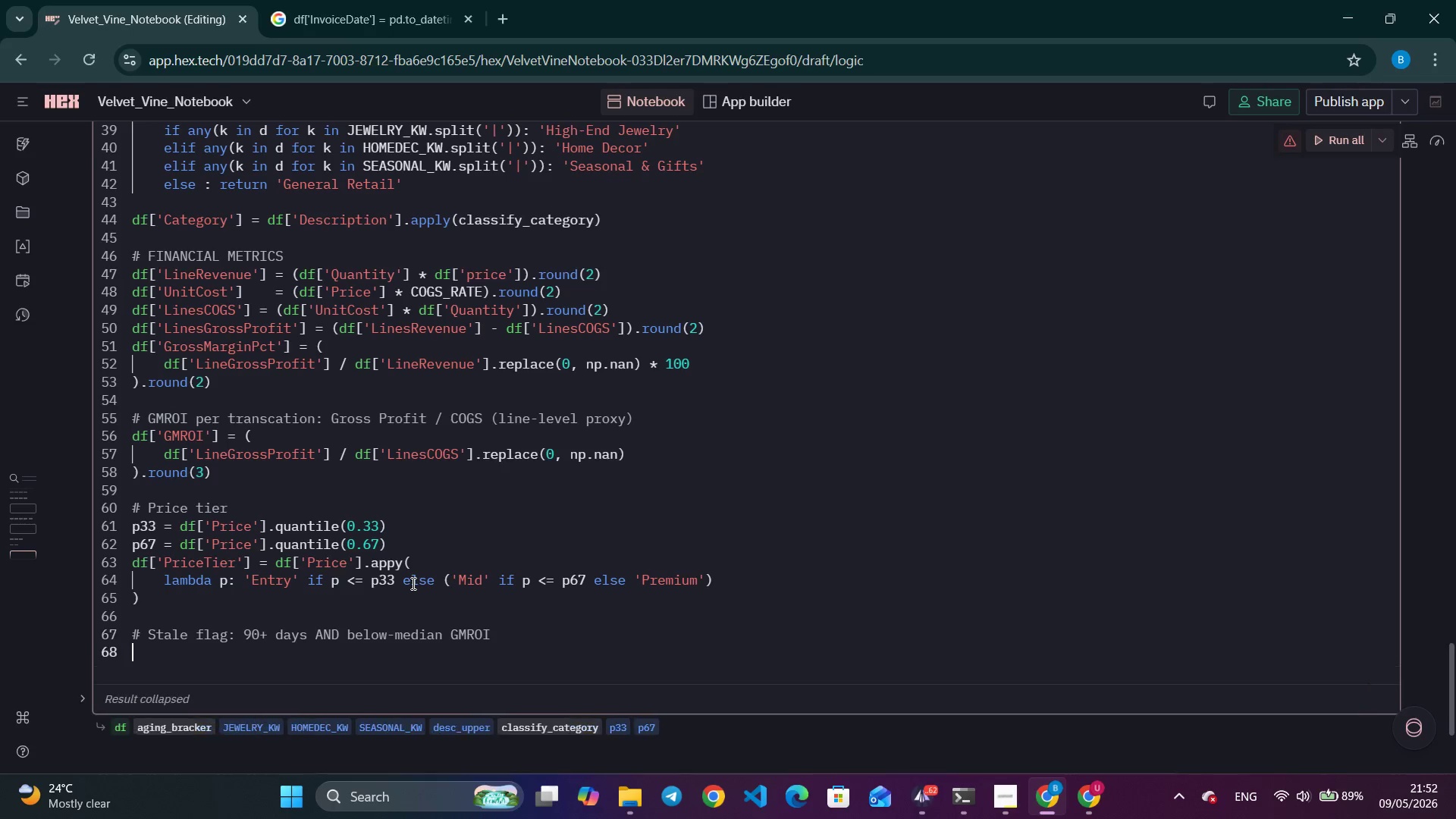 
 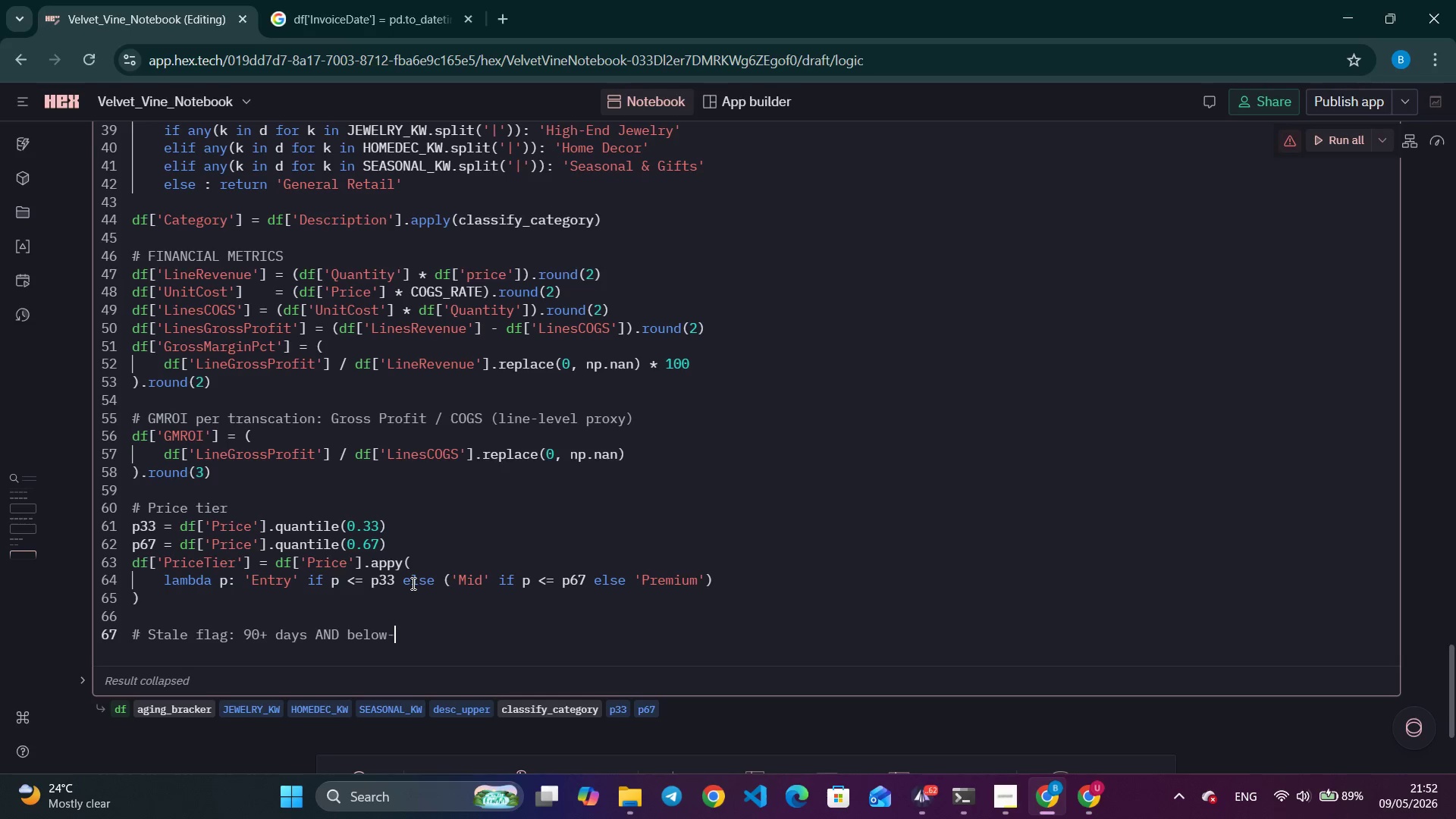 
key(Enter)
 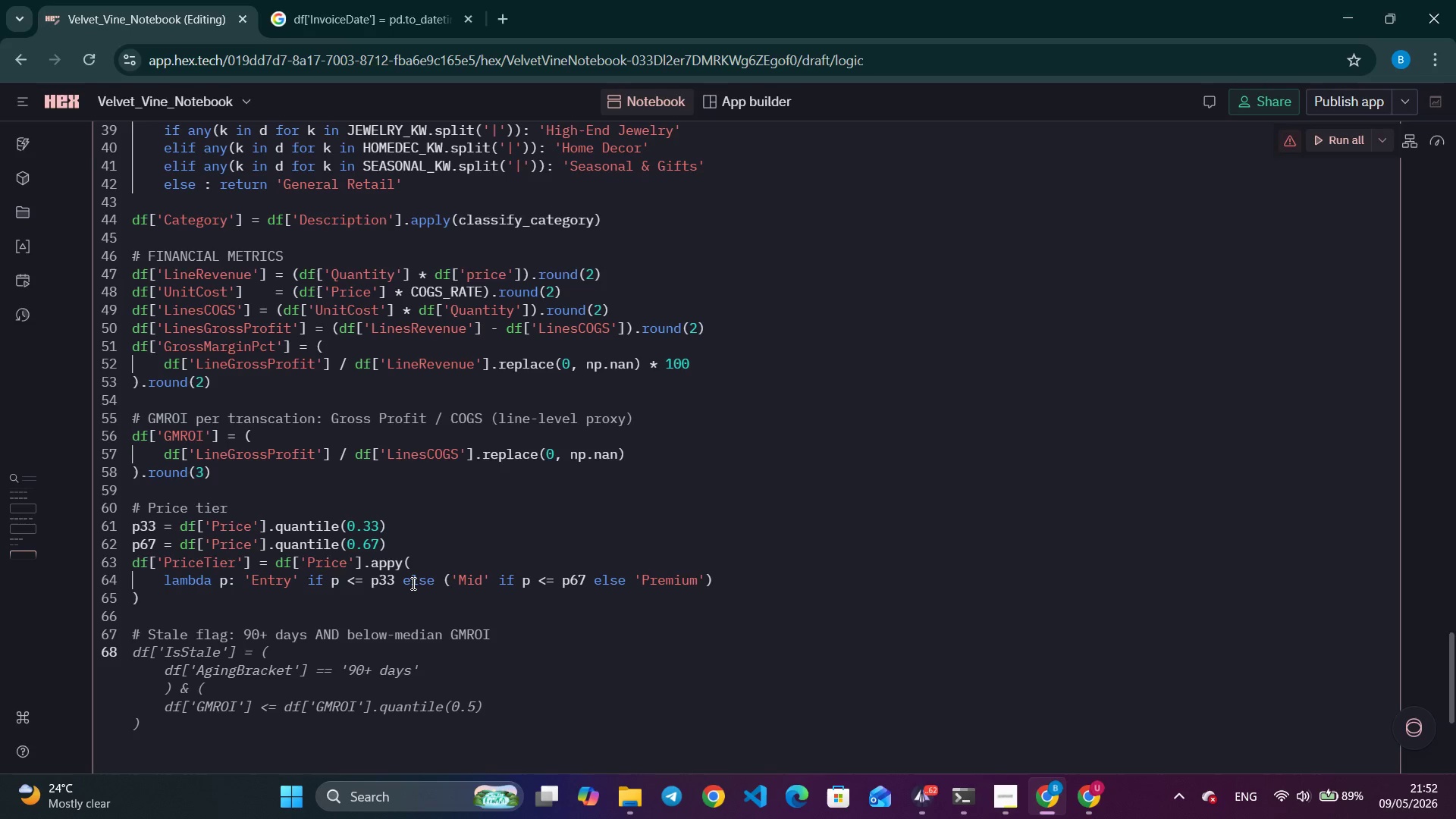 
type(median_gmroi = df['Gmor)
key(Backspace)
key(Backspace)
key(Backspace)
type(MROI)
 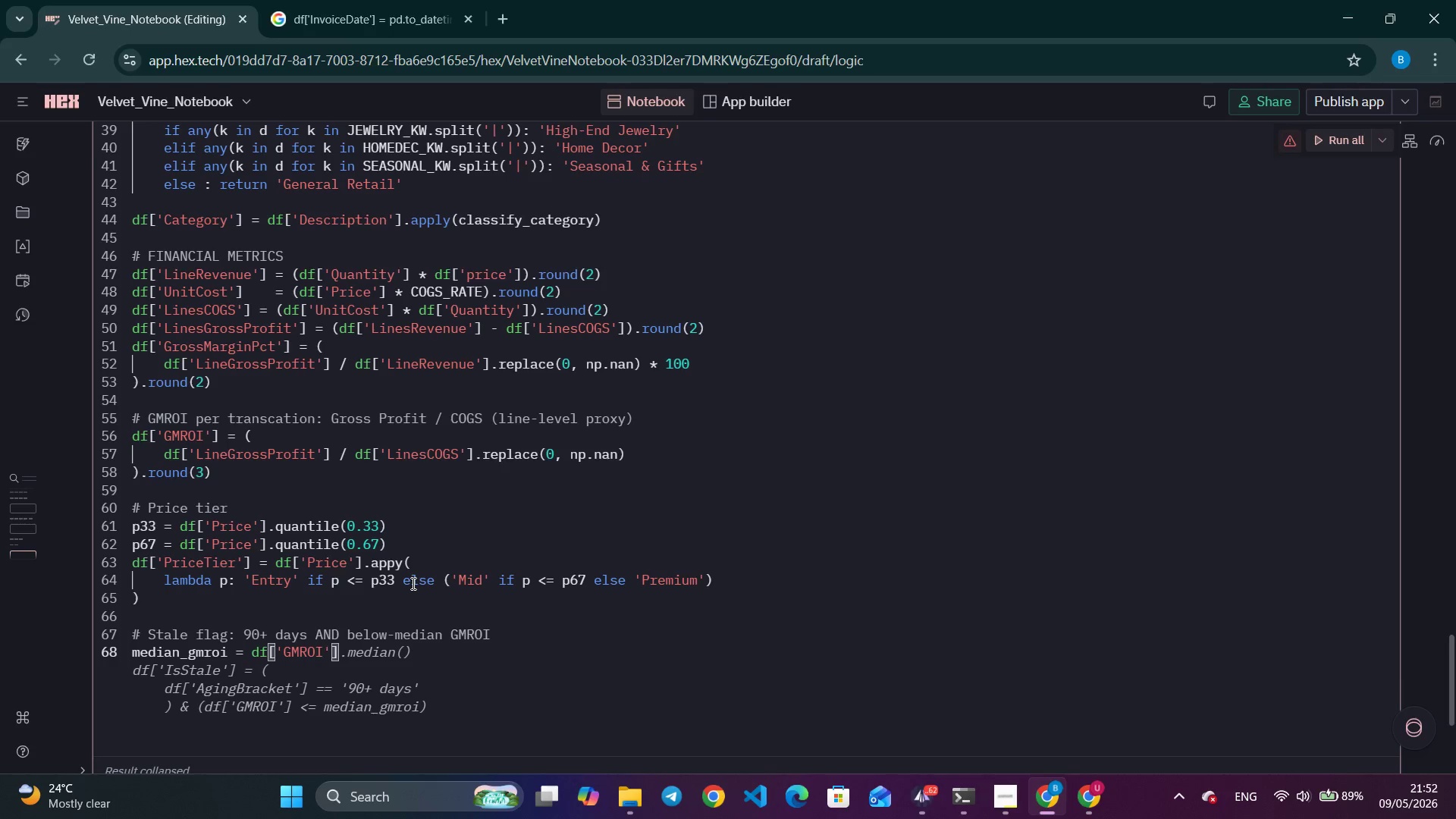 
wait(25.86)
 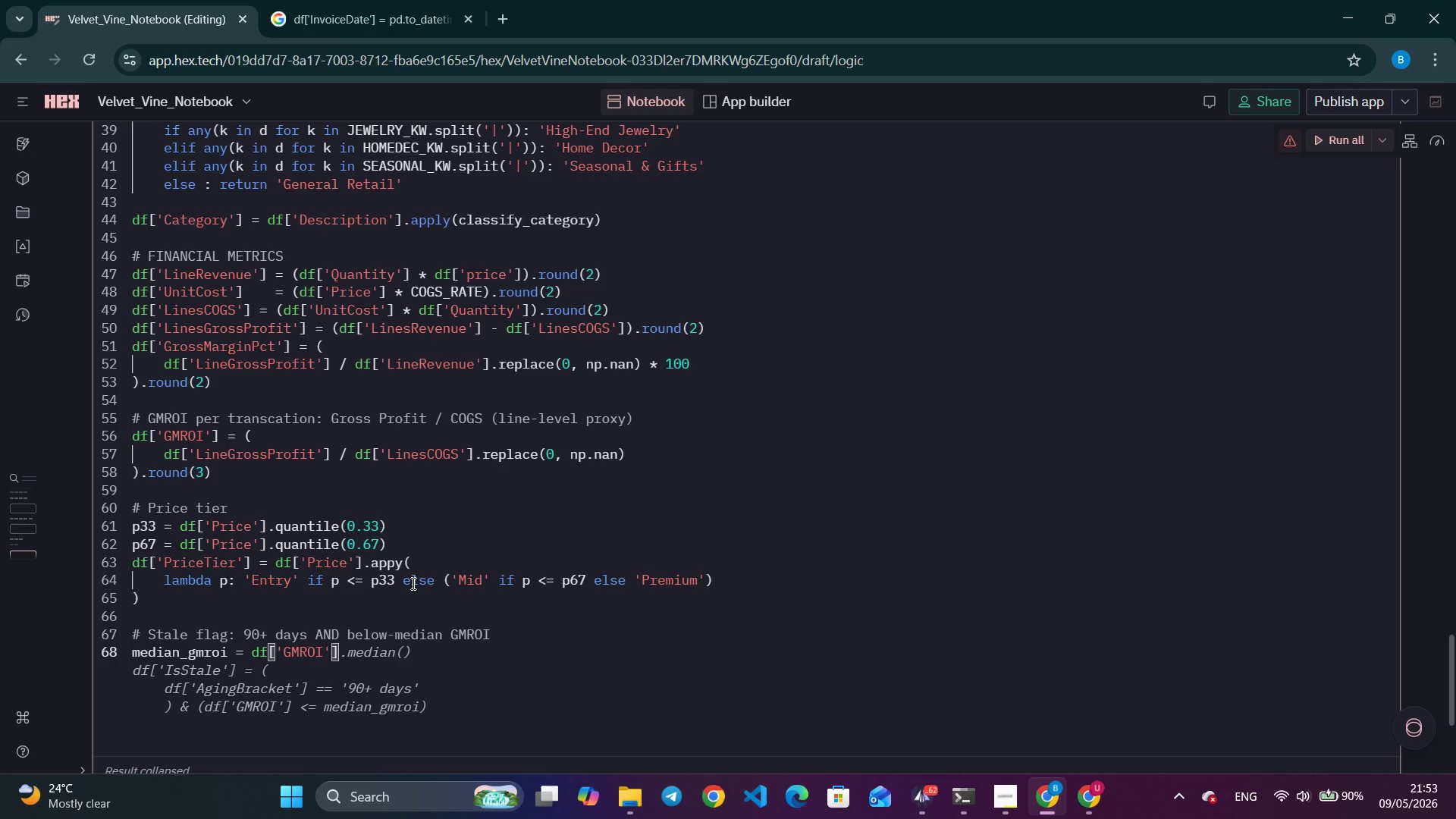 
key(Control+ArrowRight)
 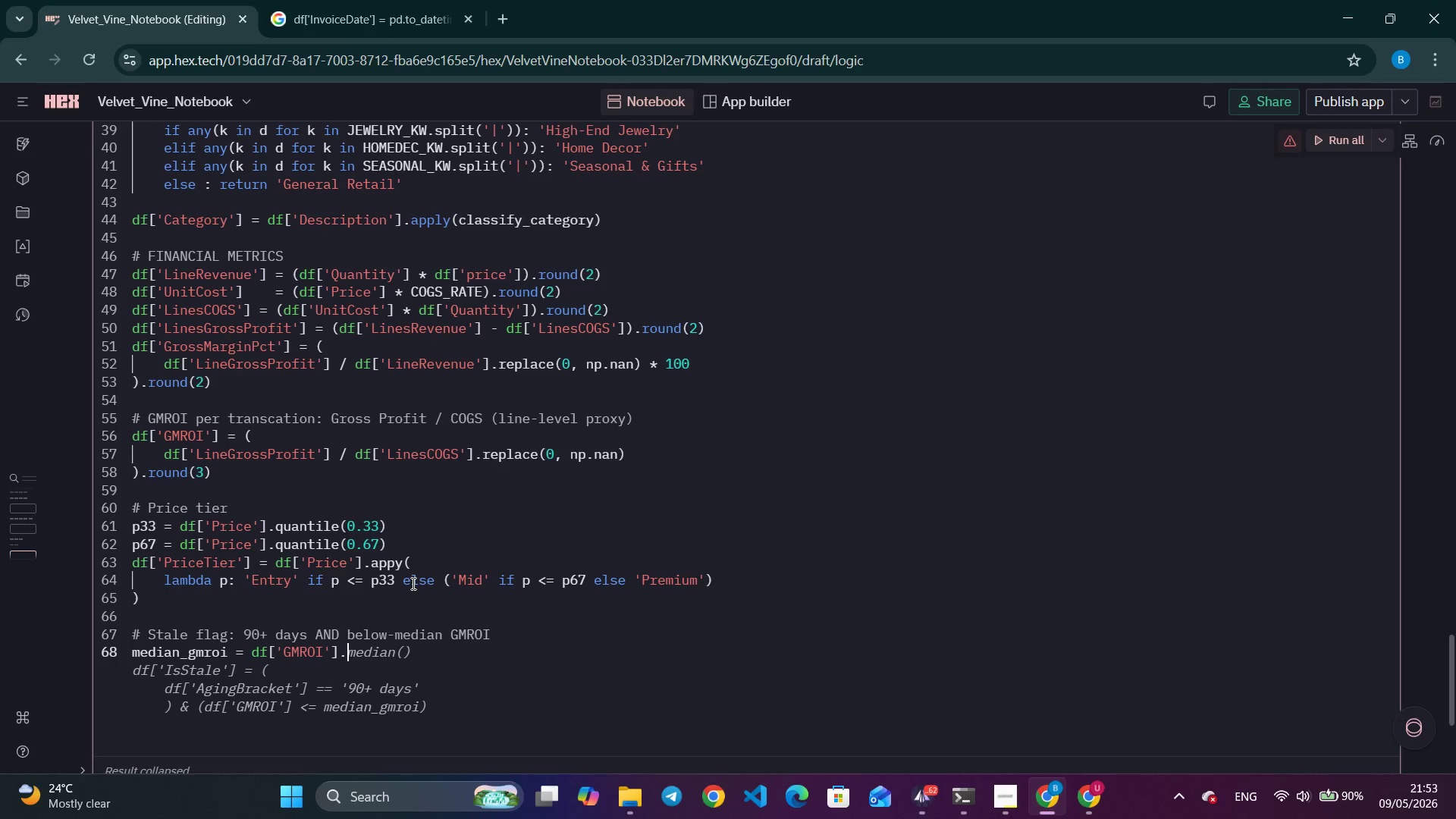 
key(Control+ArrowRight)
 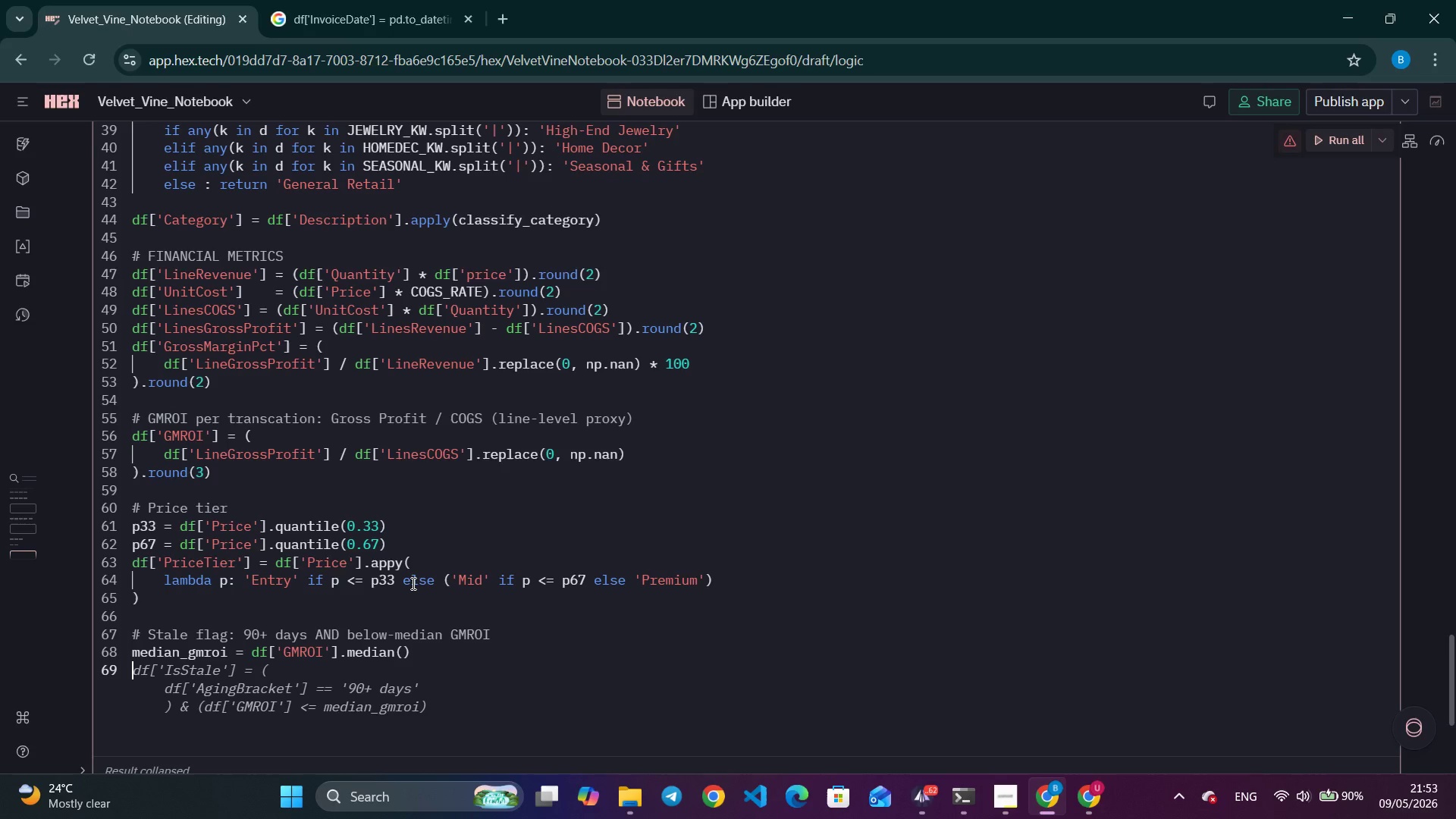 
key(Control+ArrowRight)
 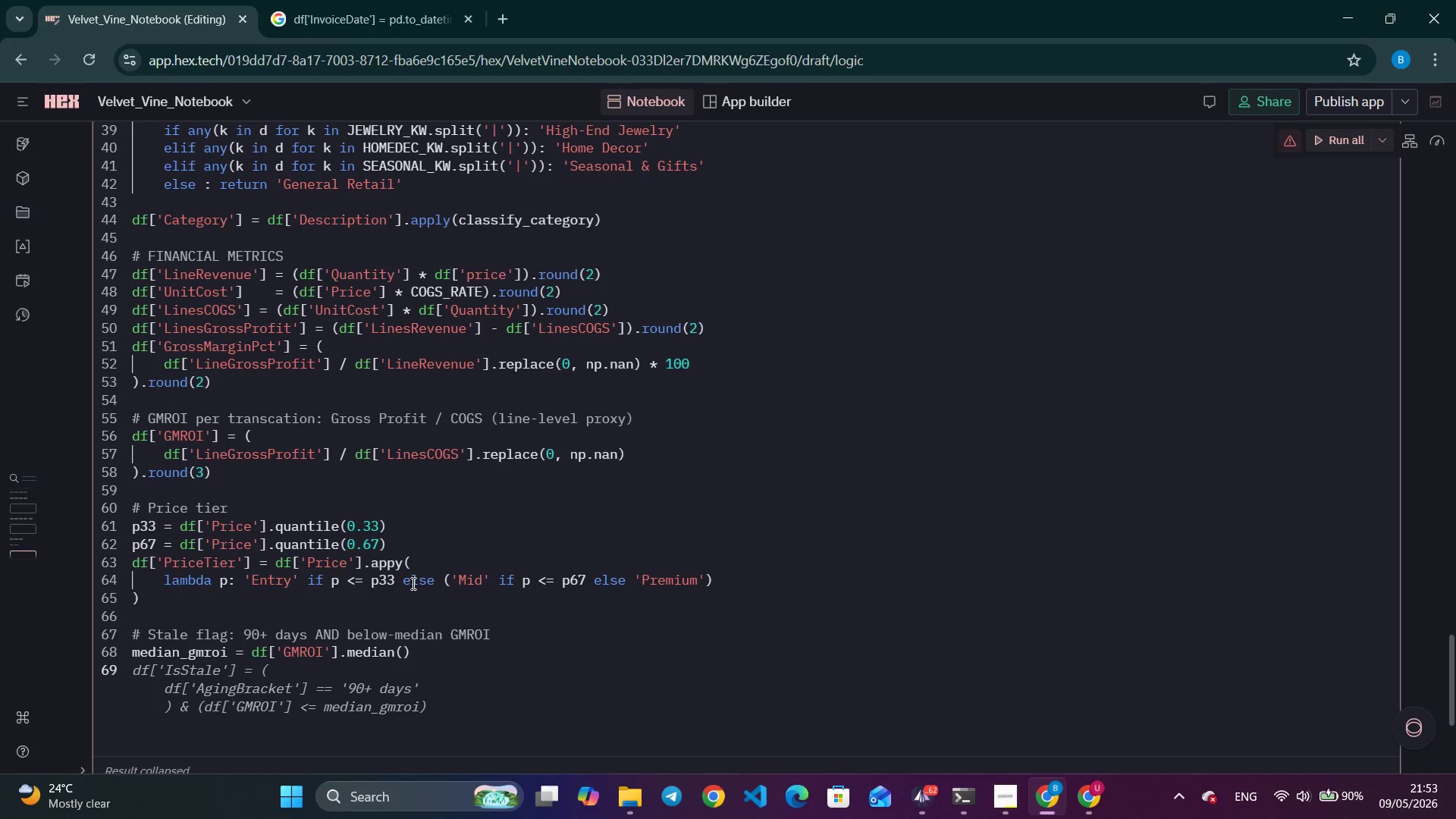 
wait(17.44)
 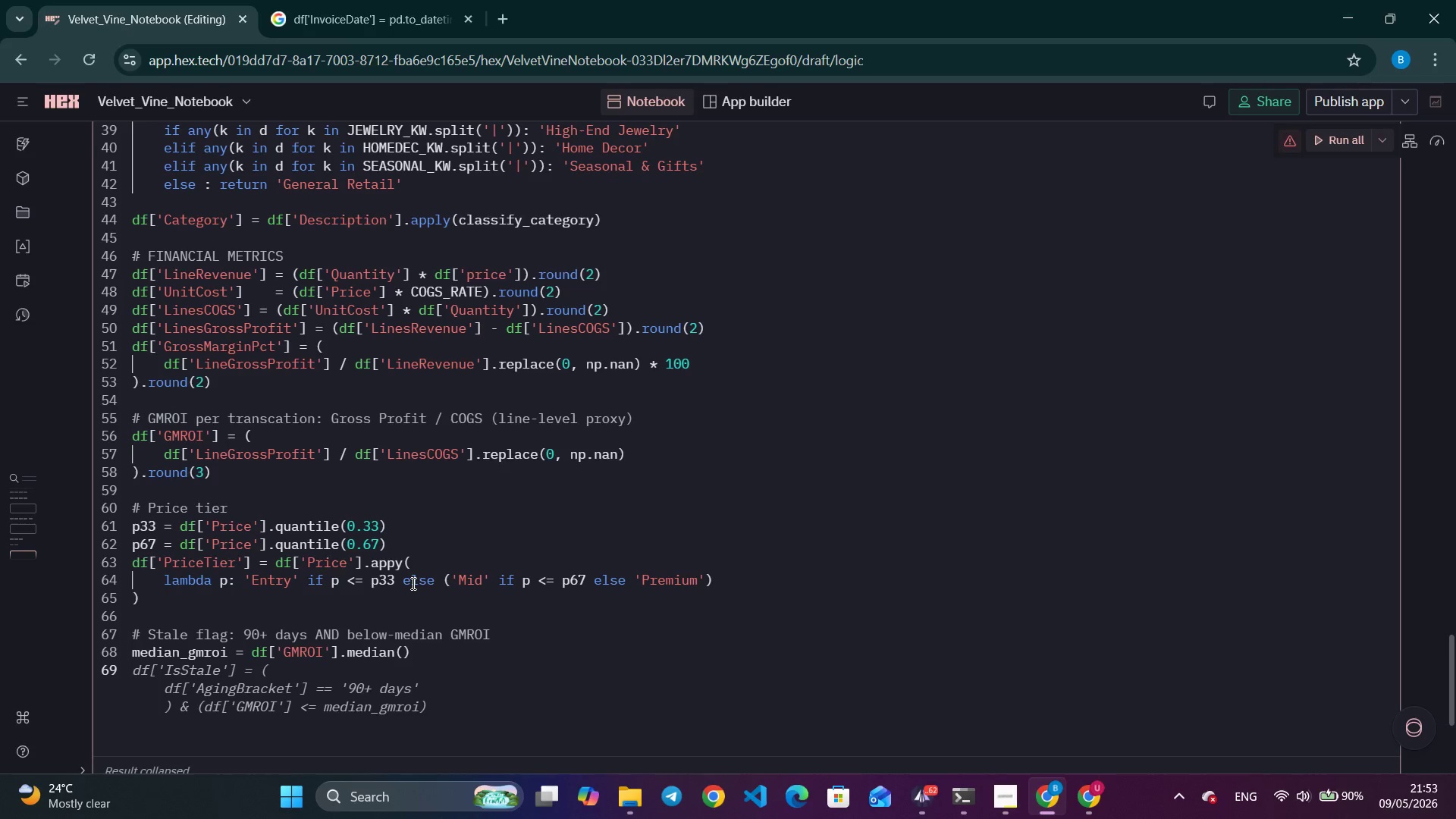 
type(DF['s)
key(Backspace)
key(Backspace)
key(Backspace)
key(Backspace)
key(Backspace)
type(df['StaleFalg)
key(Backspace)
key(Backspace)
key(Backspace)
type(lag)
 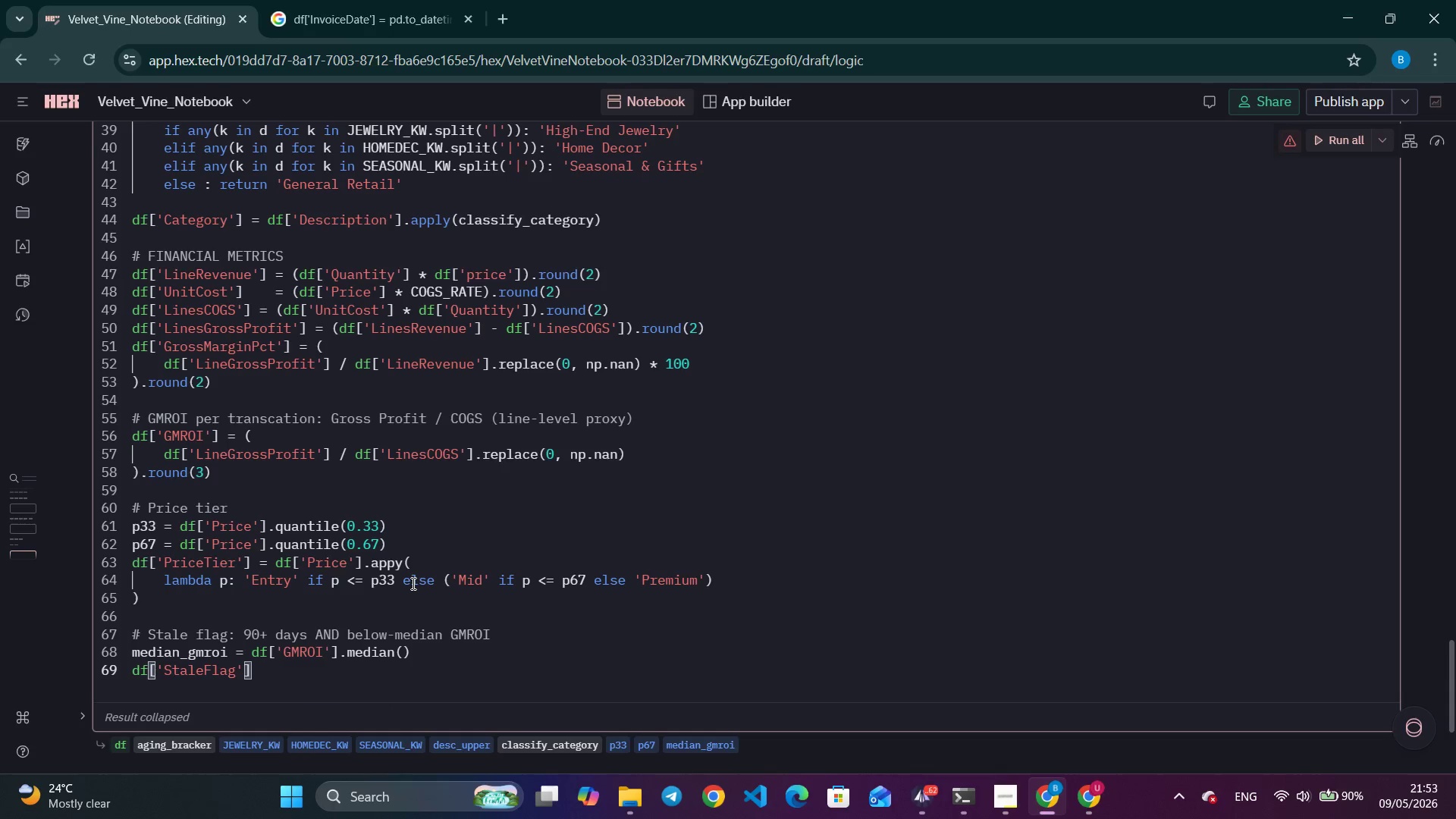 
key(ArrowRight)
 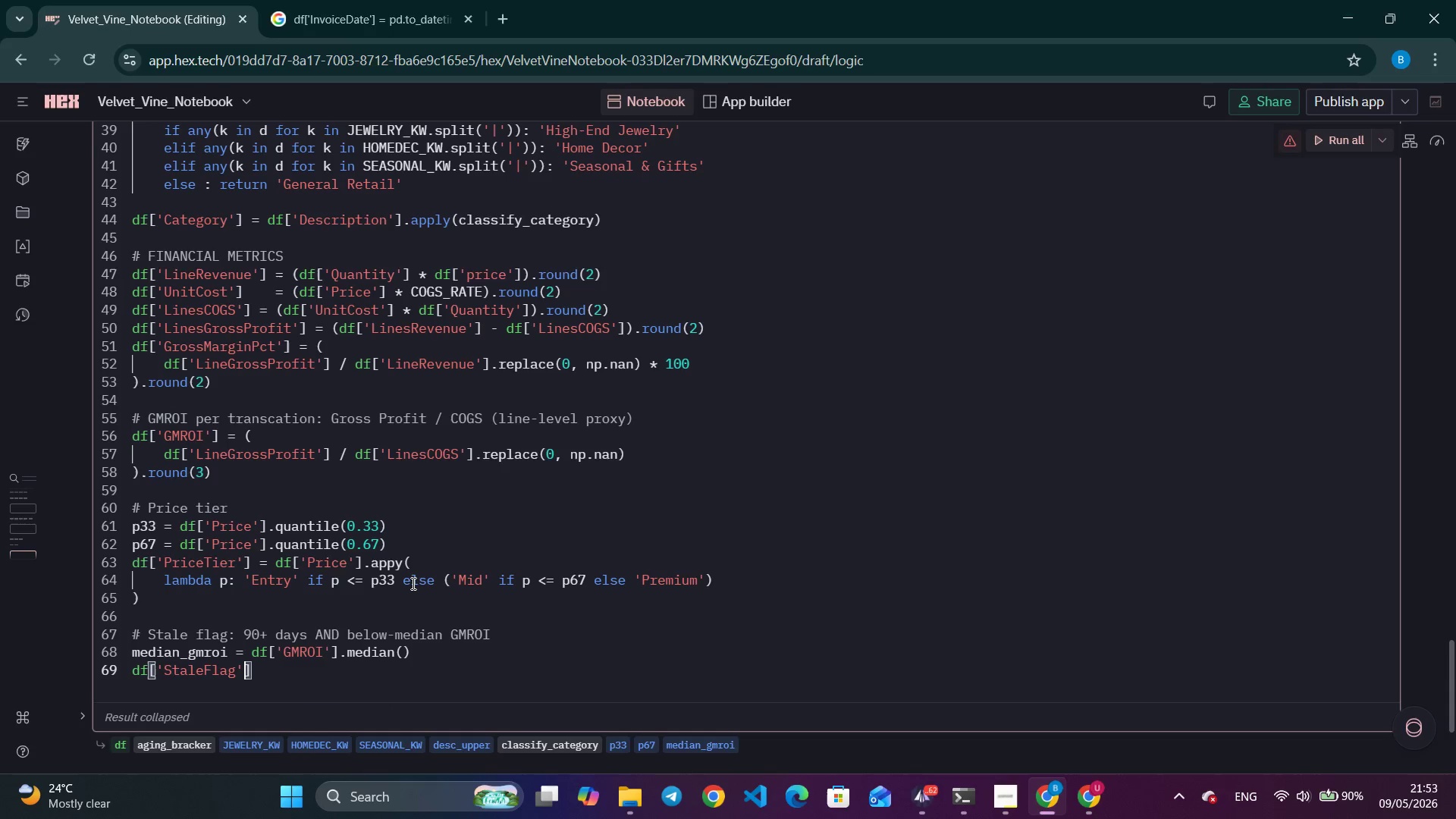 
key(ArrowDown)
 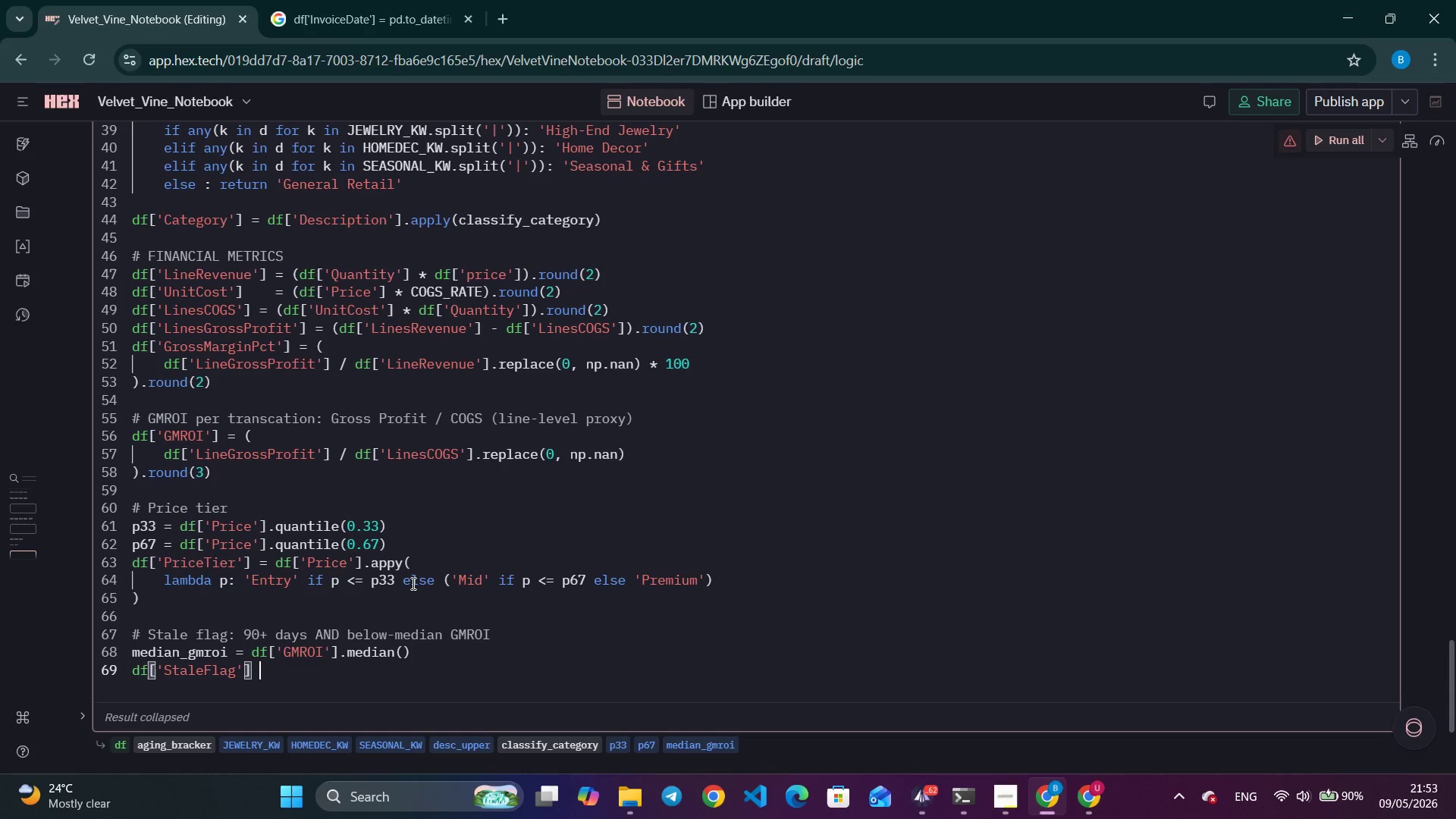 
type( = ((df['DaysInstock)
 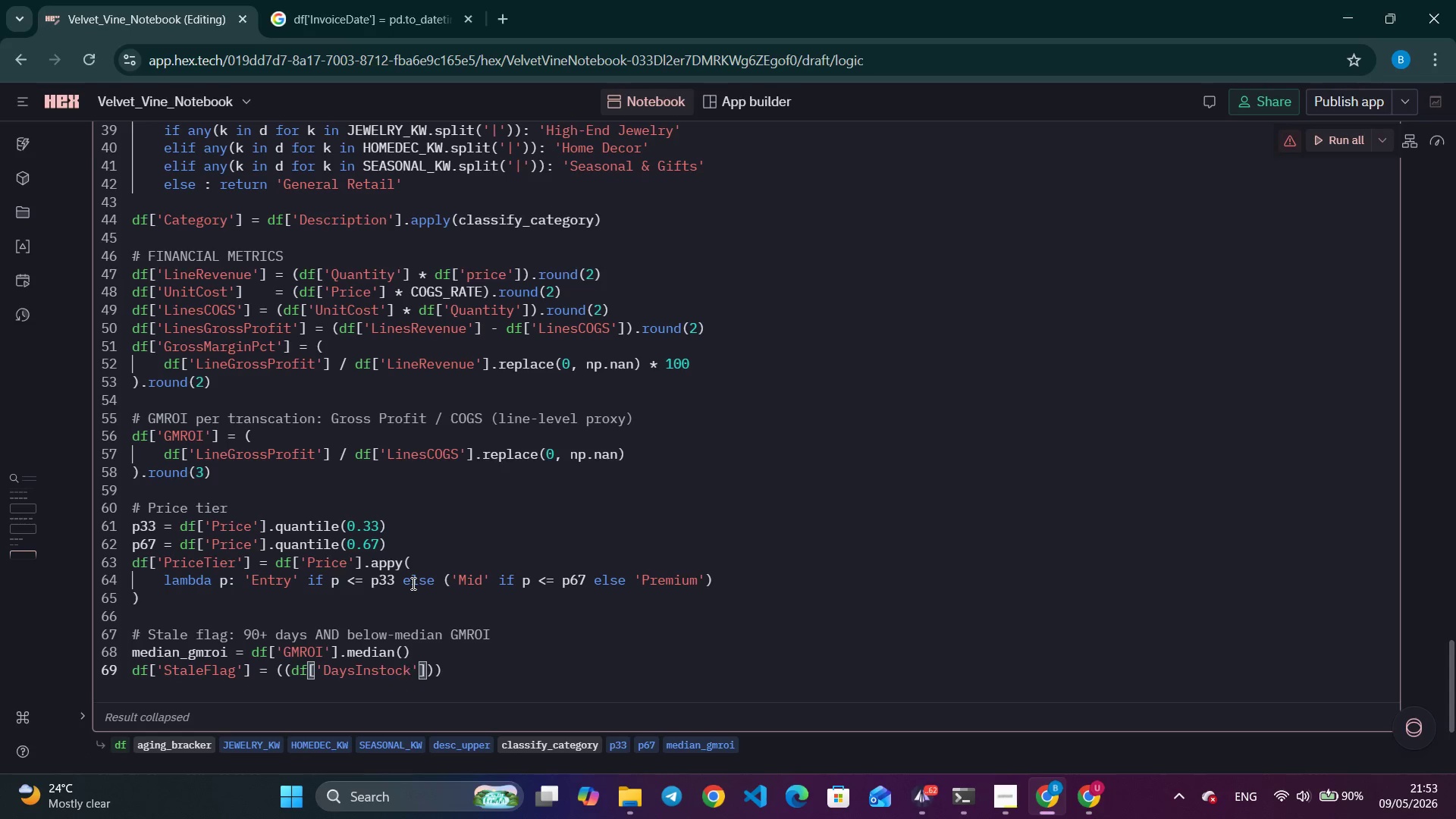 
key(ArrowRight)
 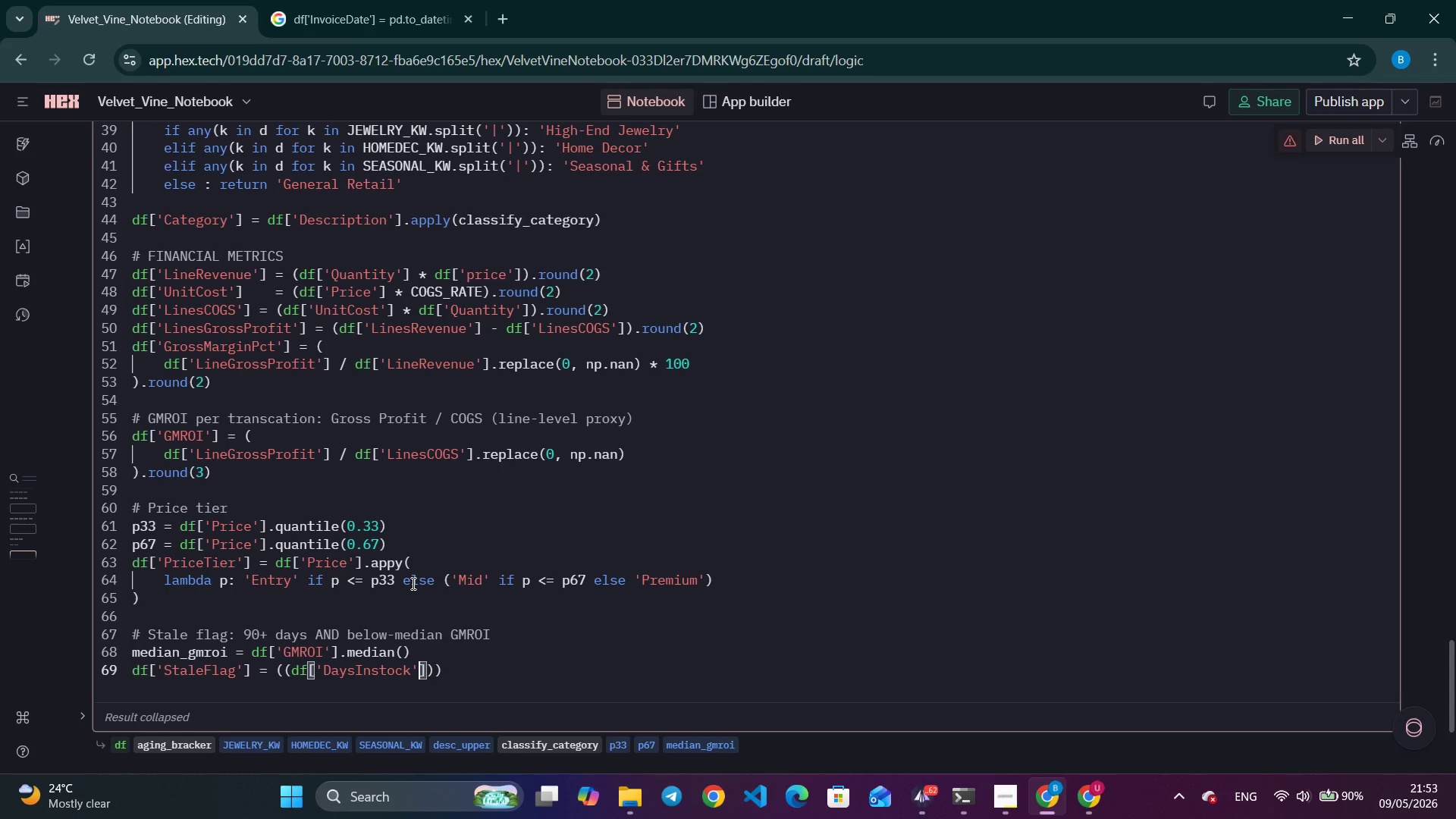 
key(ArrowRight)
 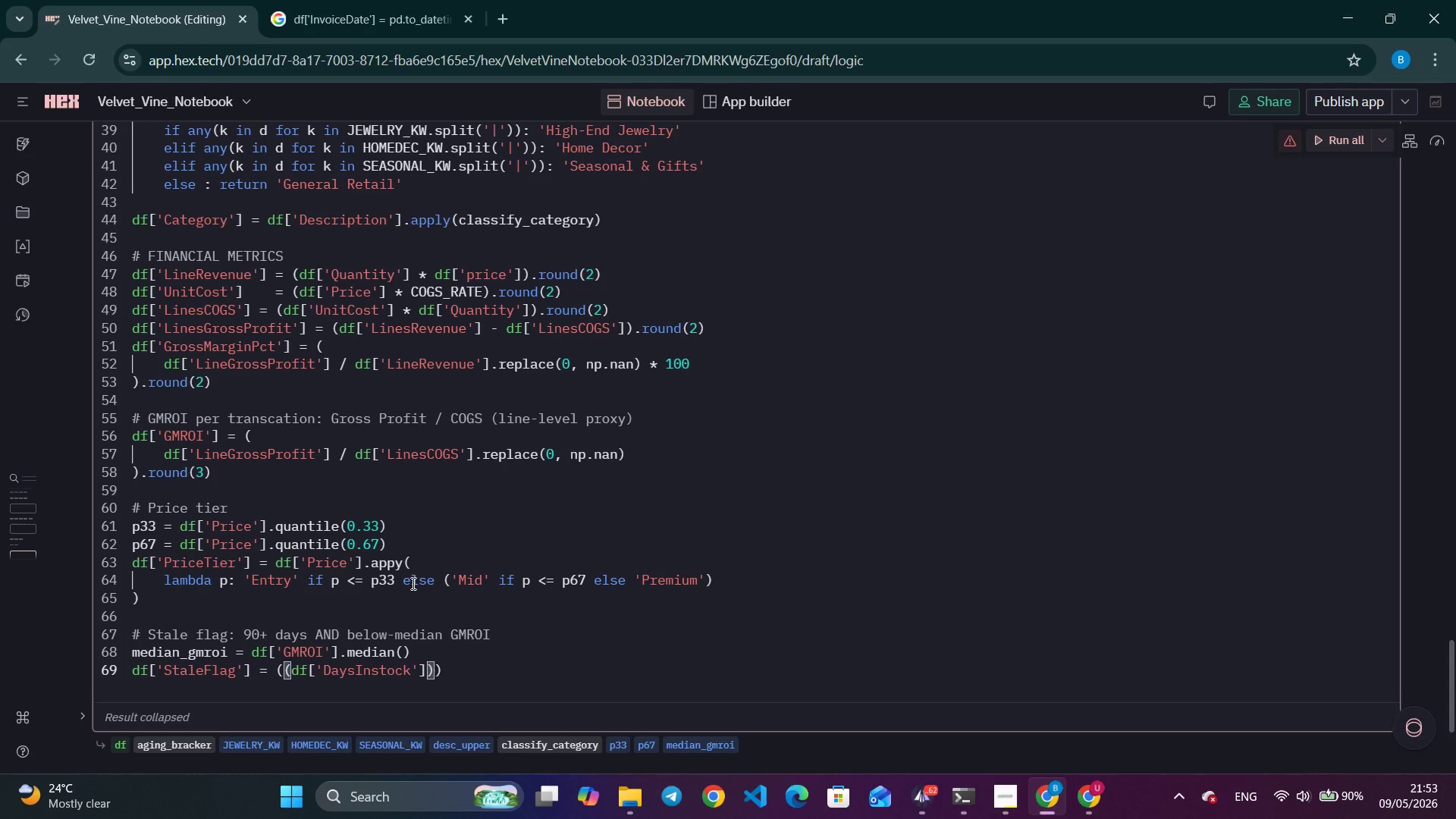 
type( > 90)
 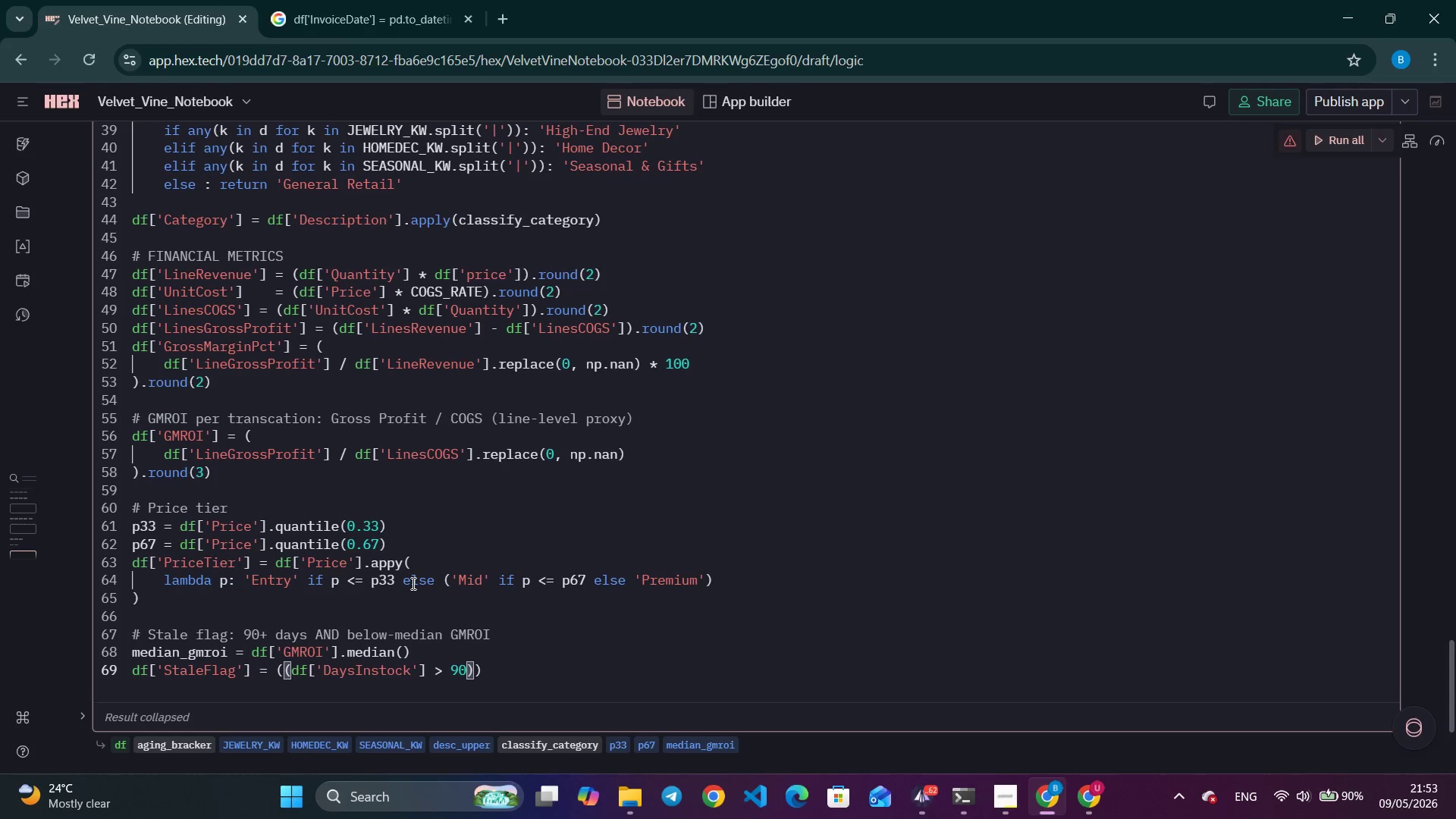 
key(ArrowRight)
 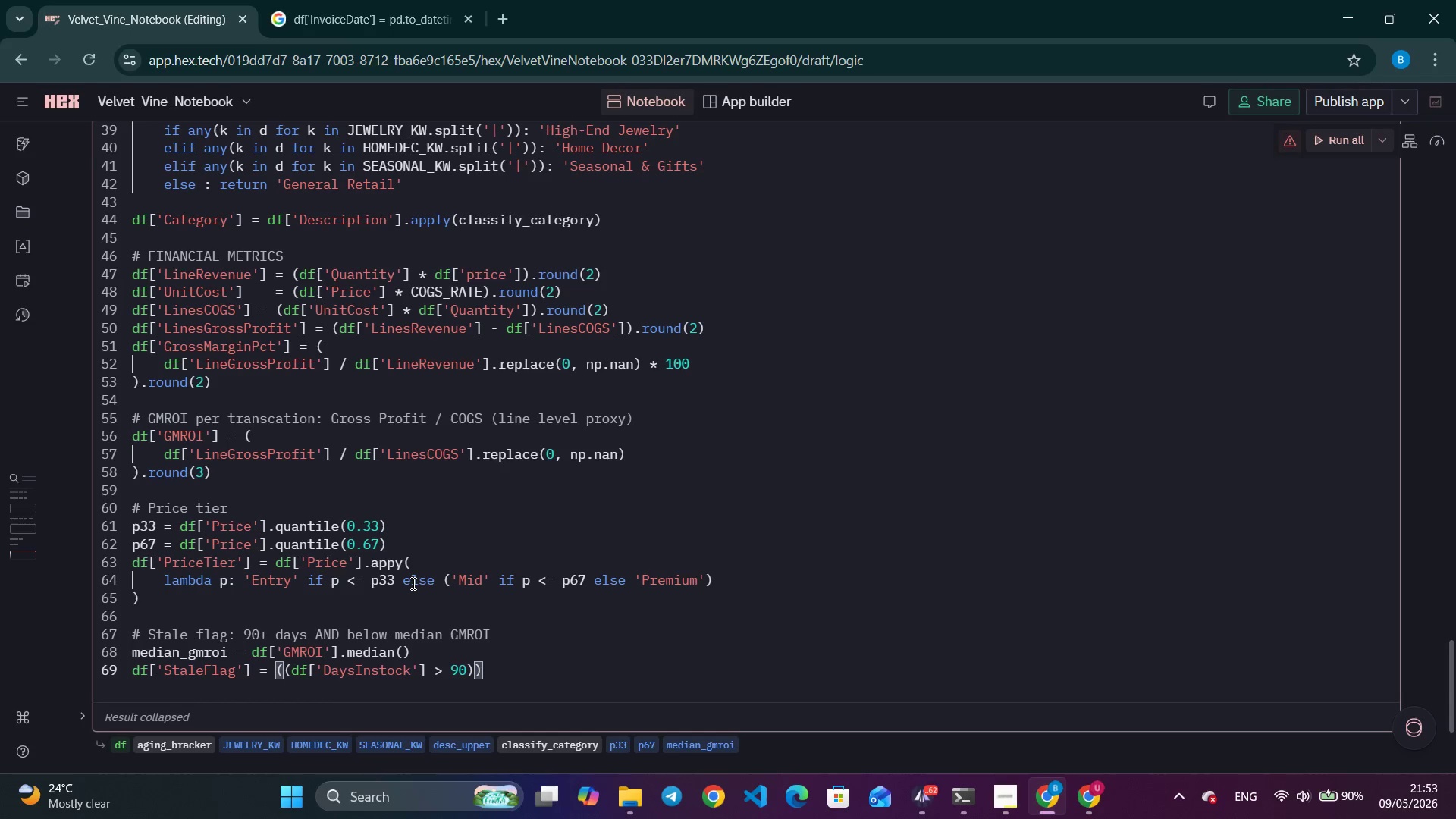 
type( & (df[)
 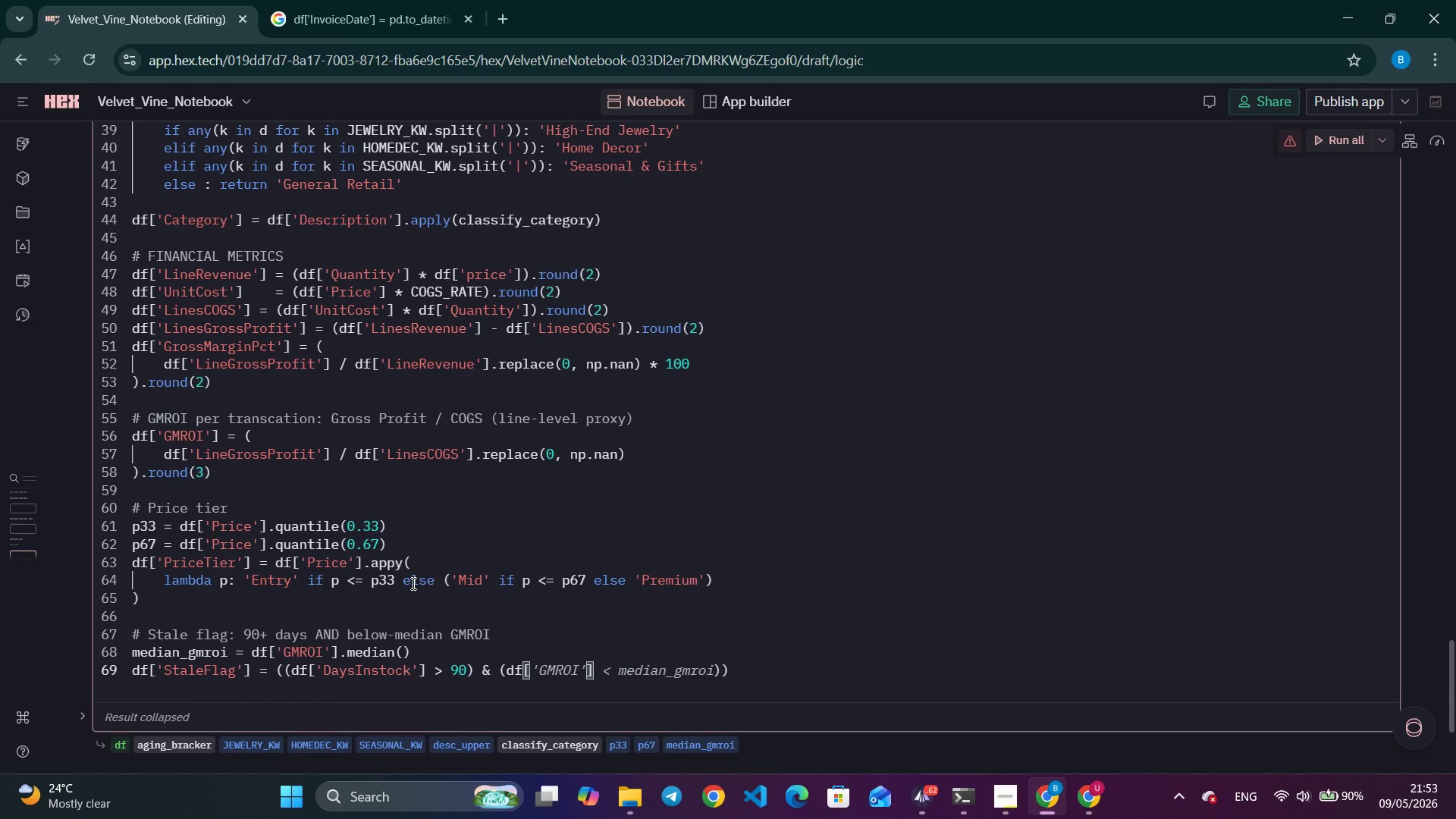 
key(Control+ArrowRight)
 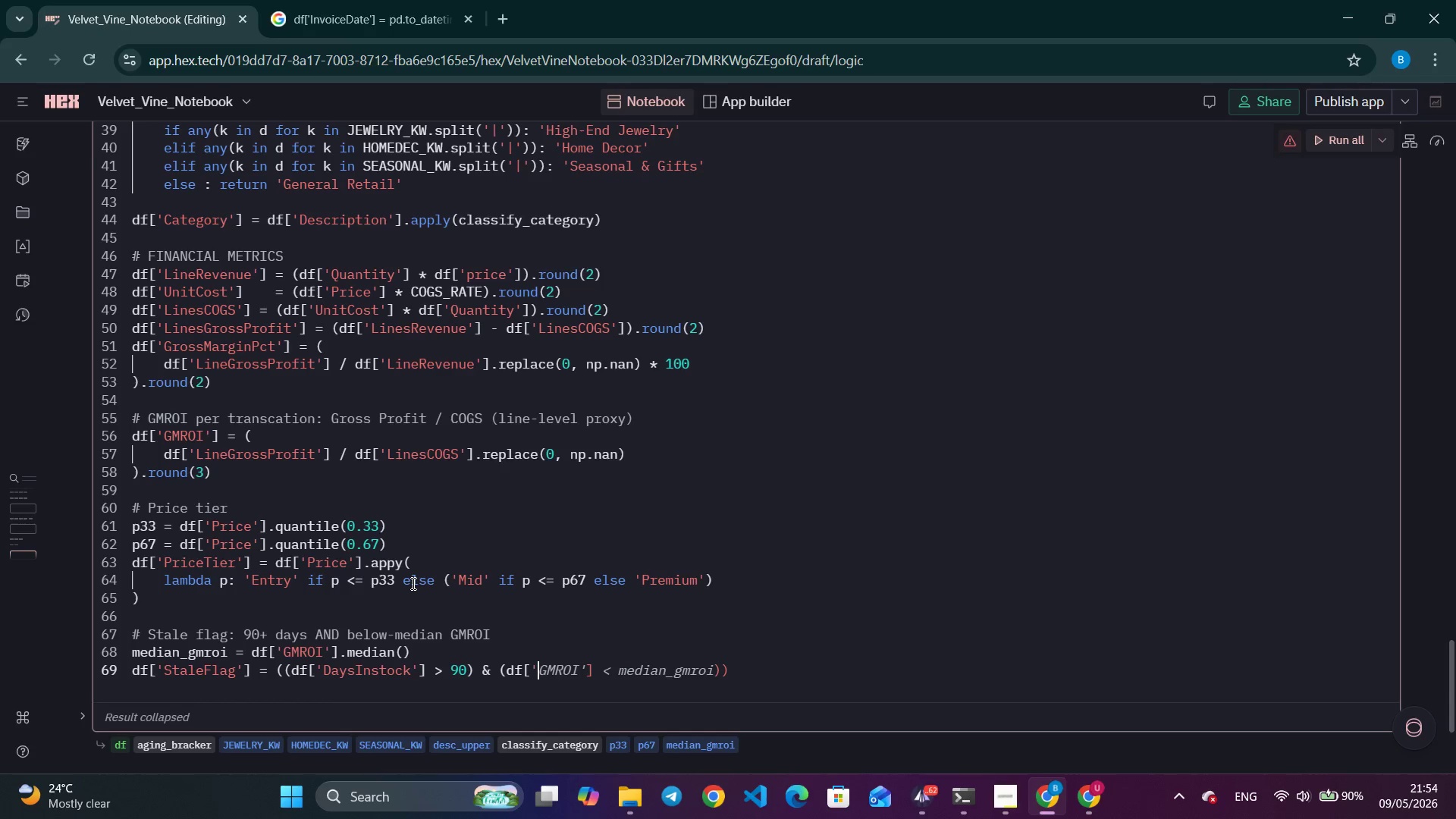 
key(Control+ArrowRight)
 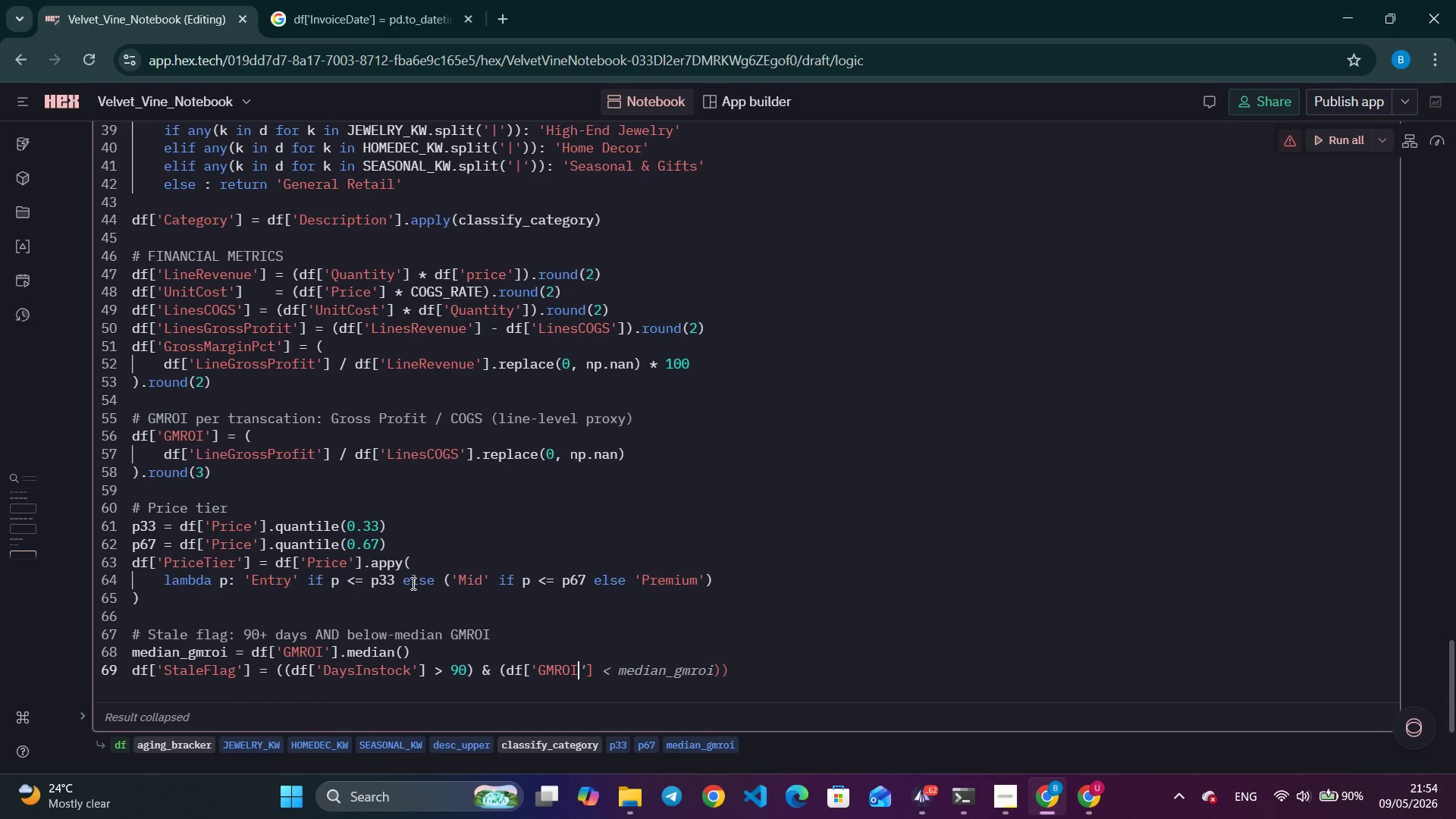 
key(Control+ArrowRight)
 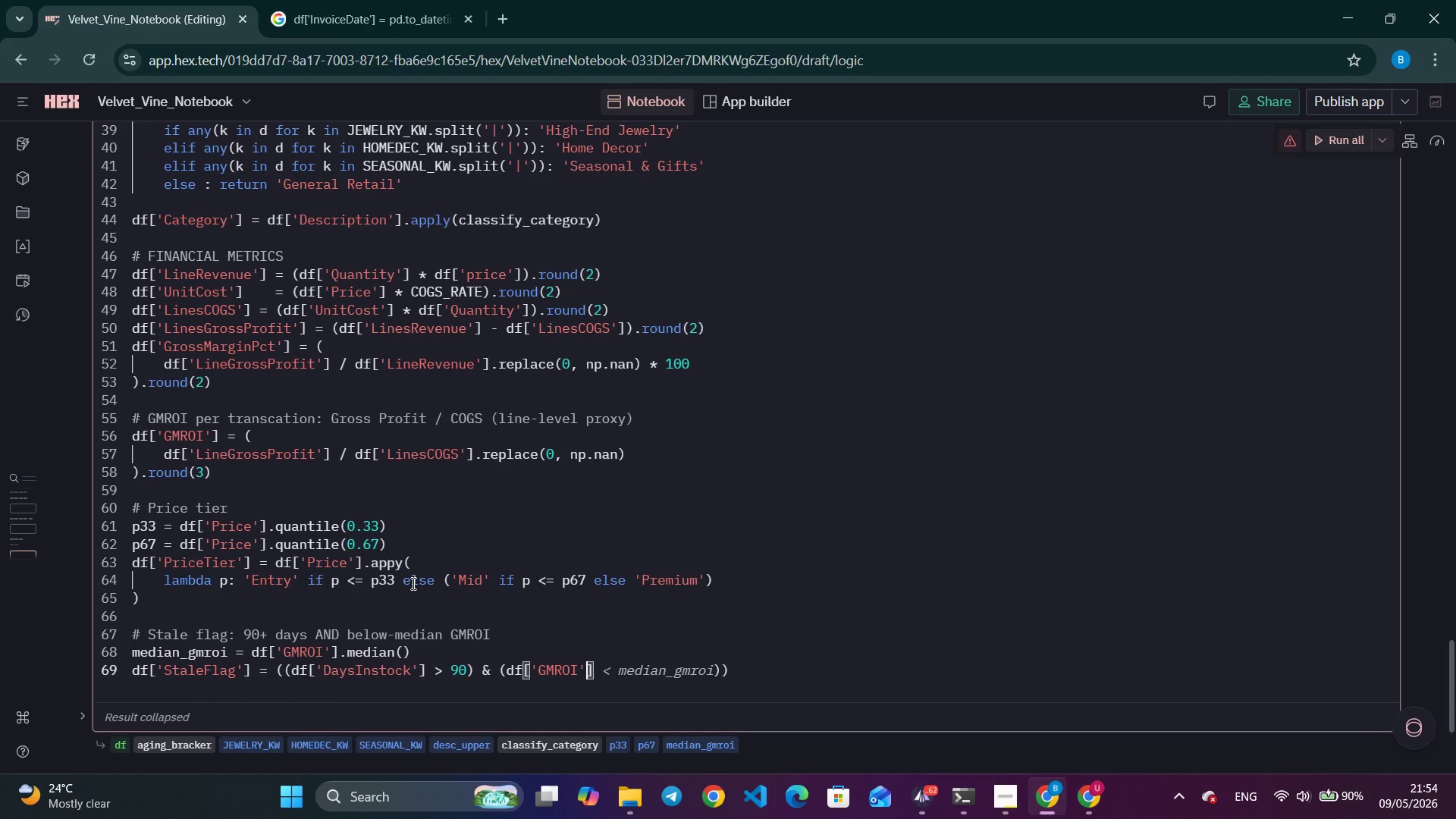 
key(Control+ArrowRight)
 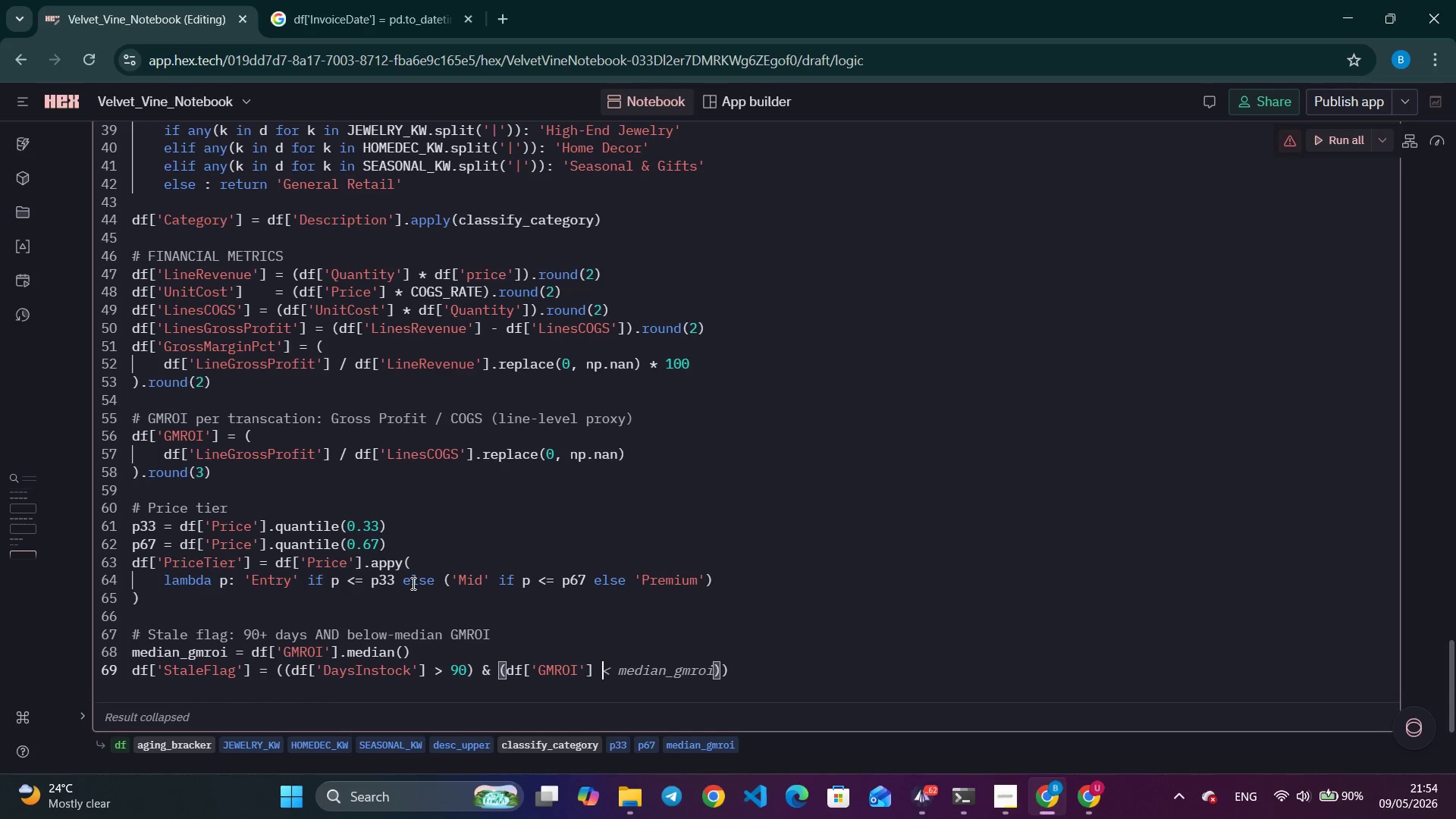 
key(Control+ArrowRight)
 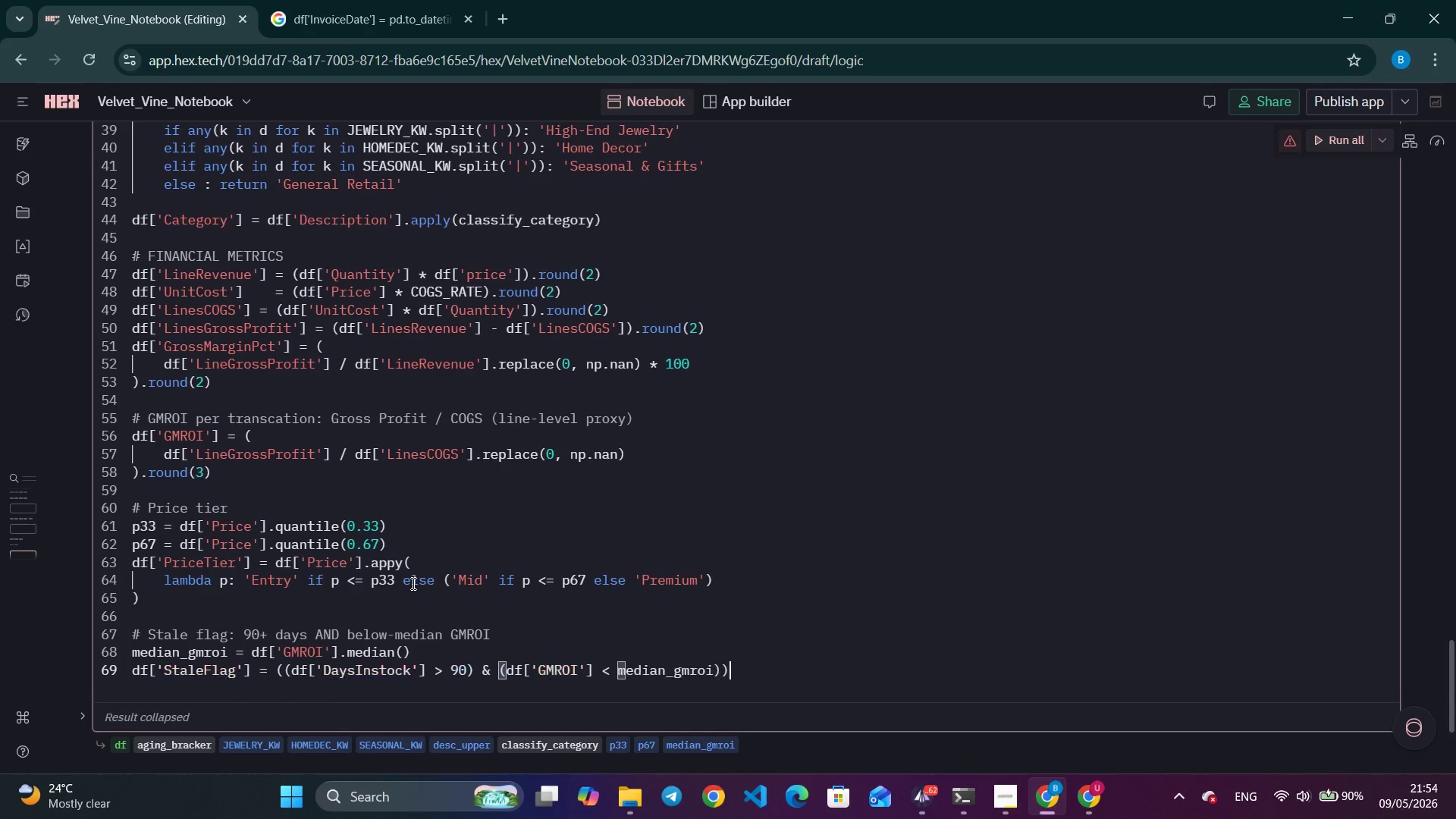 
key(Control+ArrowRight)
 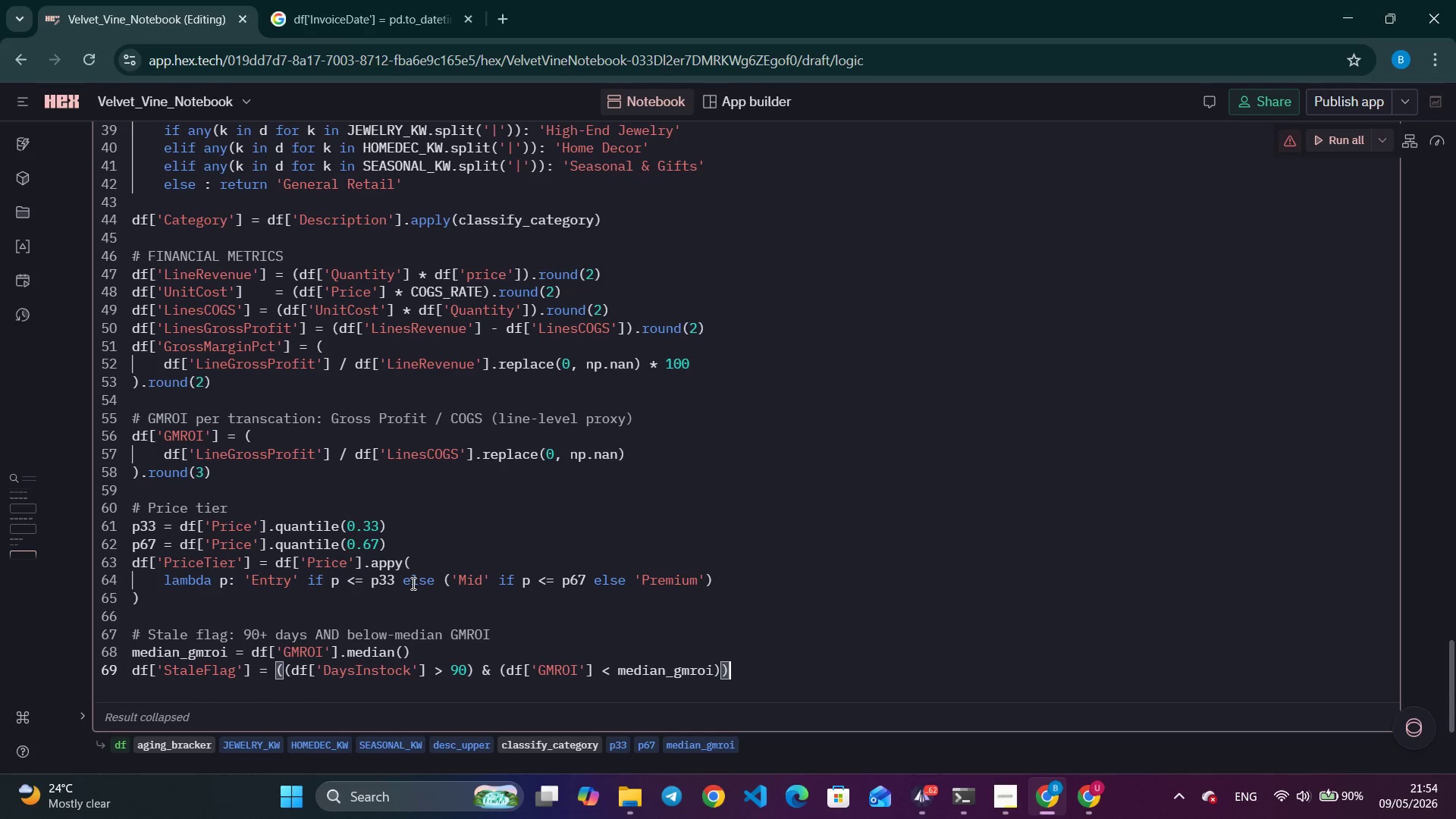 
key(Control+ArrowRight)
 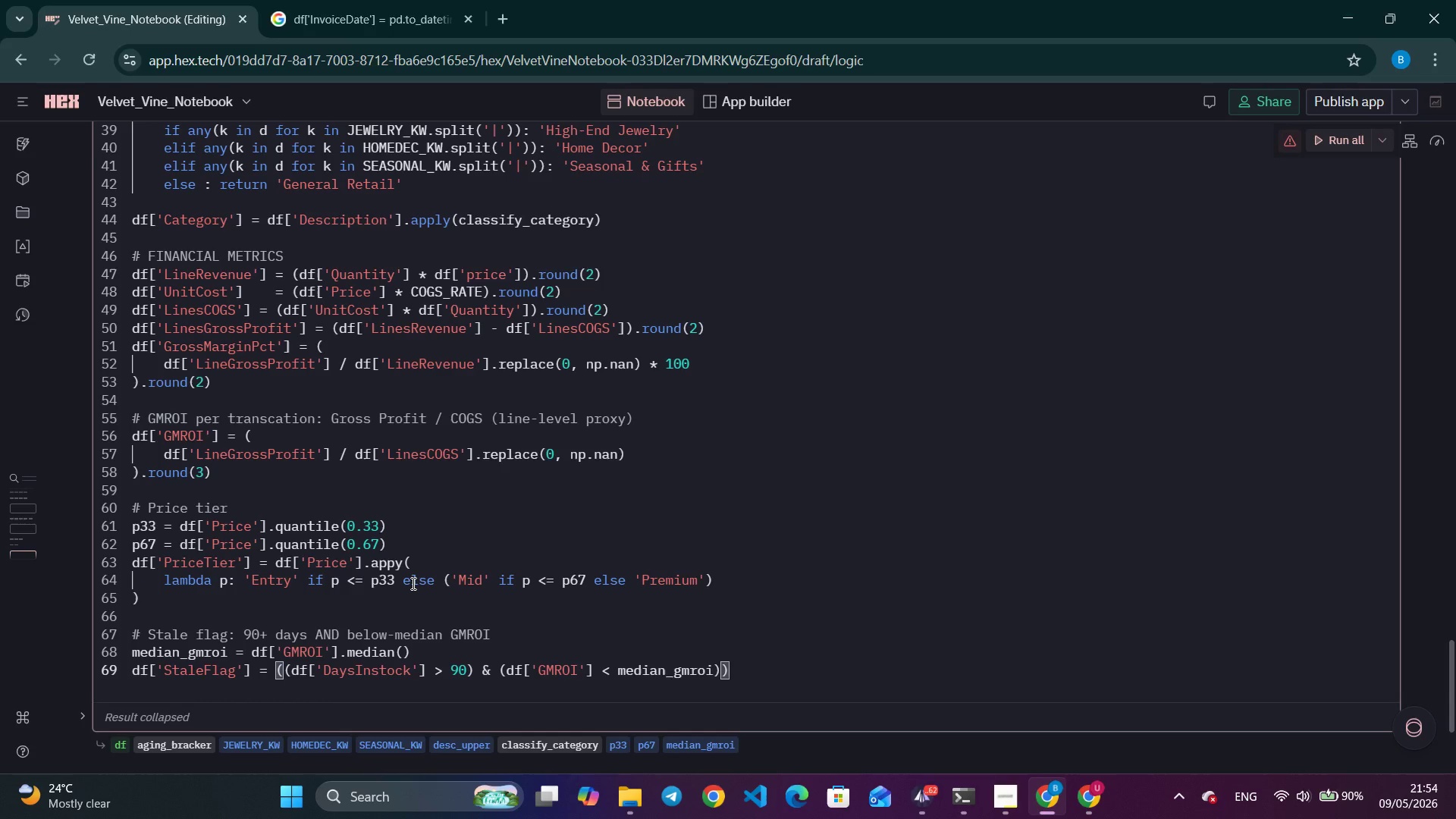 
key(Control+ArrowRight)
 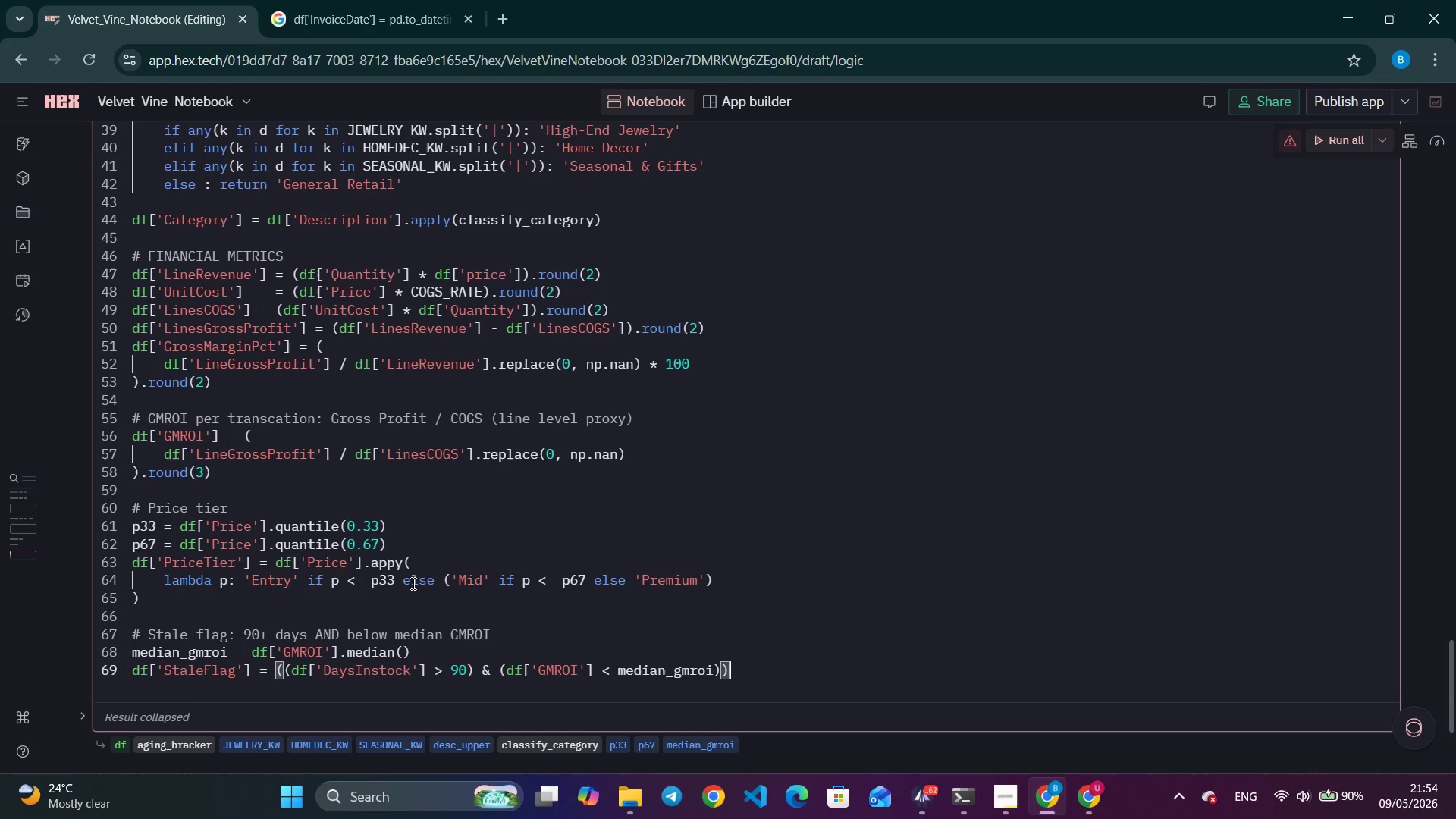 
type(.aty)
key(Backspace)
key(Backspace)
type(stype(int)
 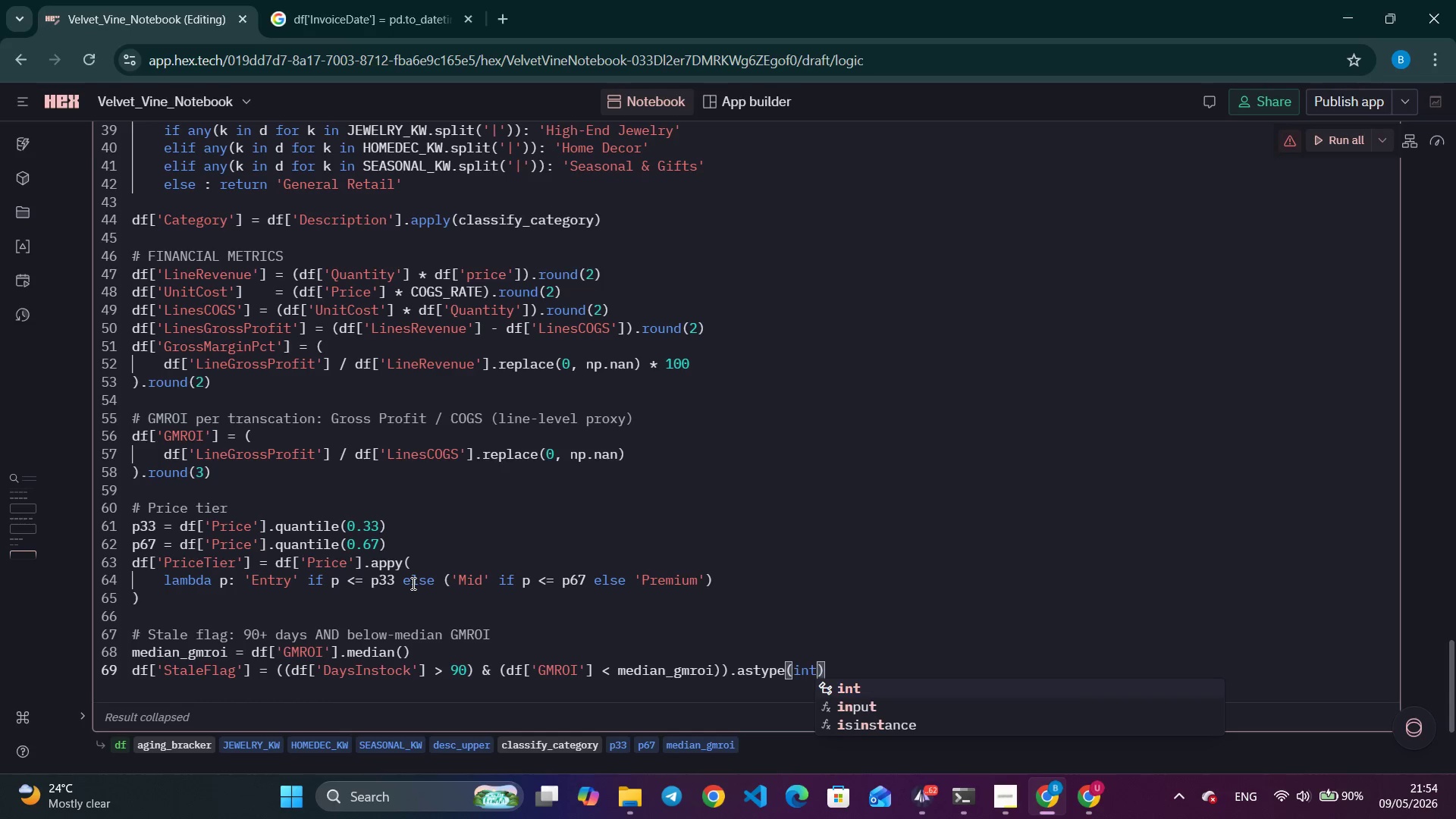 
key(ArrowRight)
 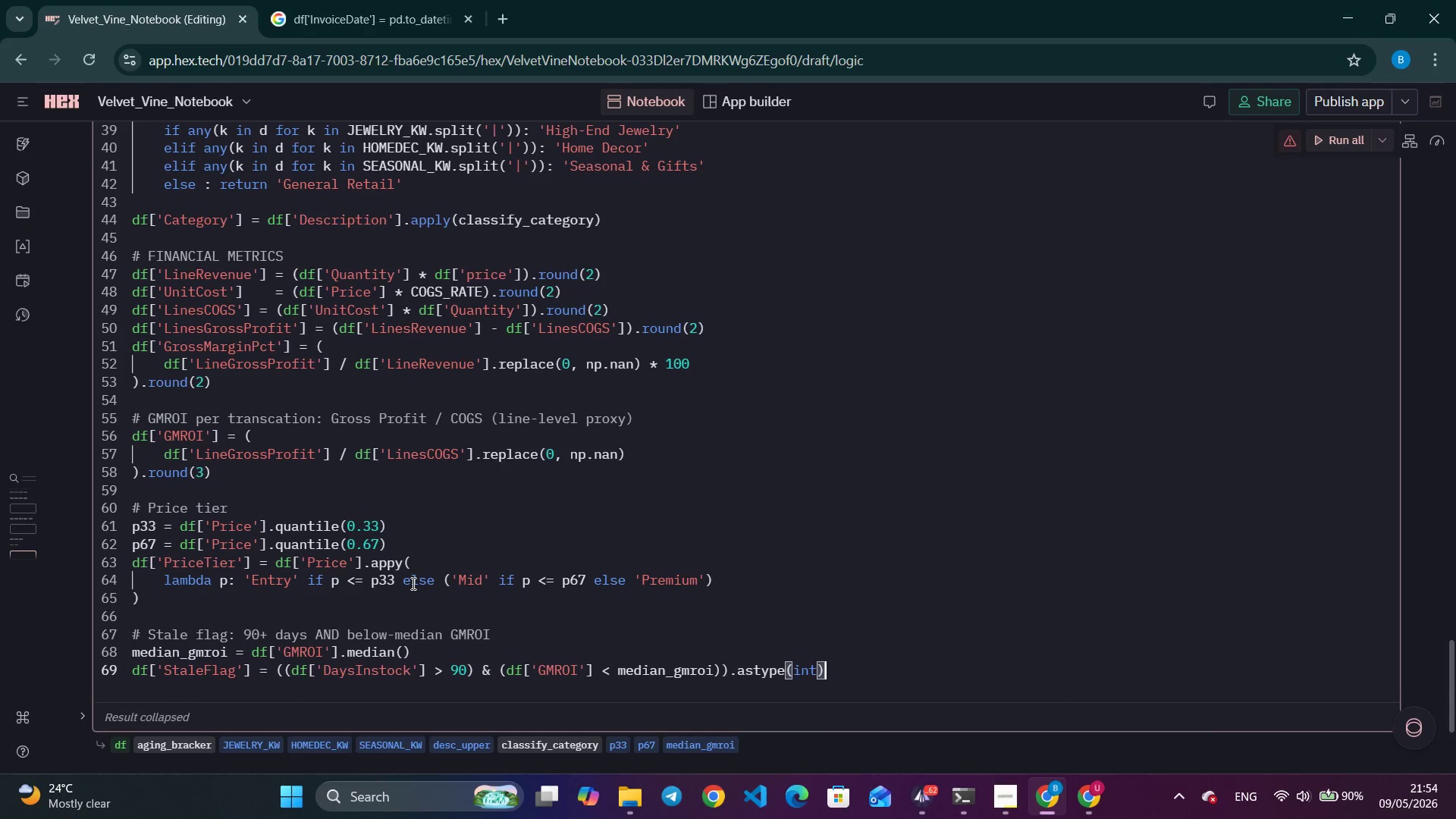 
key(ArrowRight)
 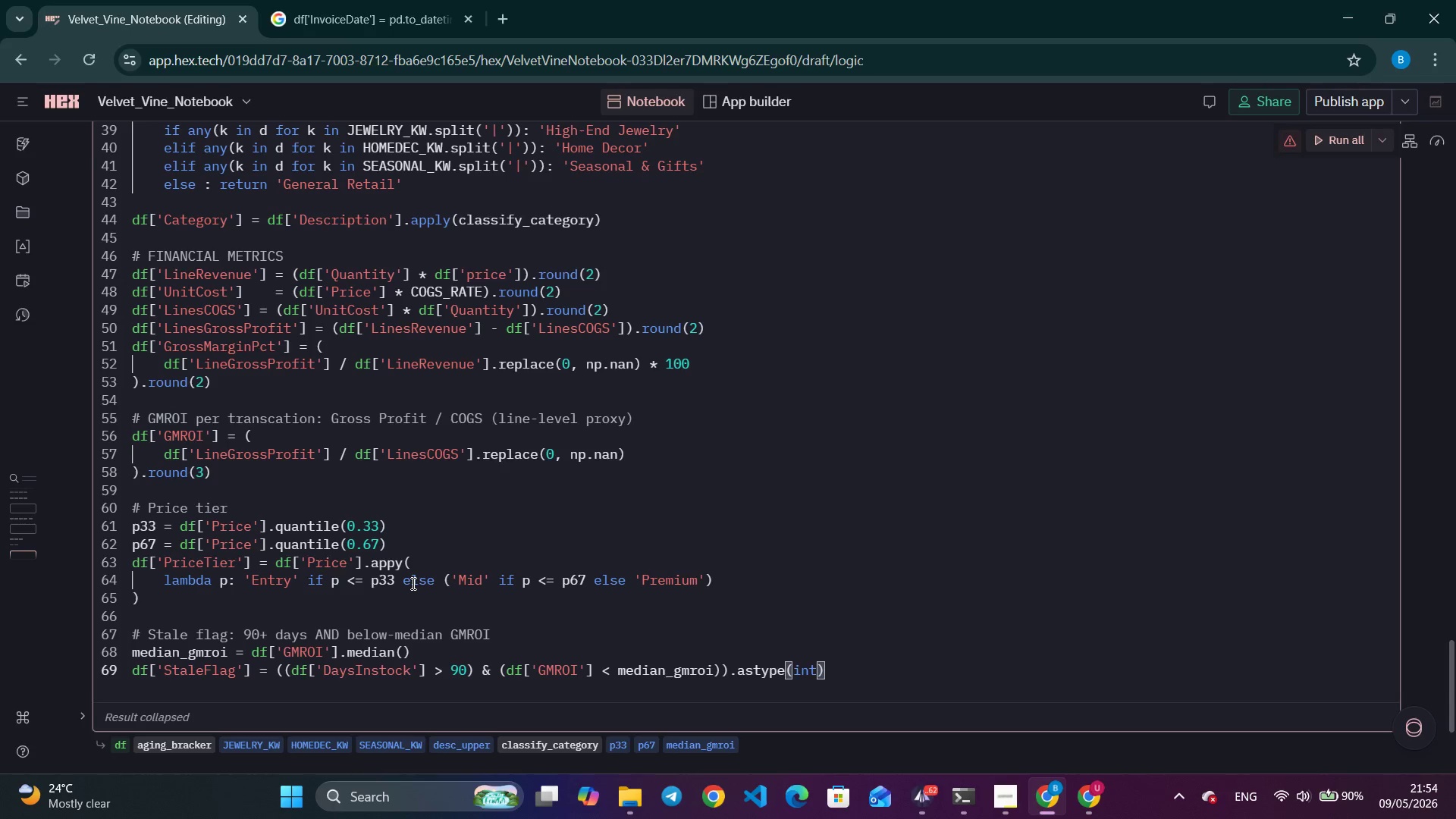 
key(Enter)
 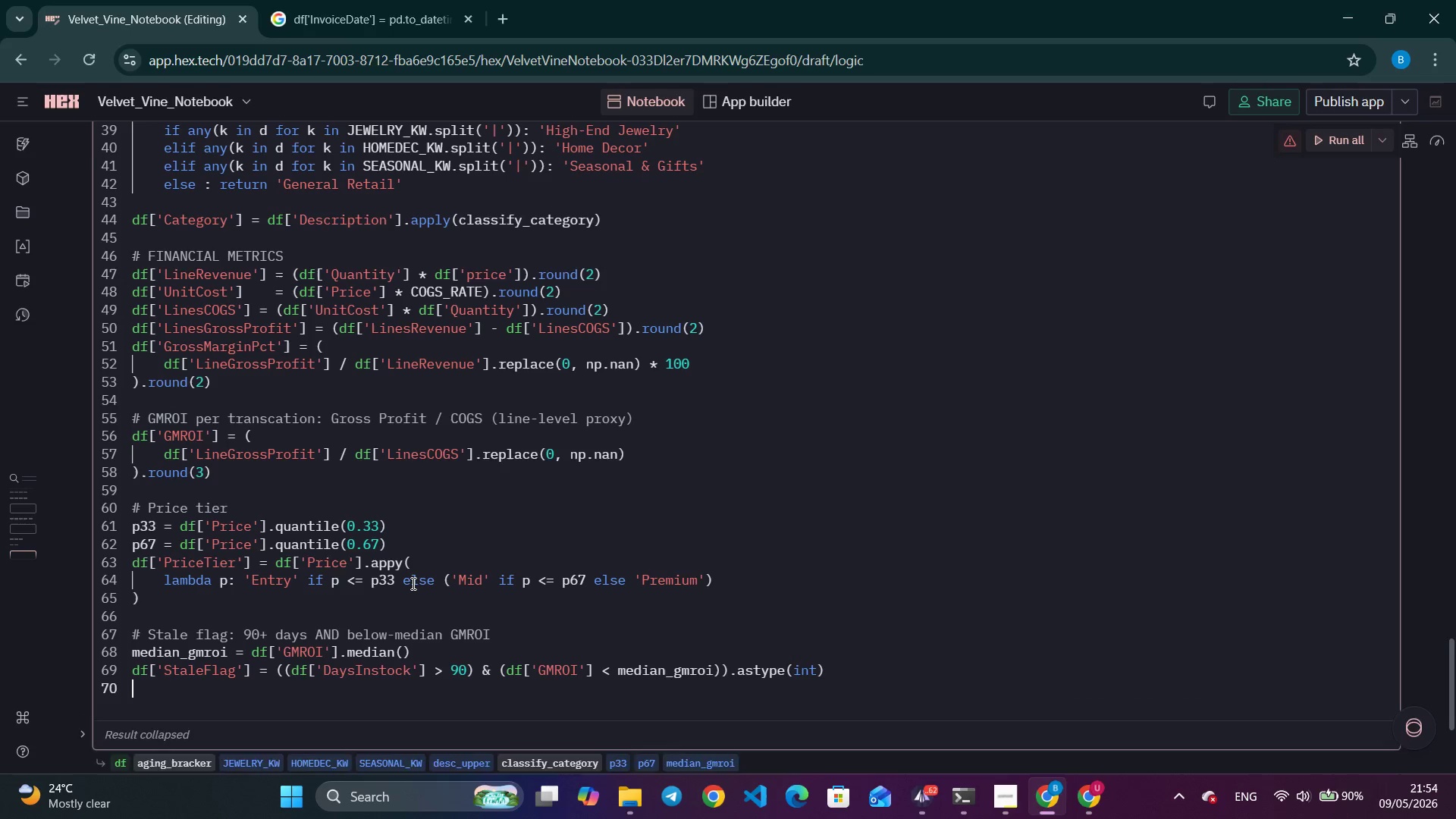 
key(Enter)
 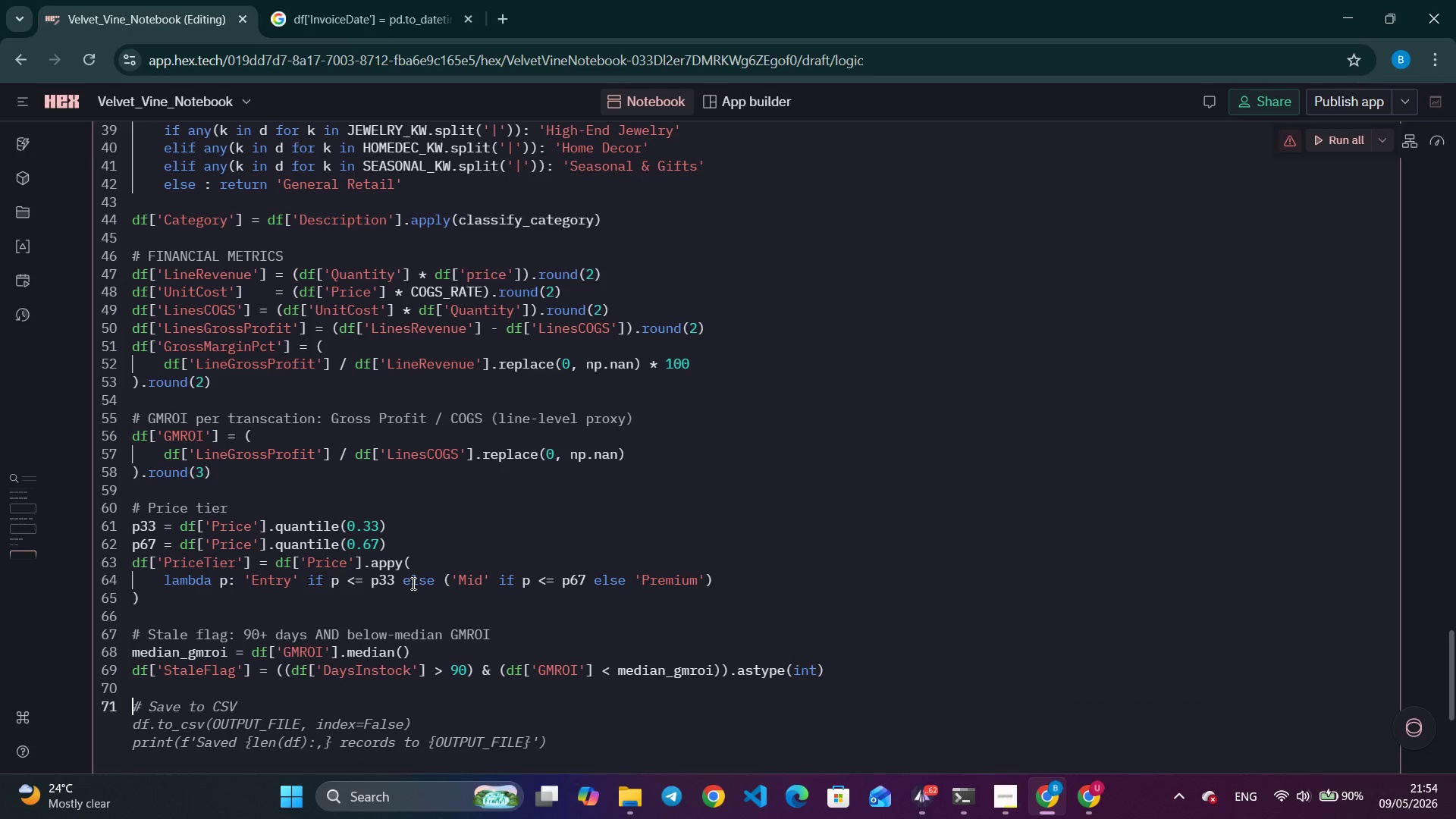 
scroll: coordinate [836, 657], scroll_direction: down, amount: 7.0
 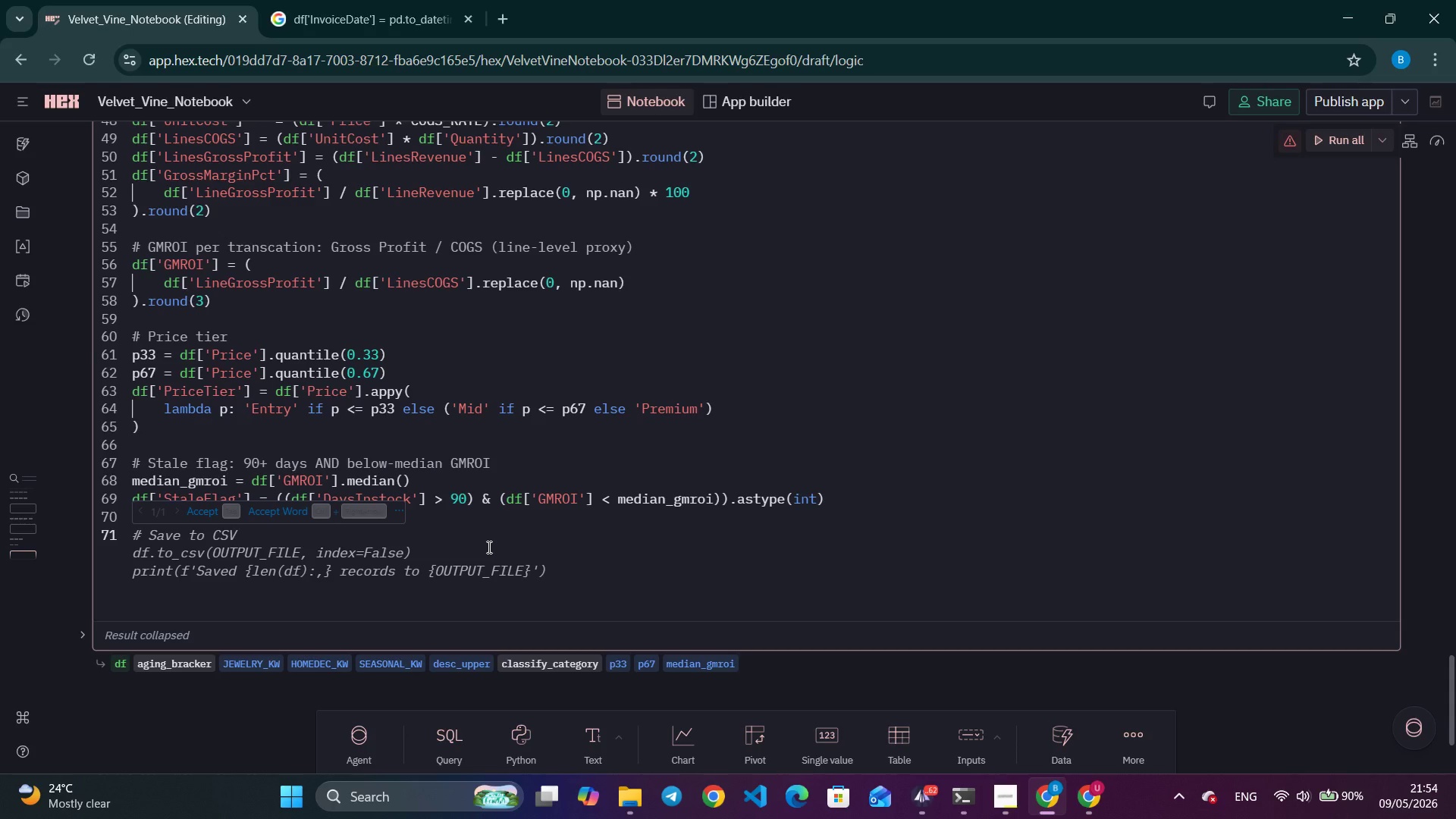 
type(print('G)
key(Backspace)
type(Feature engineering complete.)
 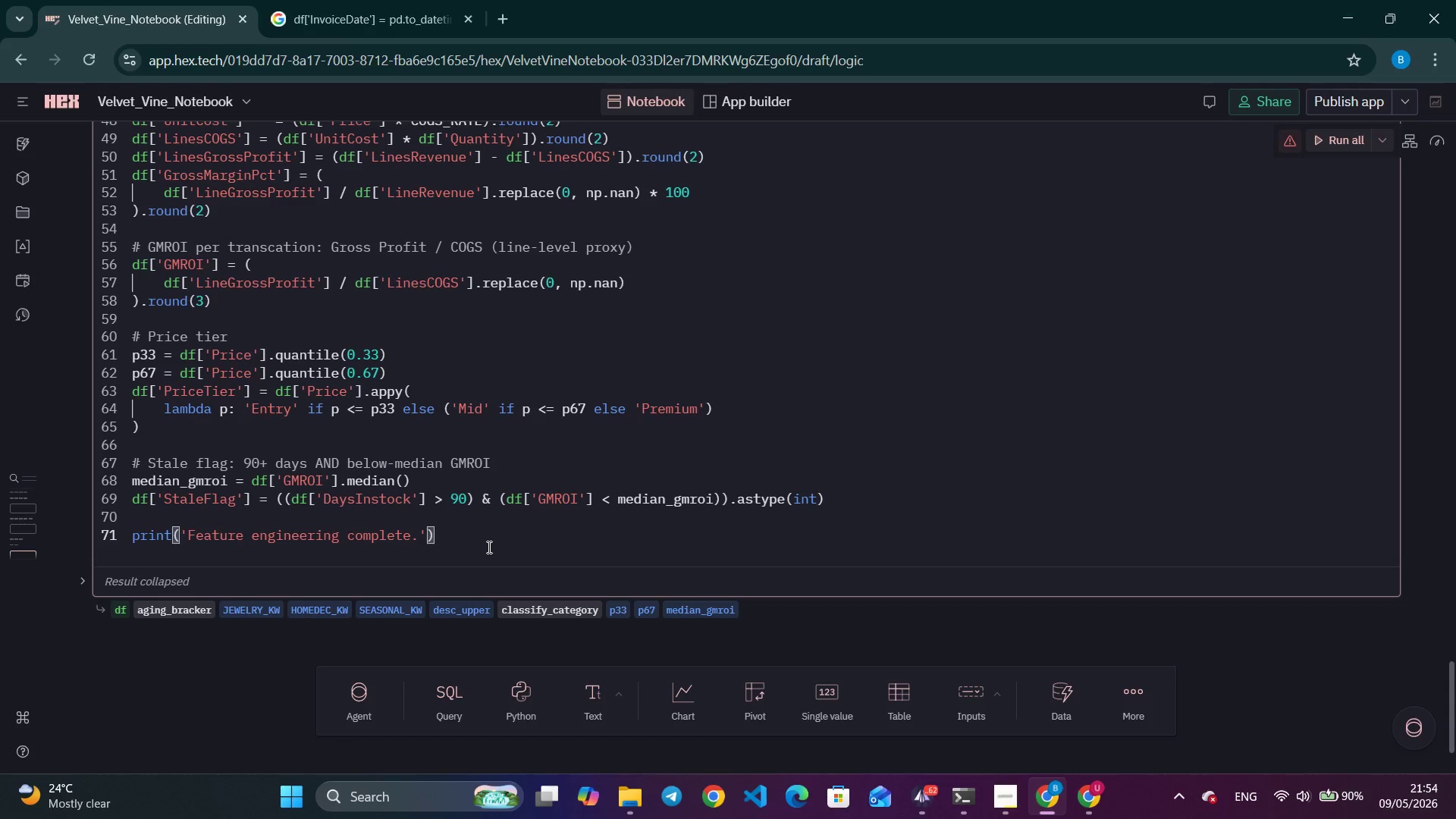 
key(ArrowRight)
 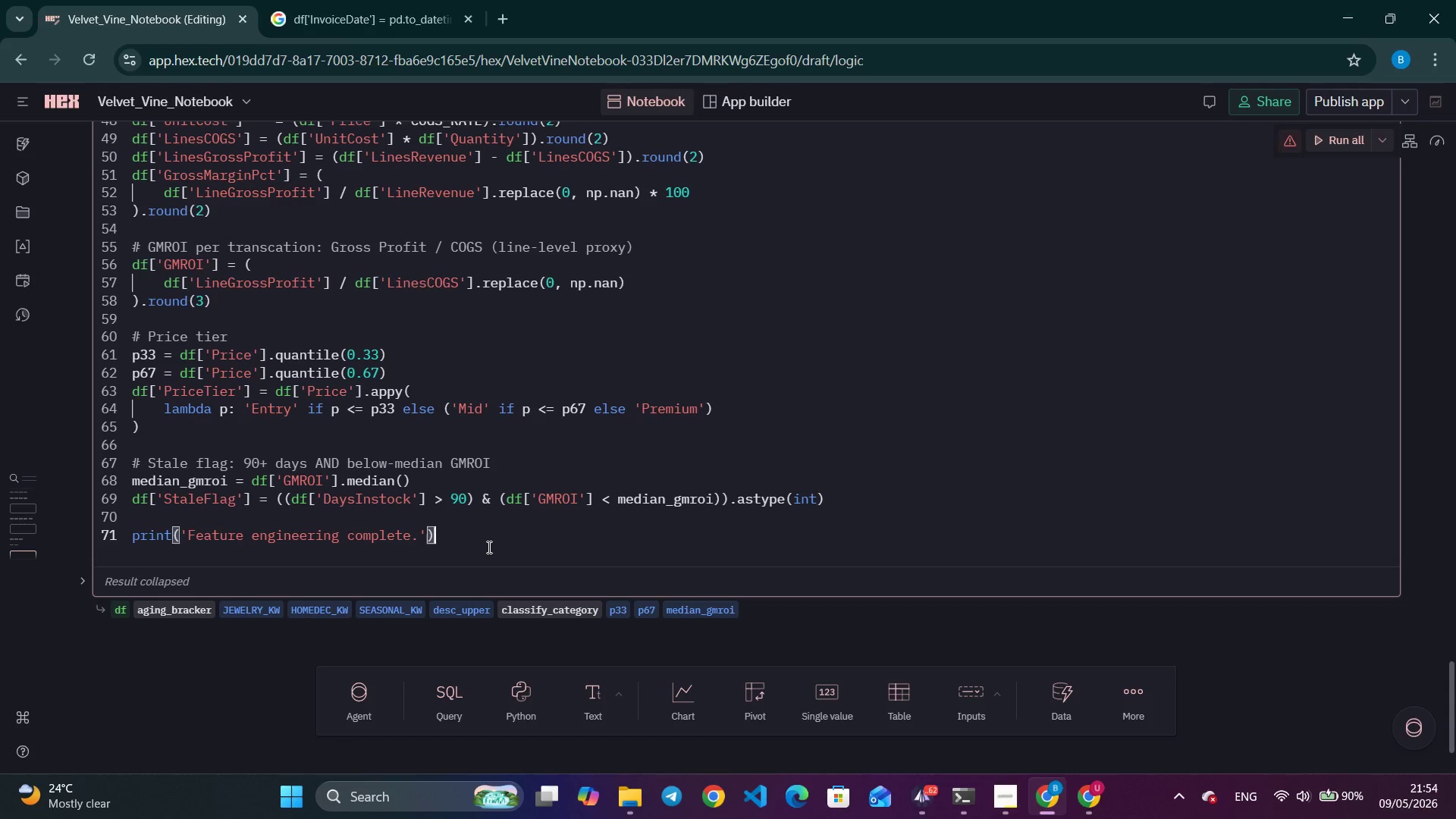 
key(ArrowRight)
 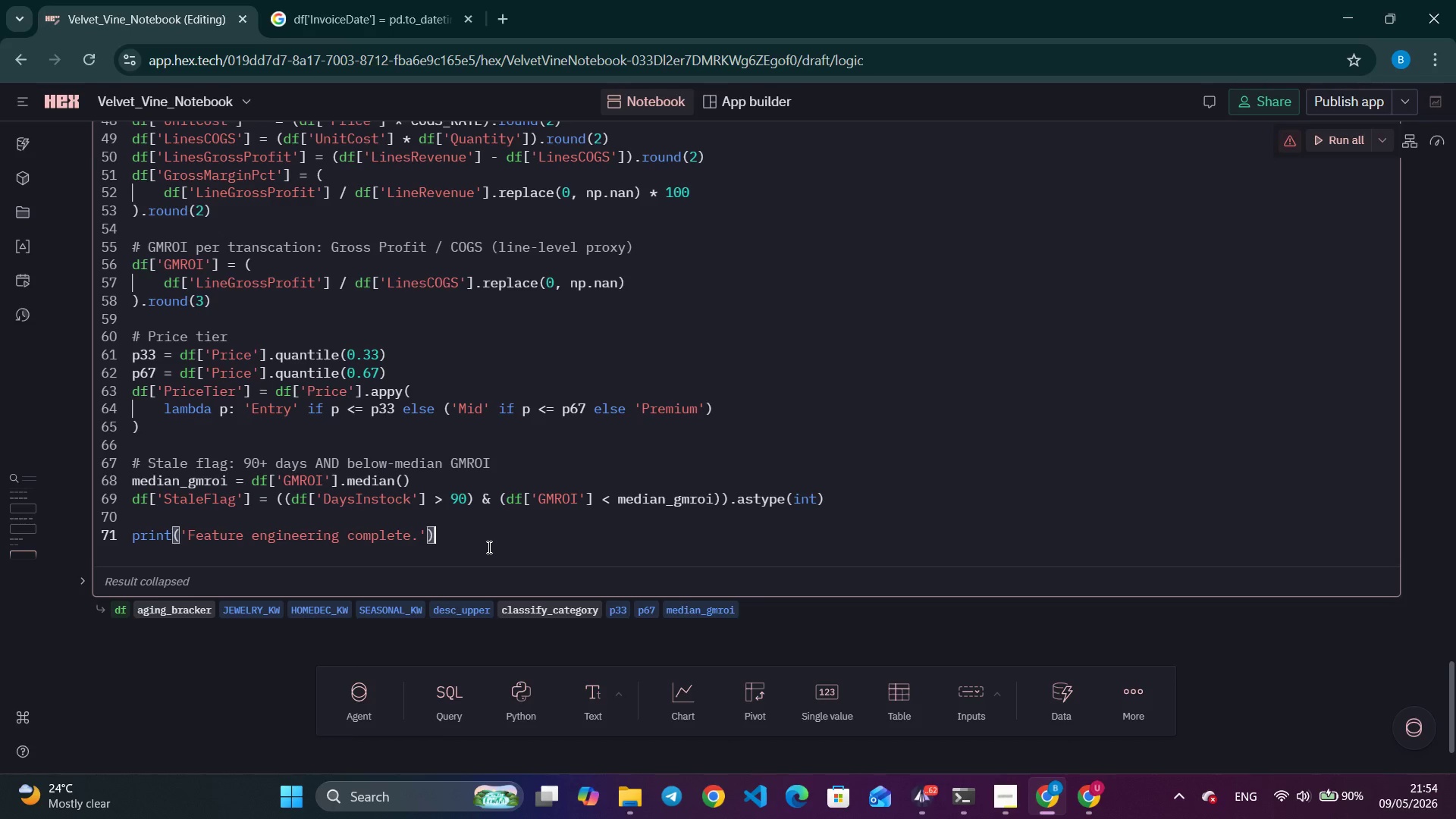 
key(Enter)
 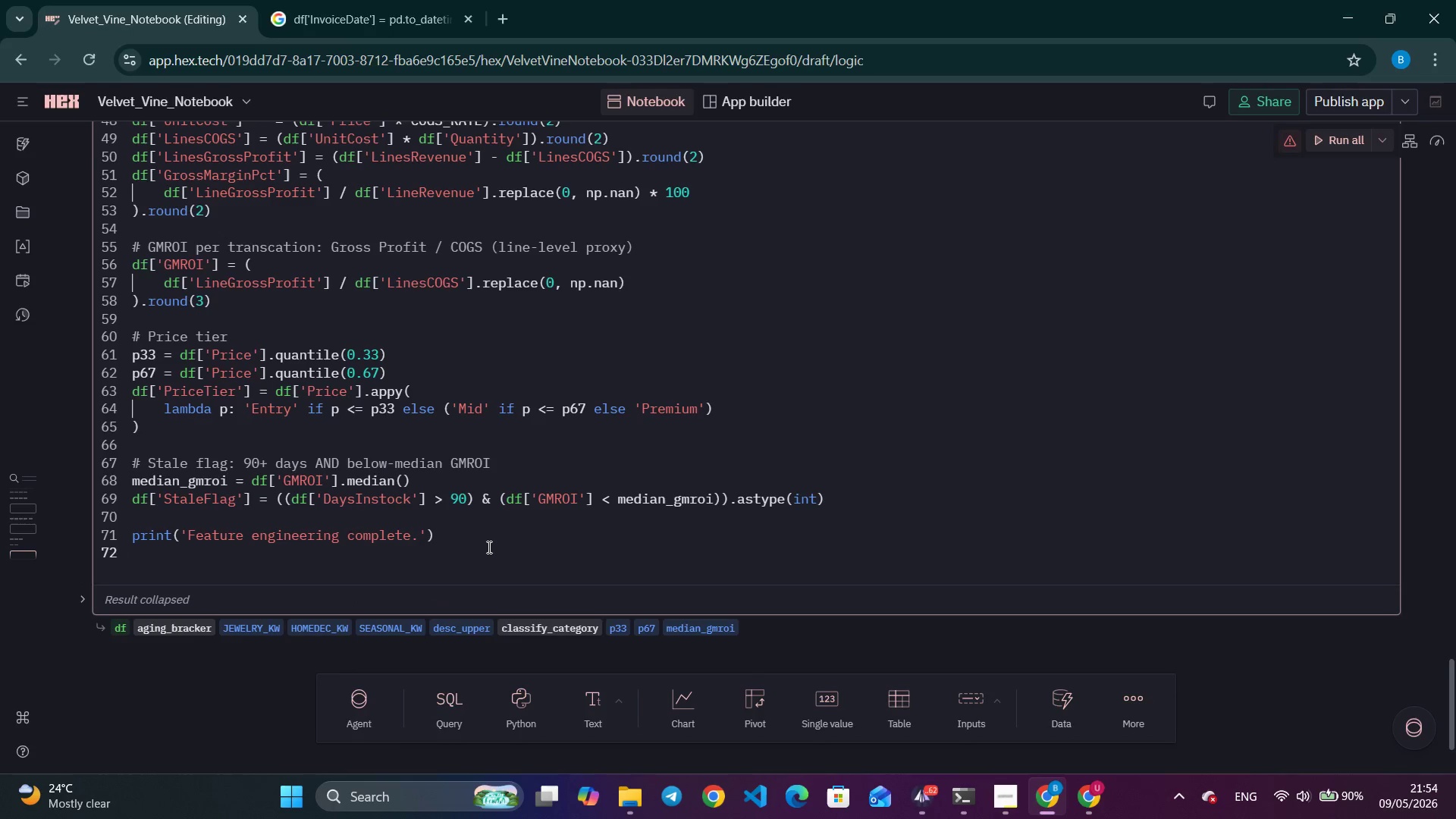 
type(print()
 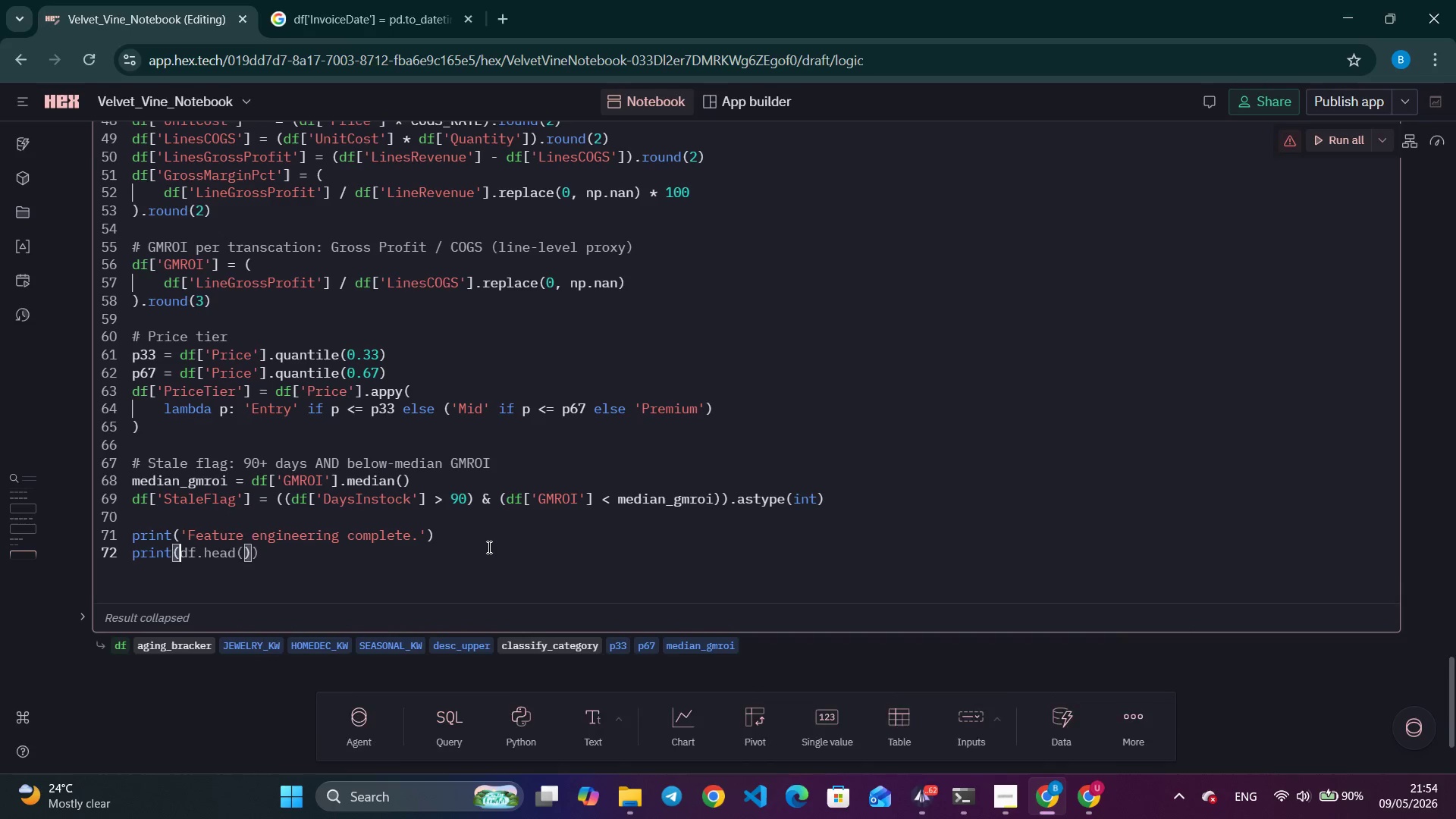 
key(ArrowRight)
 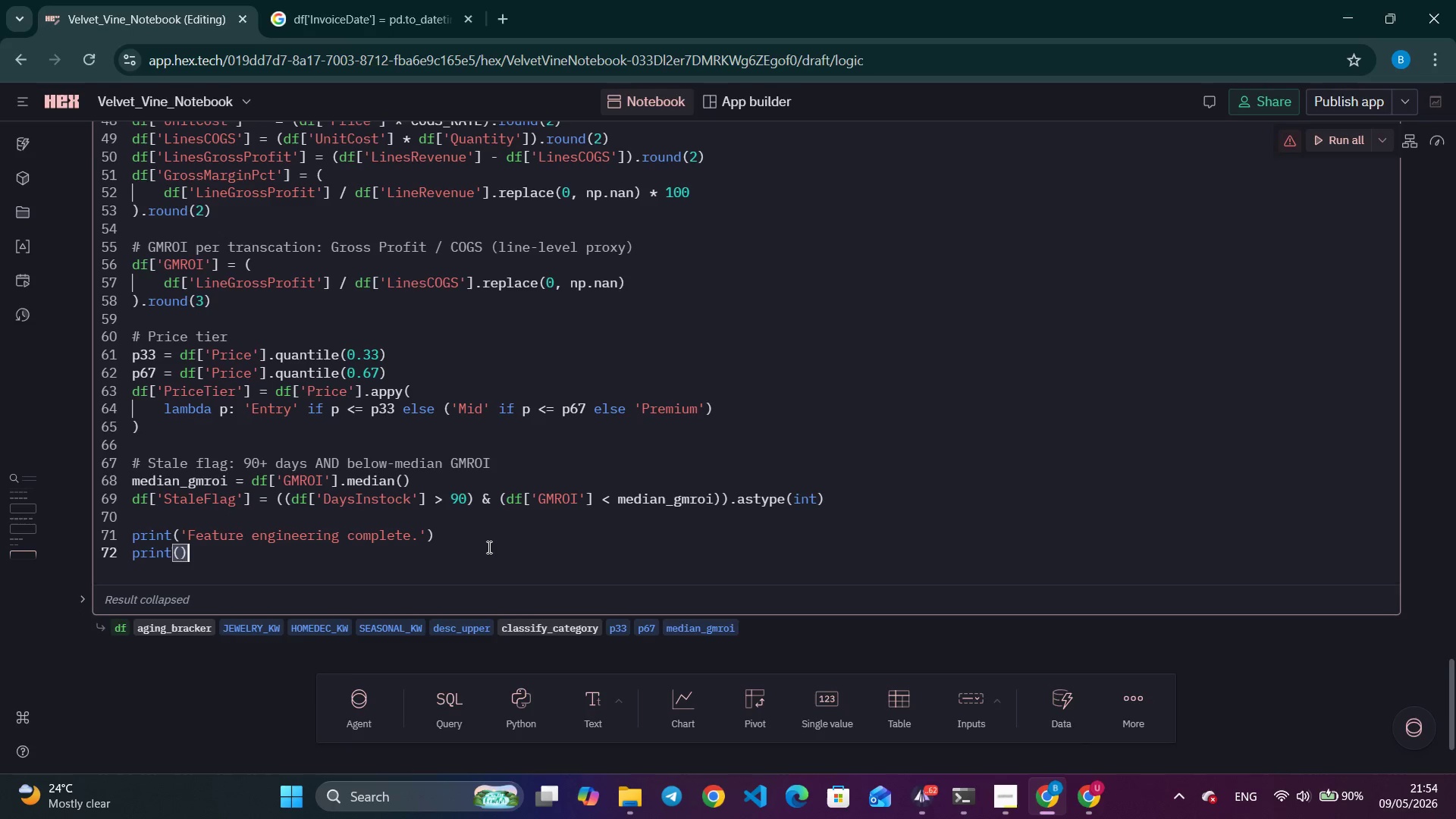 
key(Enter)
 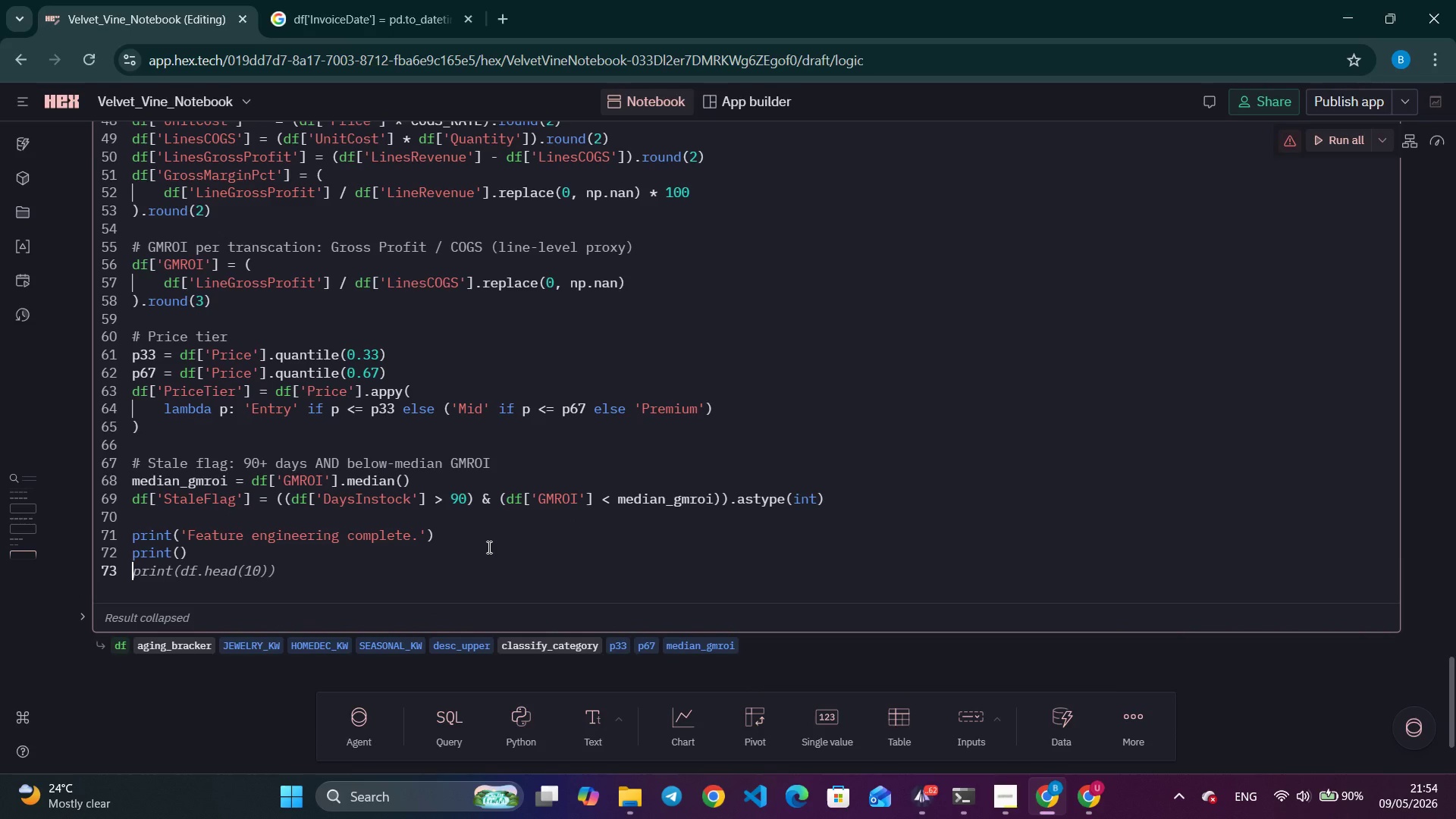 
type(print('Category breakdown:)
 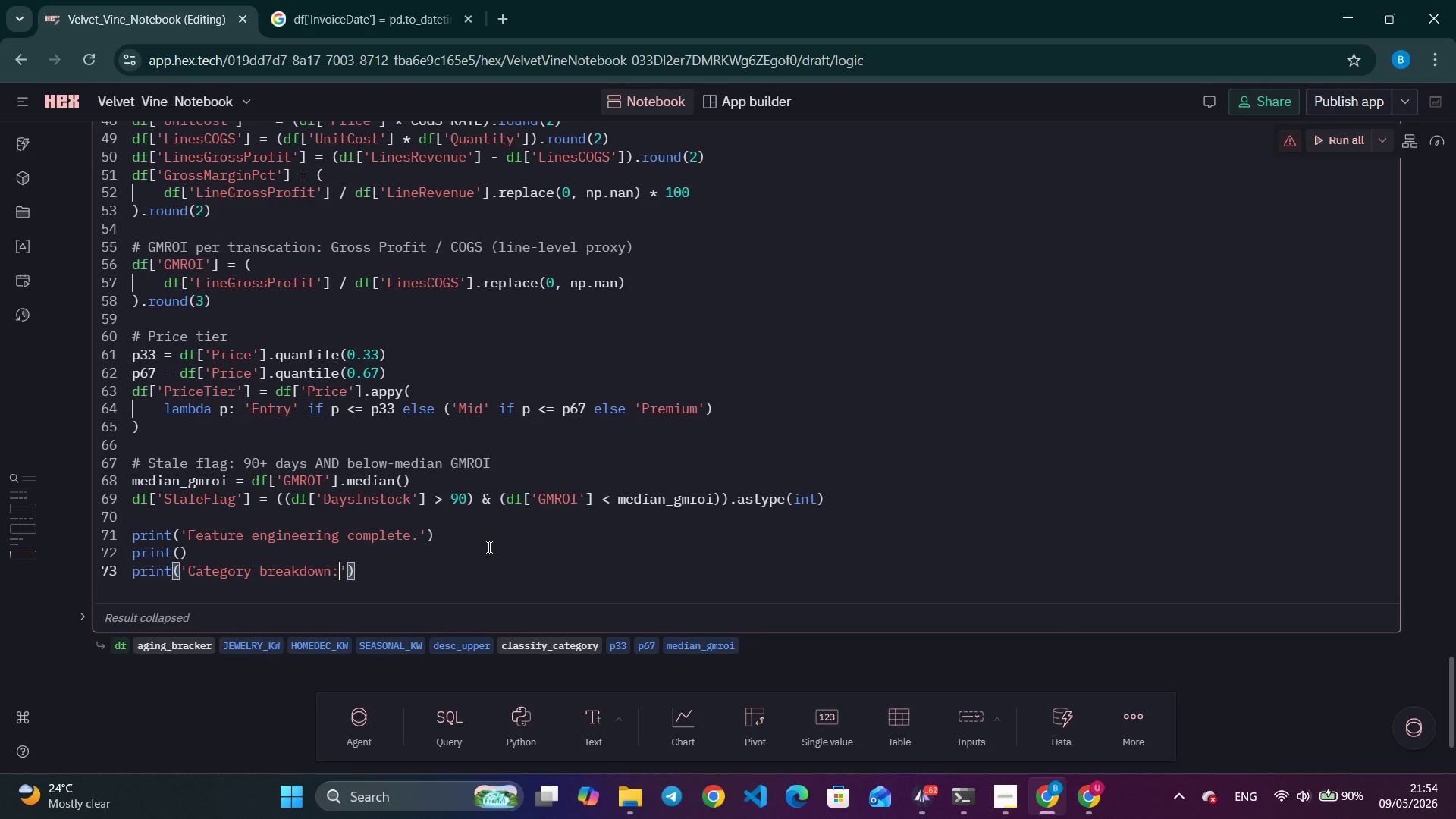 
key(ArrowRight)
 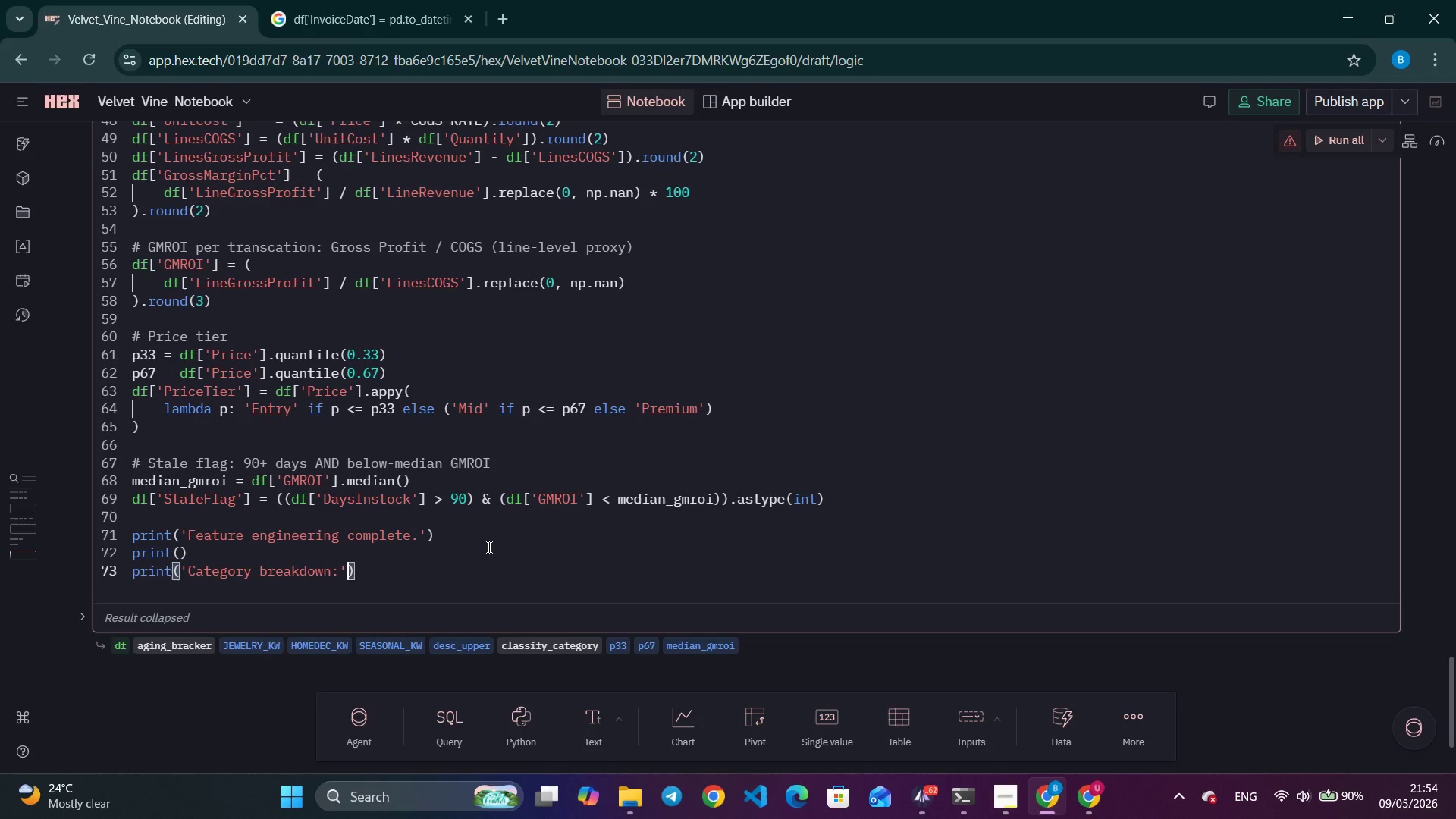 
key(ArrowRight)
 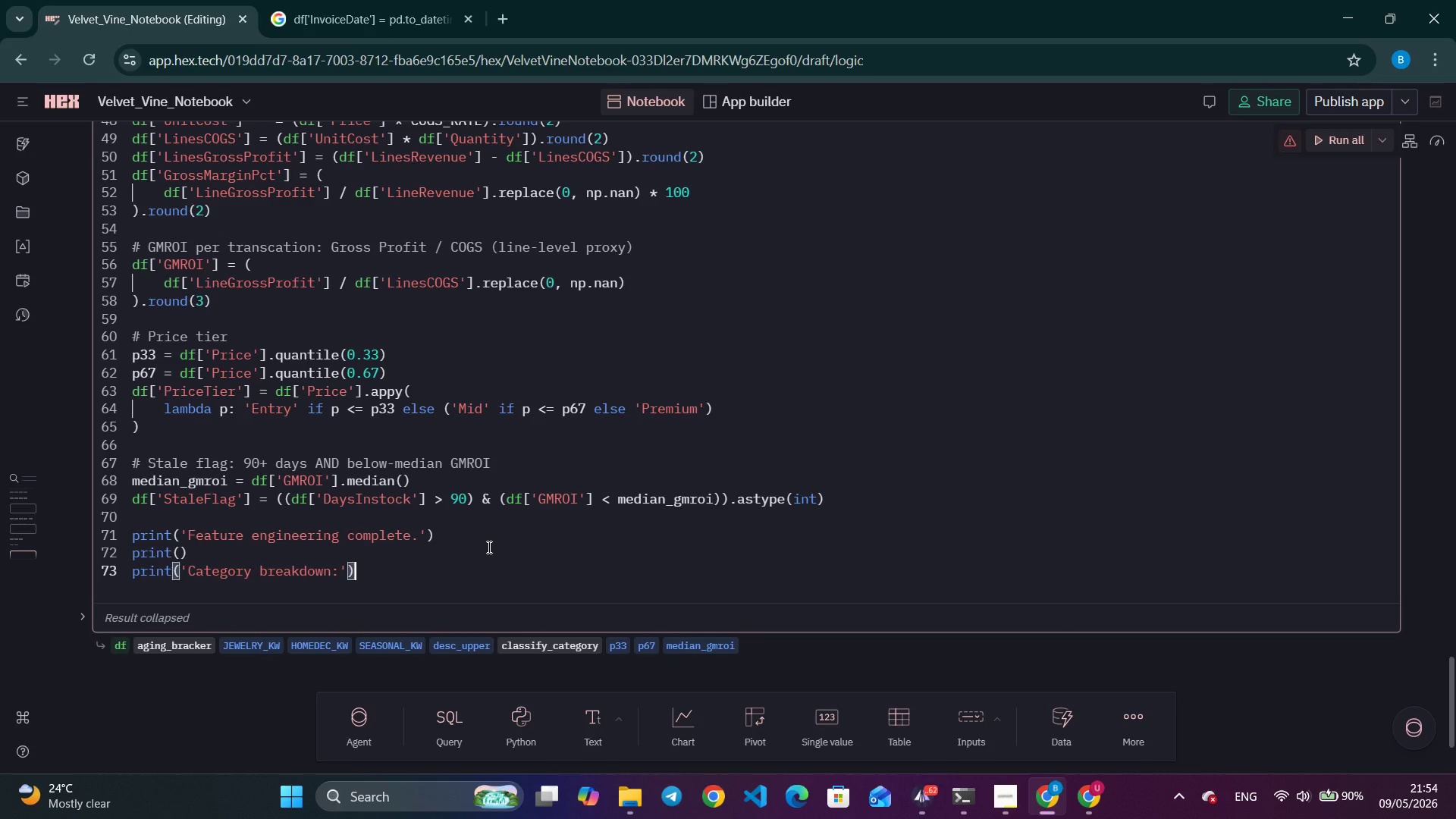 
key(ArrowRight)
 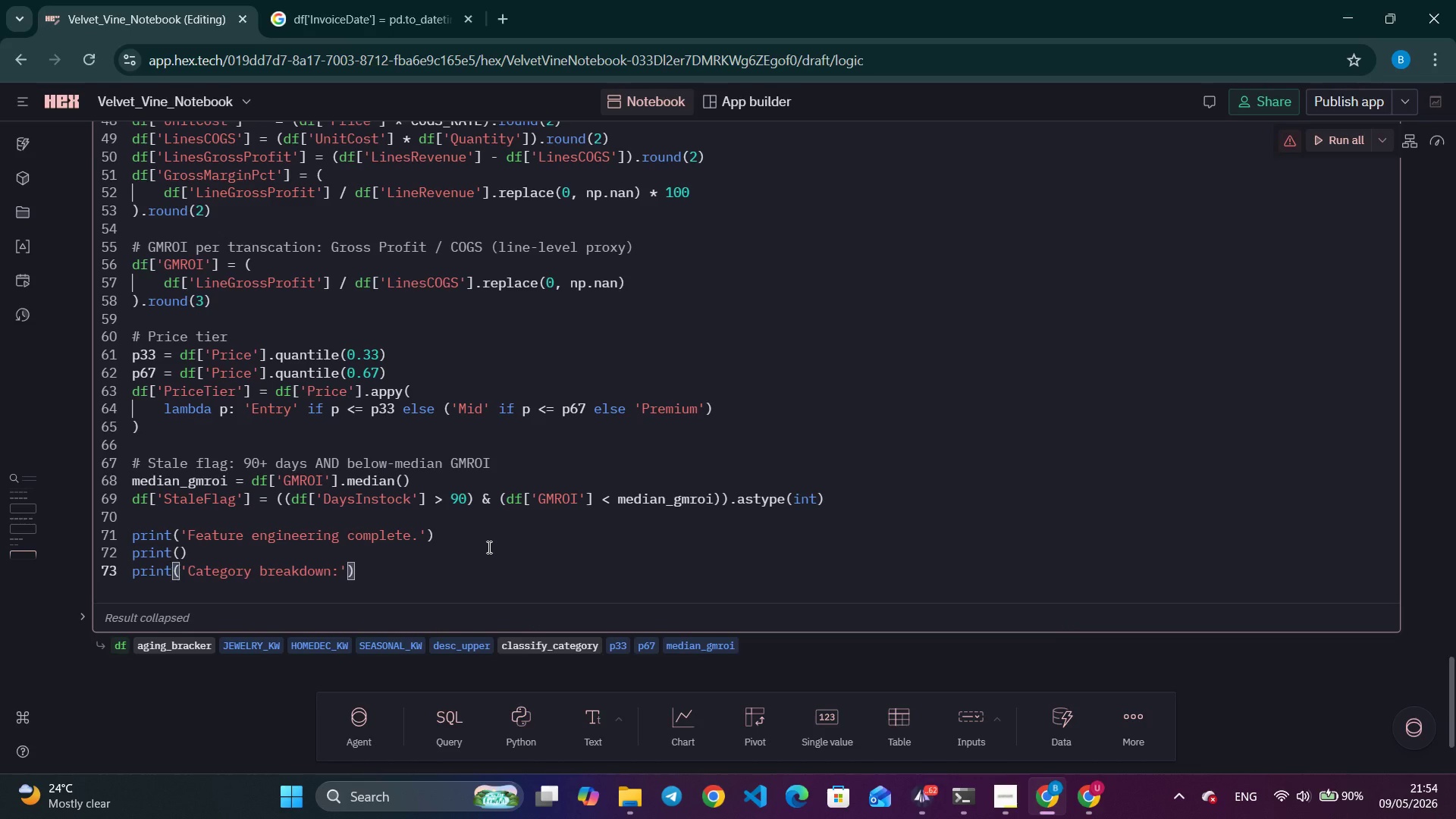 
key(Enter)
 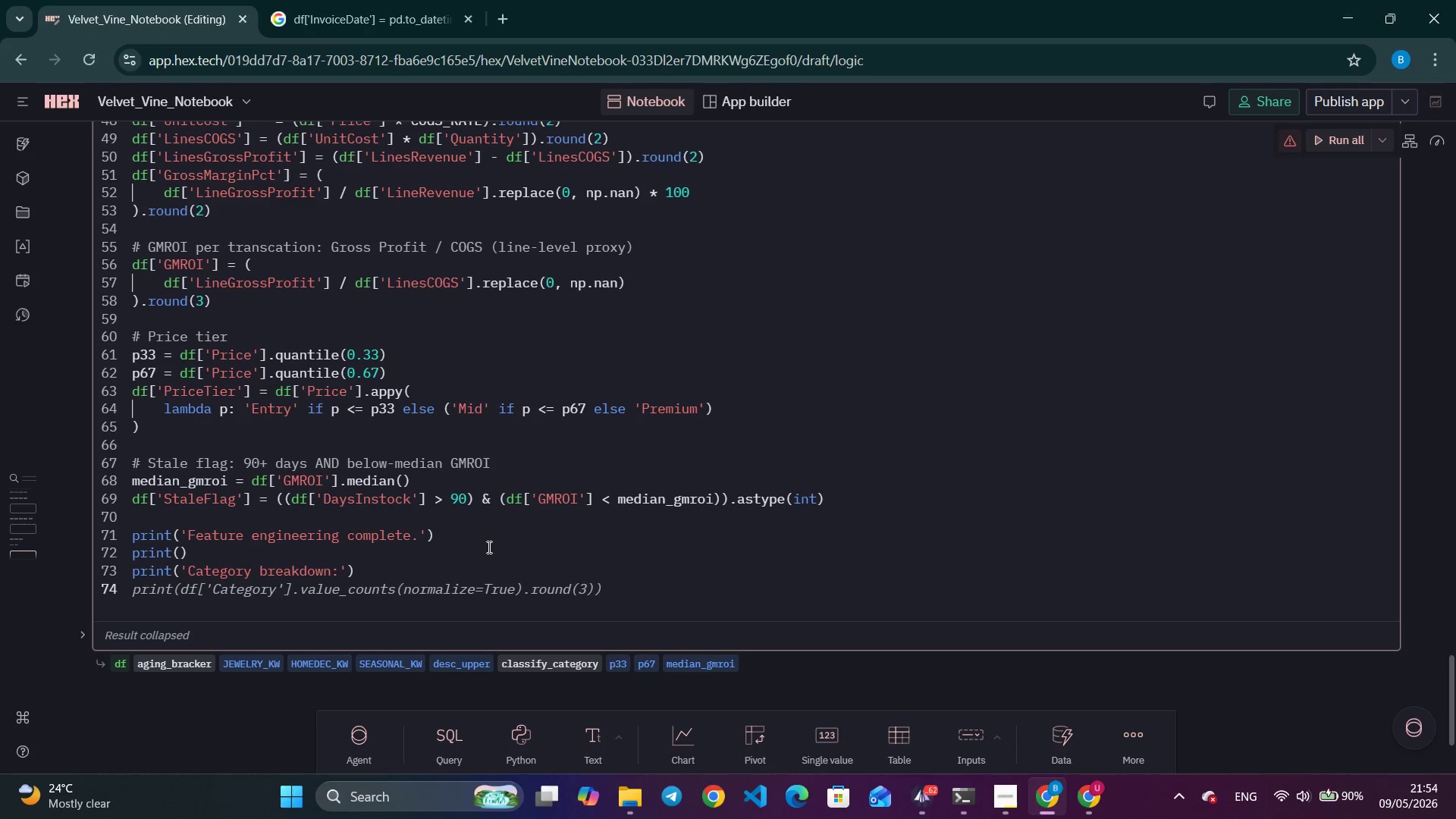 
type(print(df['Category)
 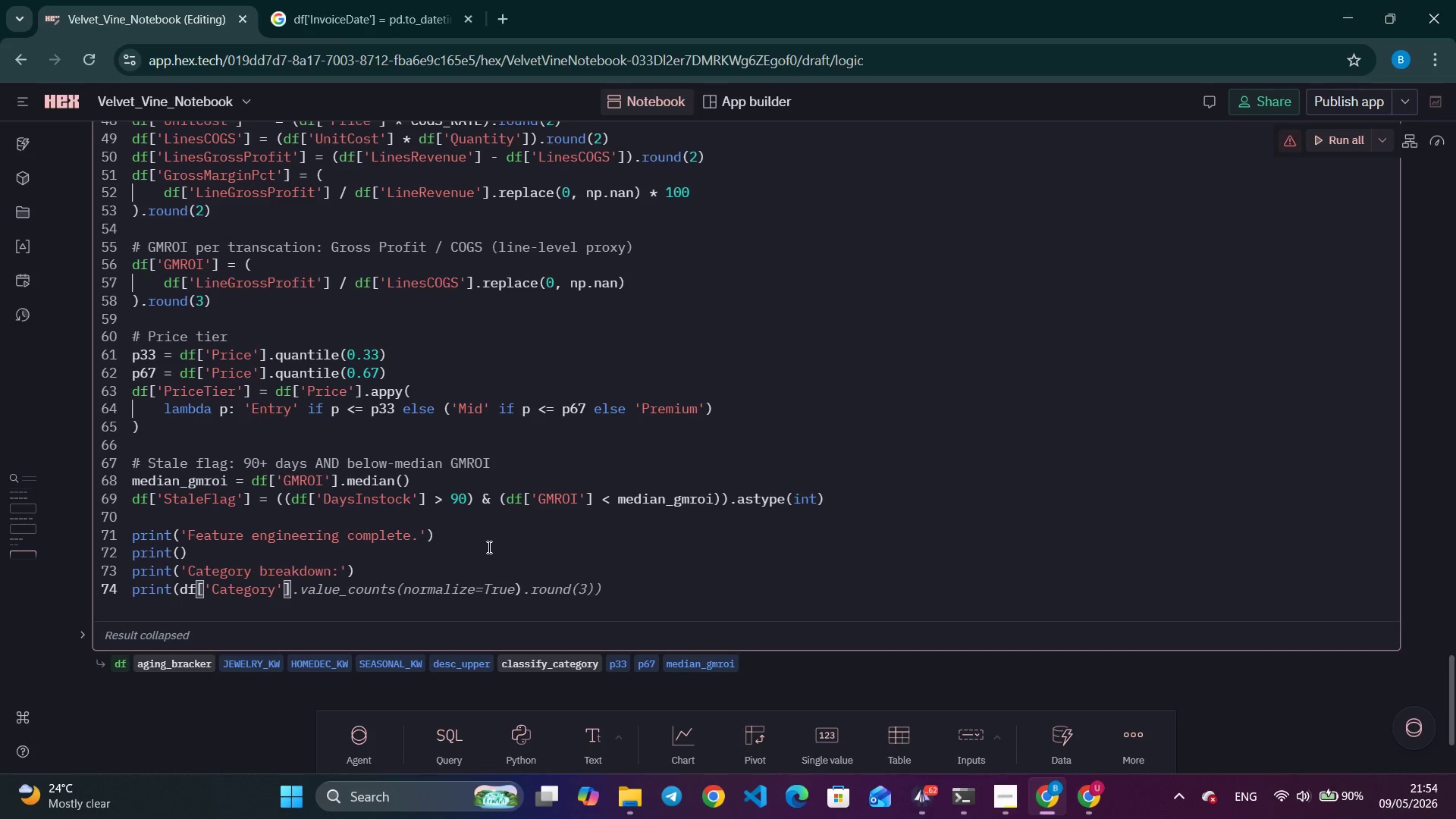 
key(Control+ArrowRight)
 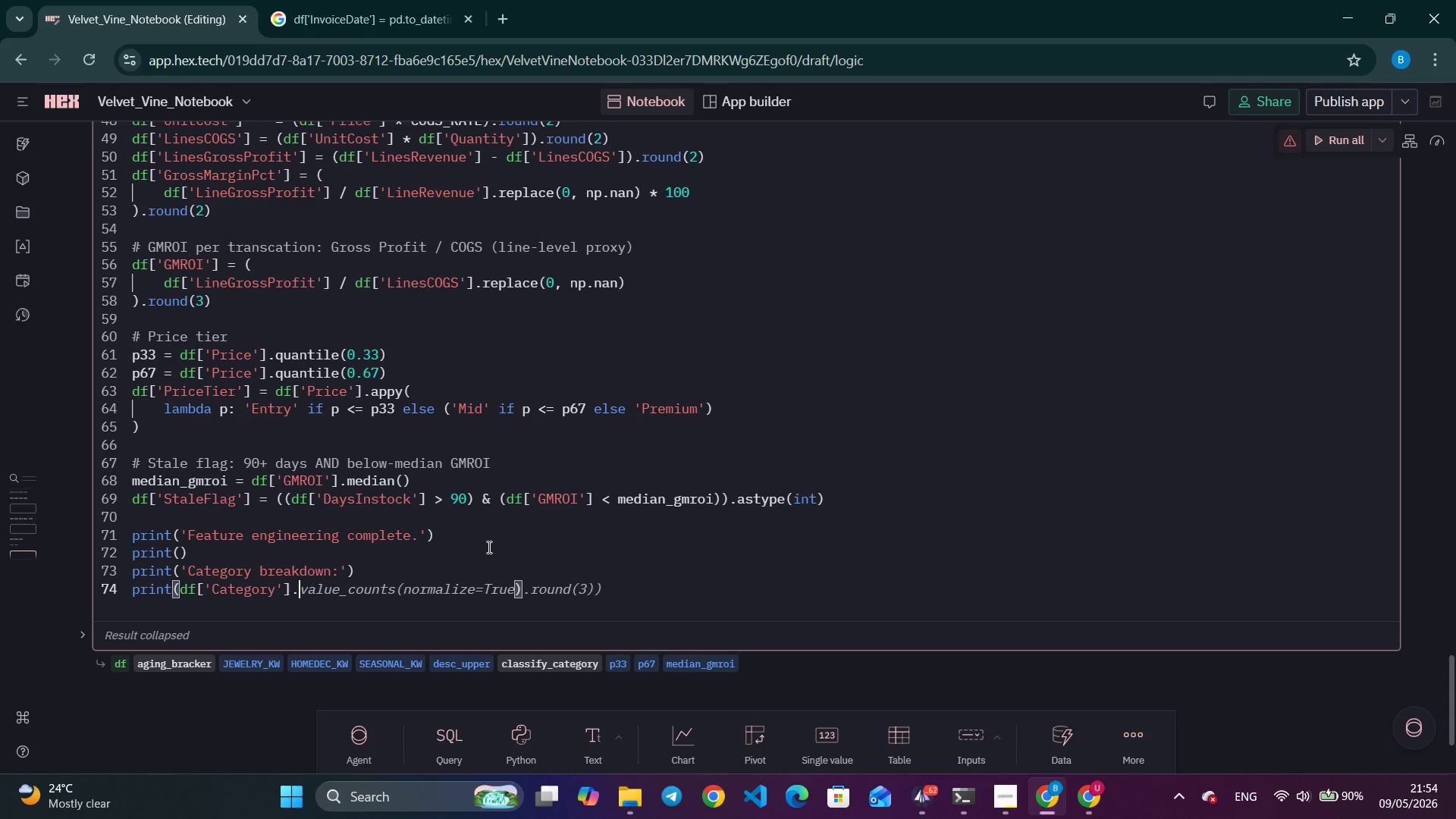 
key(Control+ArrowRight)
 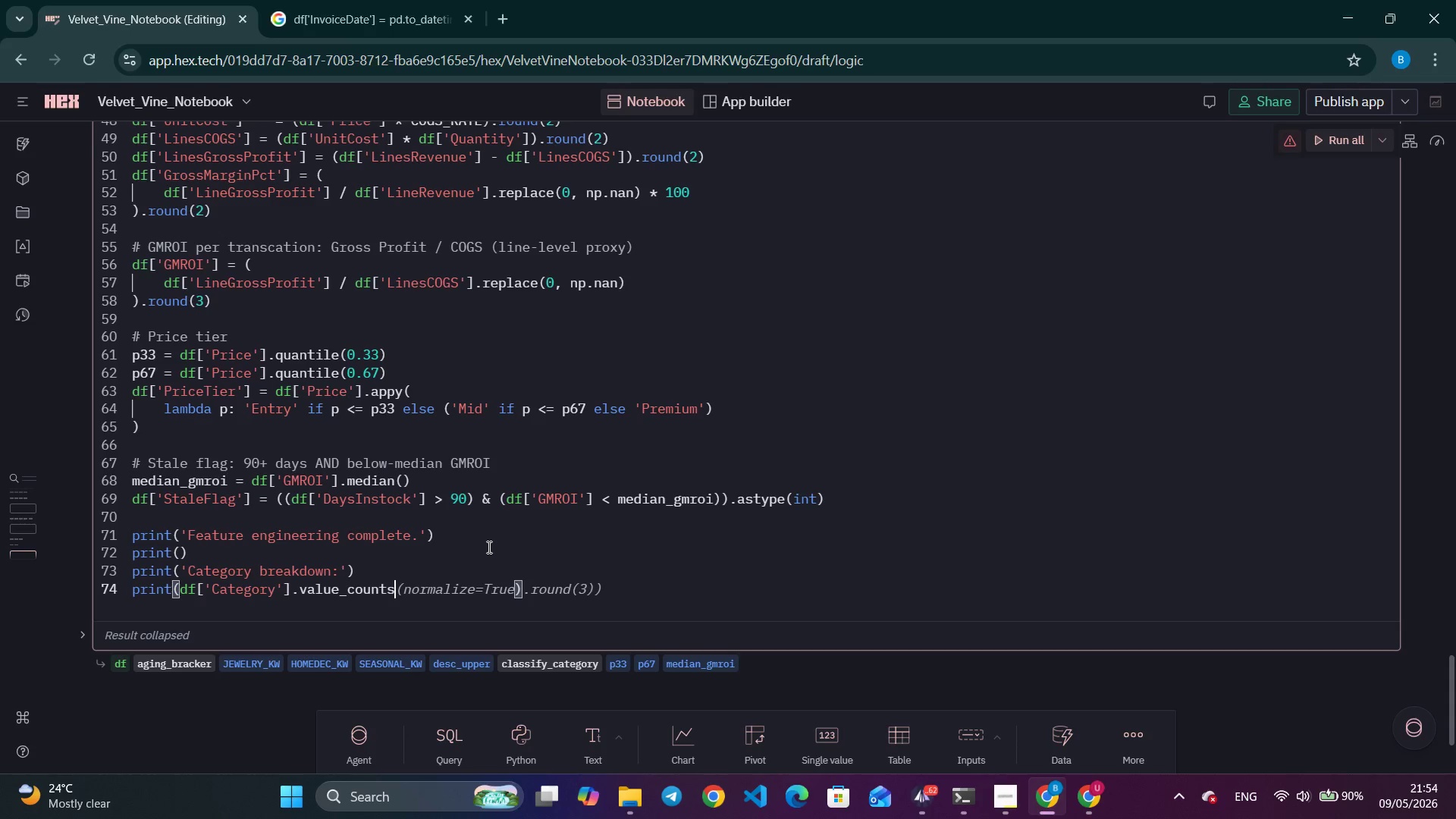 
key(Control+ArrowRight)
 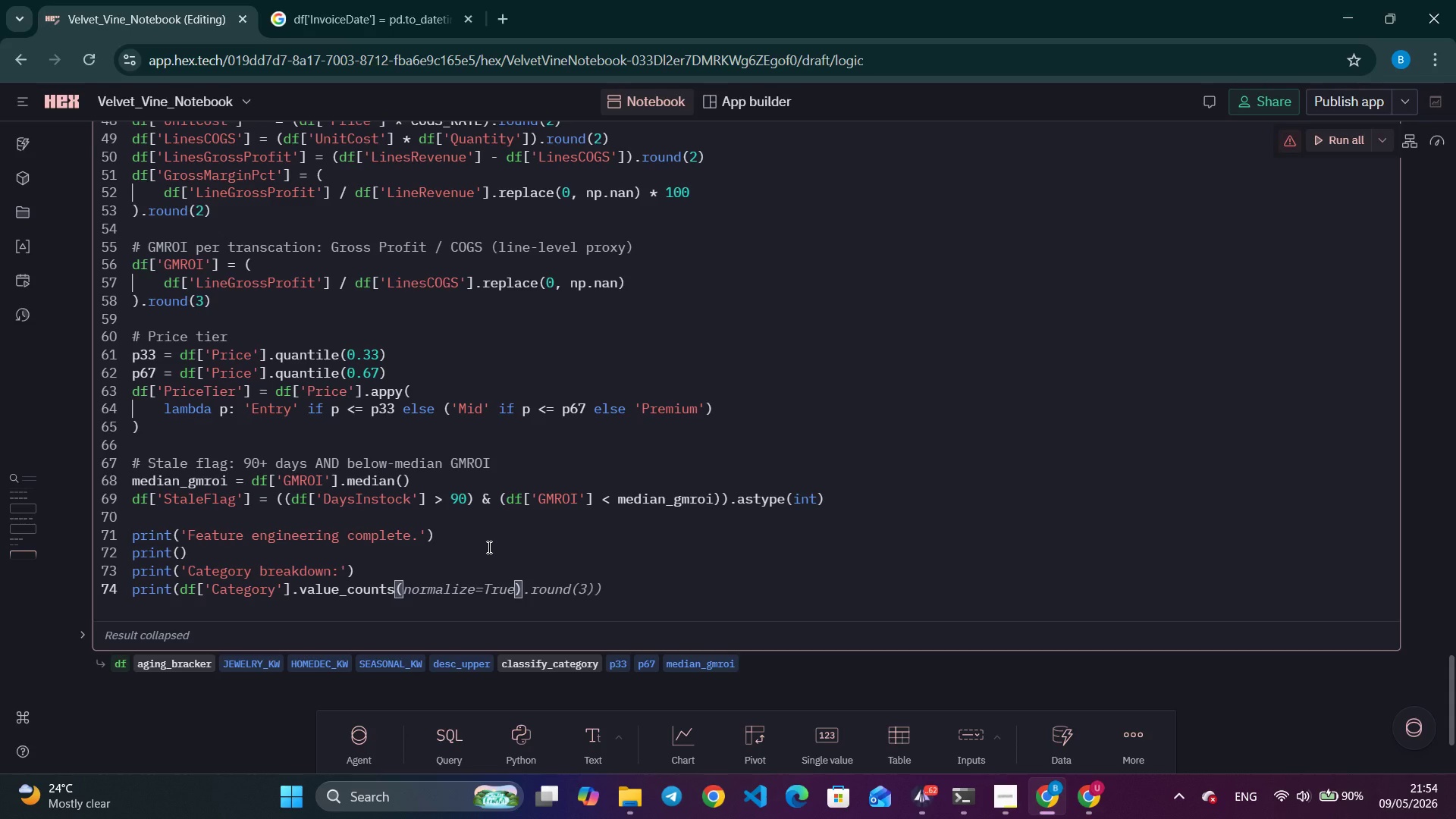 
type().to)
 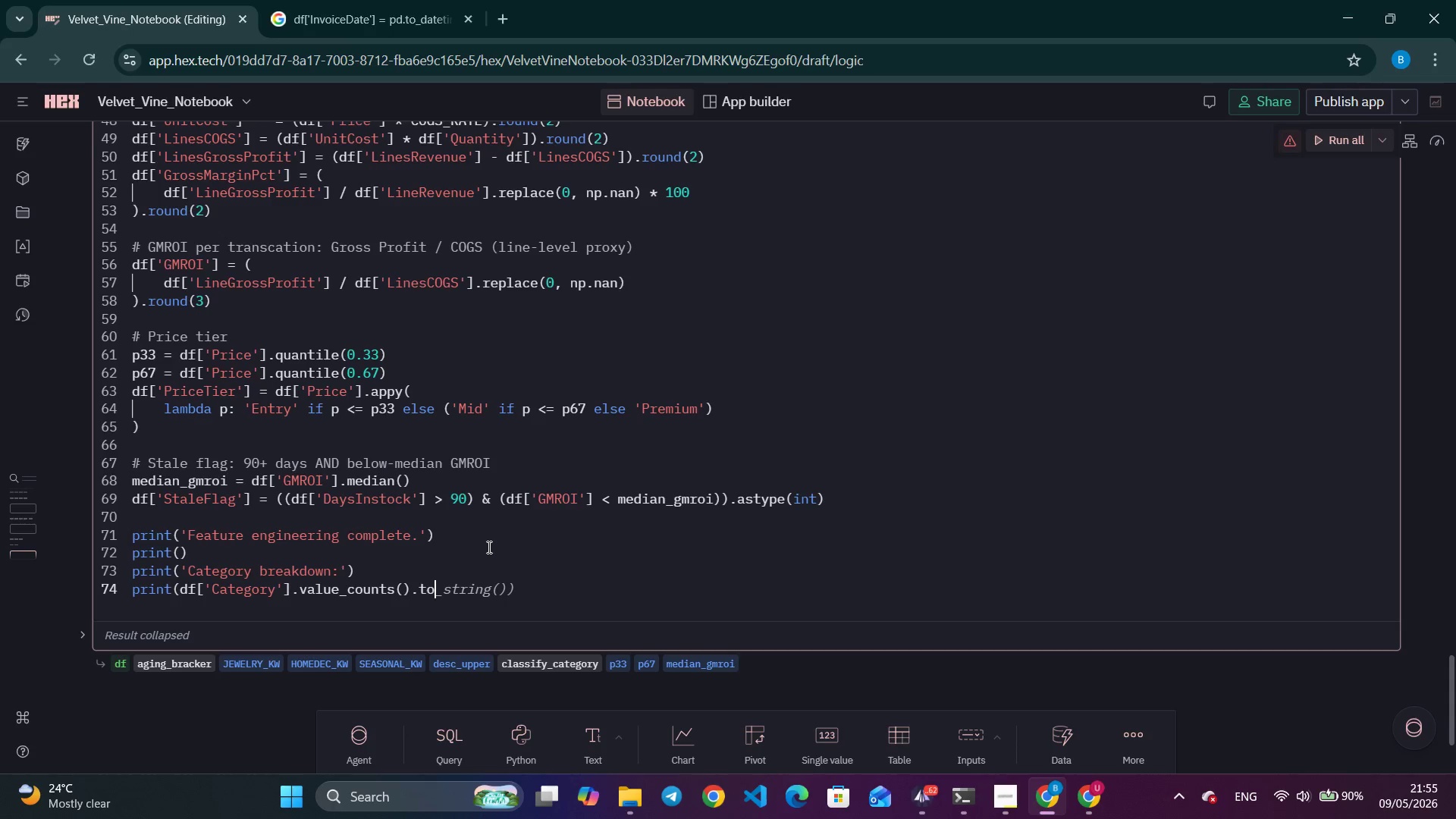 
key(Tab)
 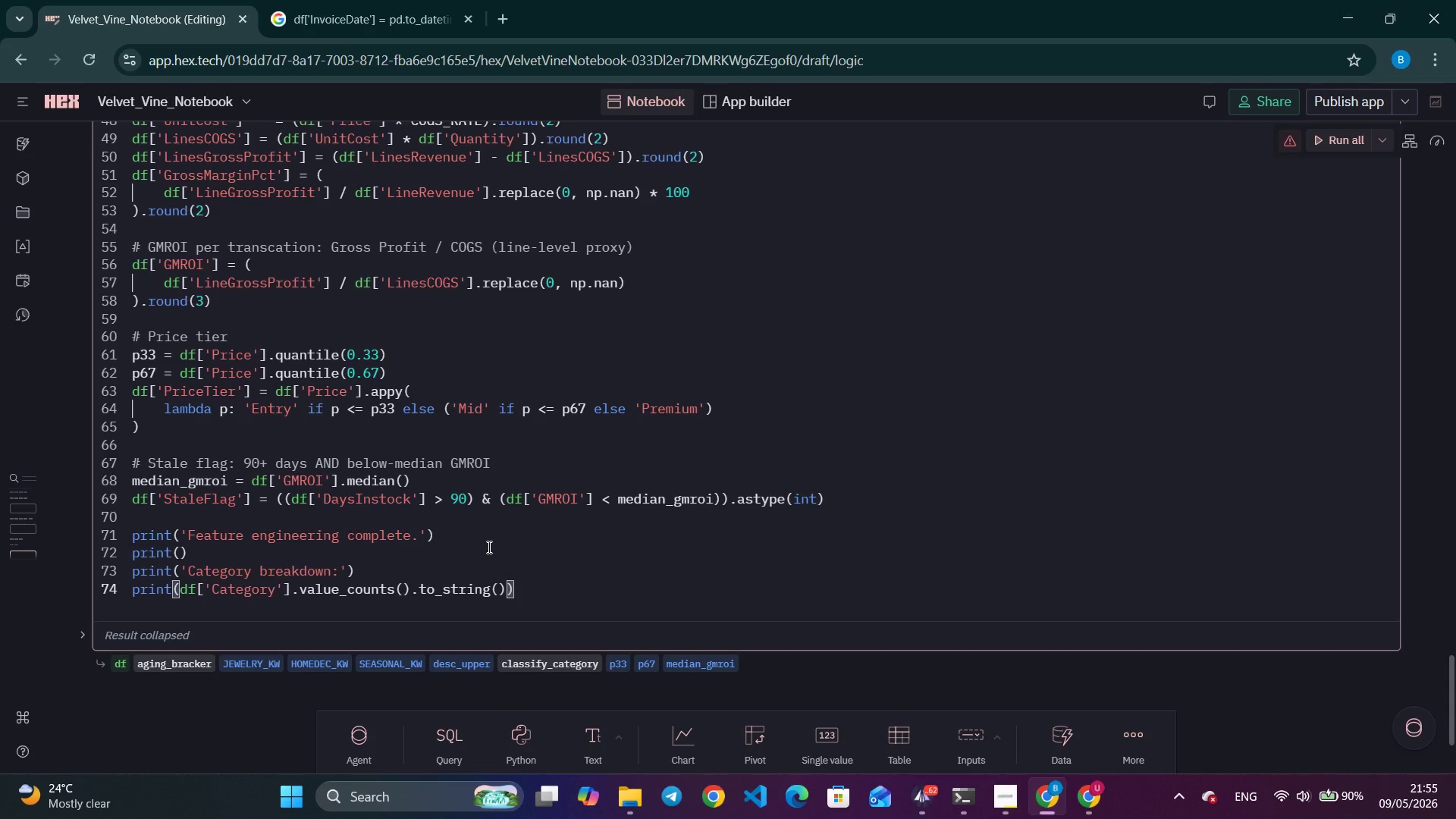 
wait(10.61)
 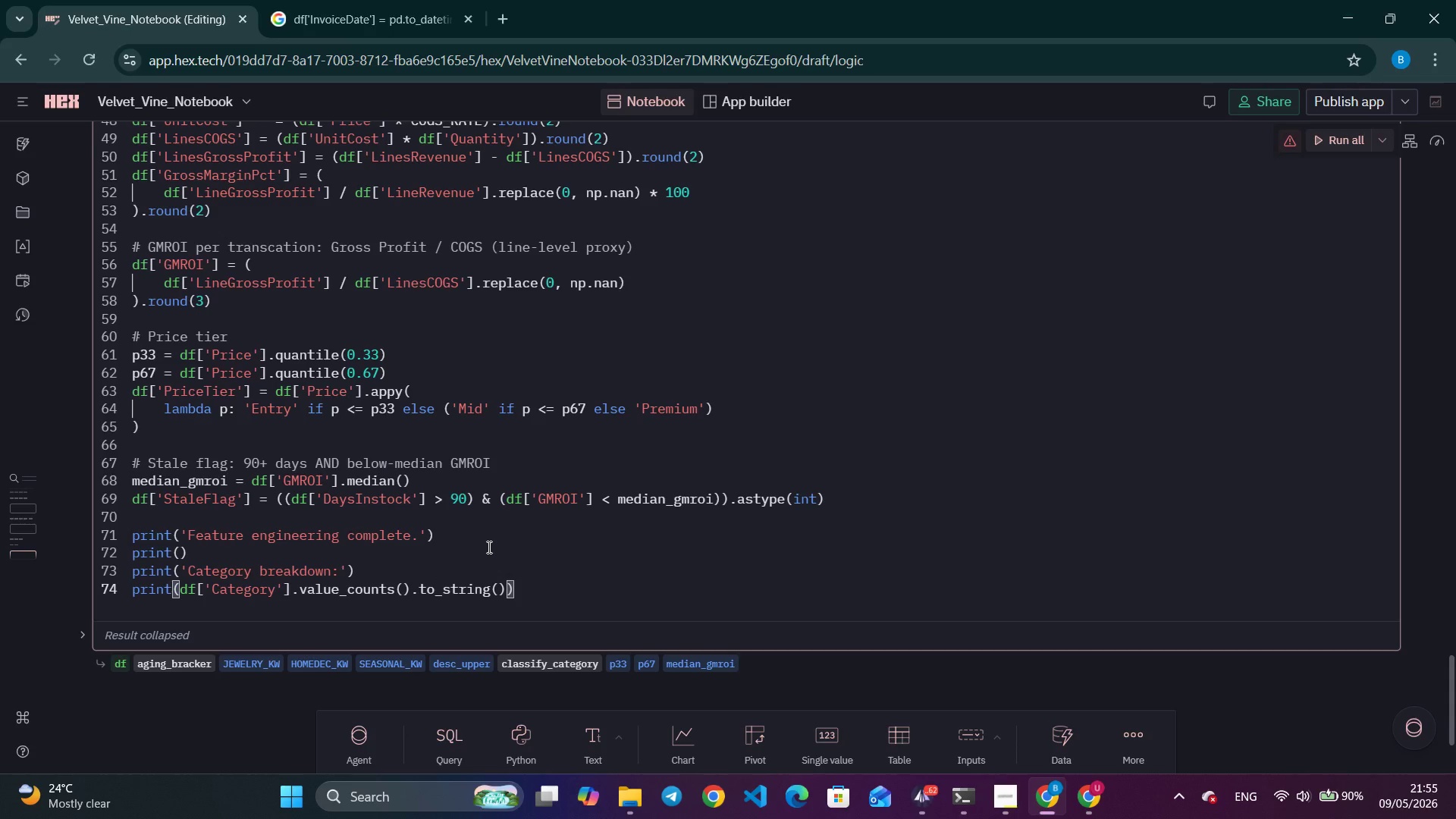 
left_click([541, 592])
 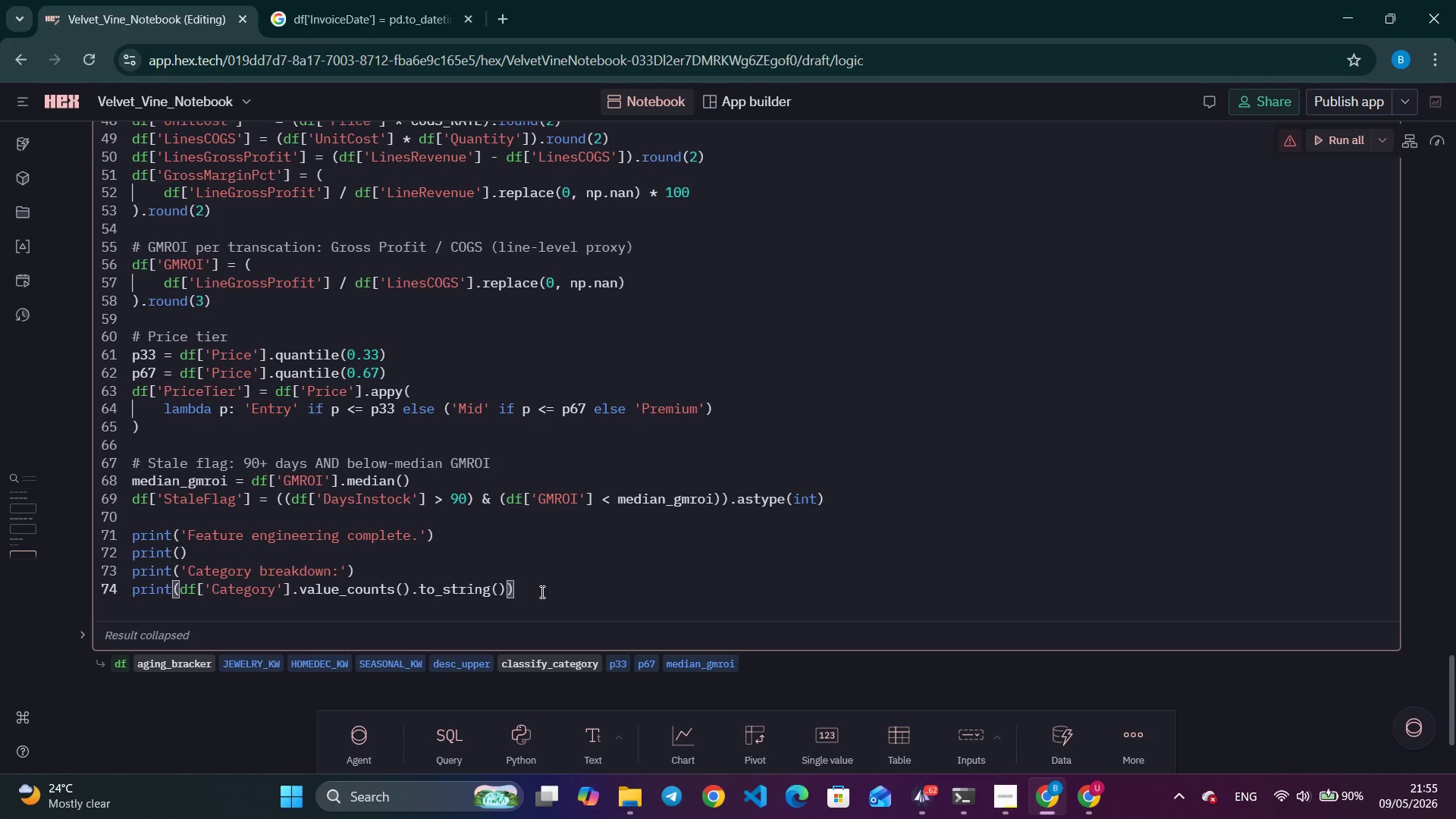 
key(Enter)
 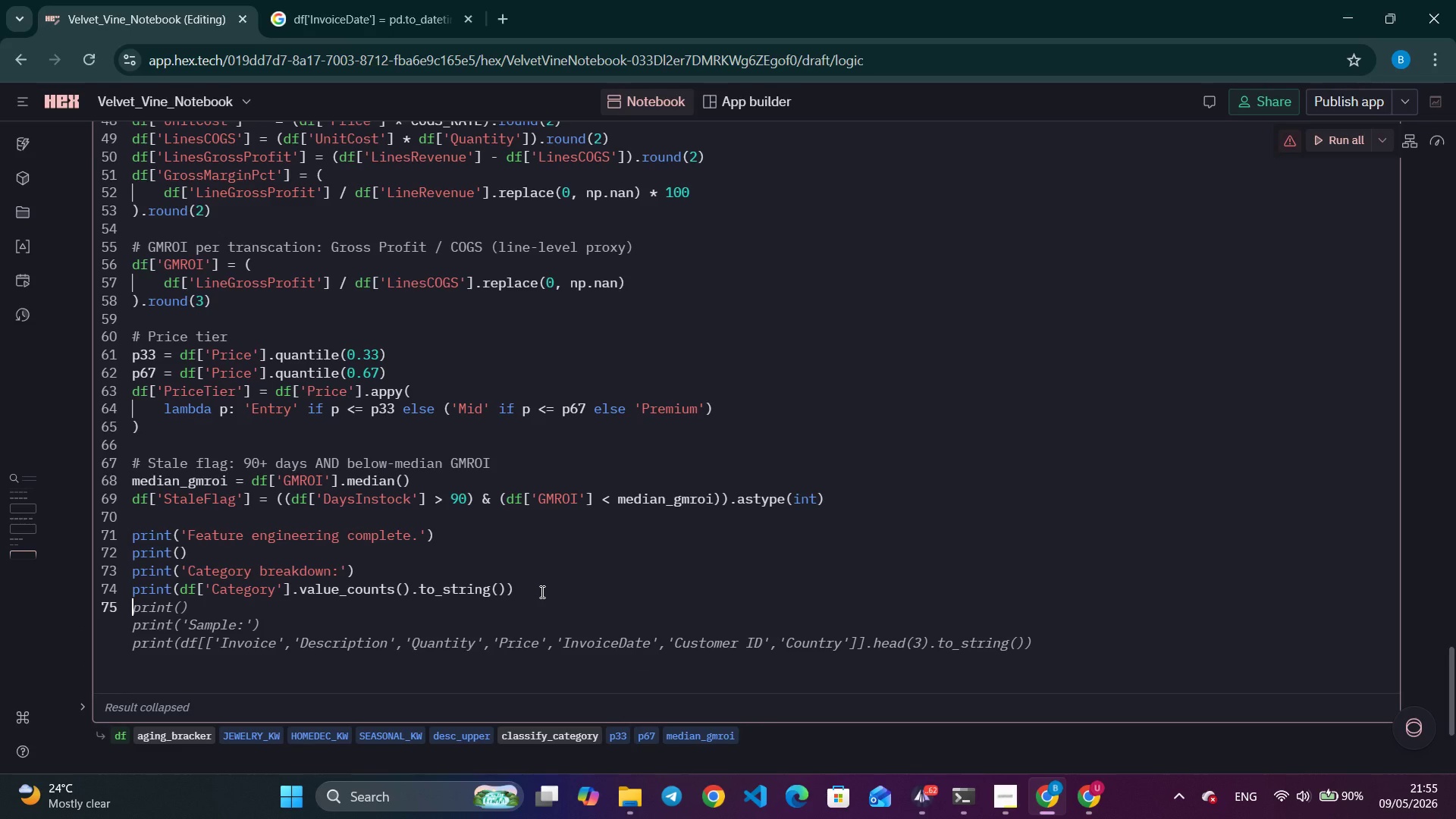 
wait(8.97)
 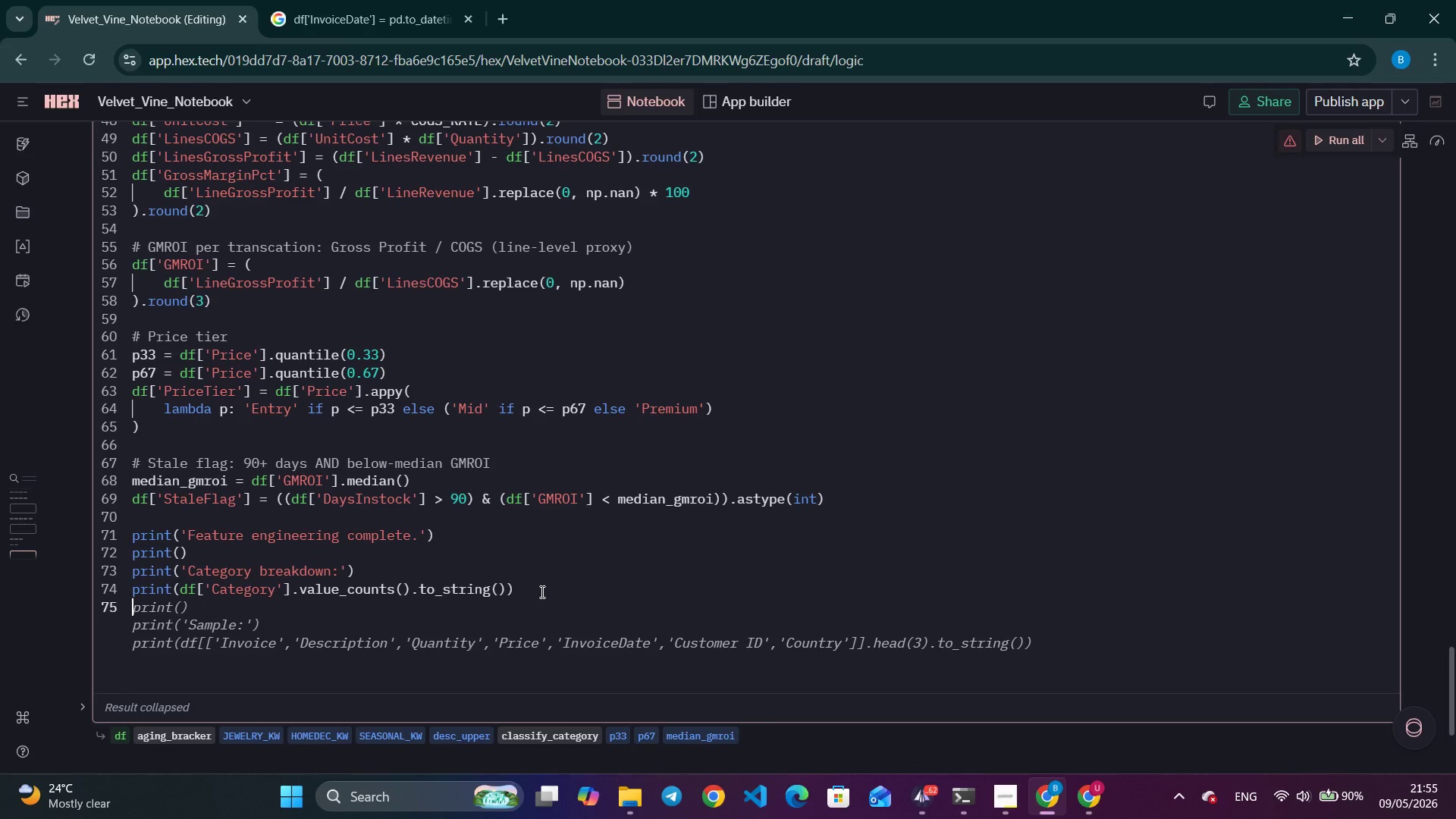 
type(print()
 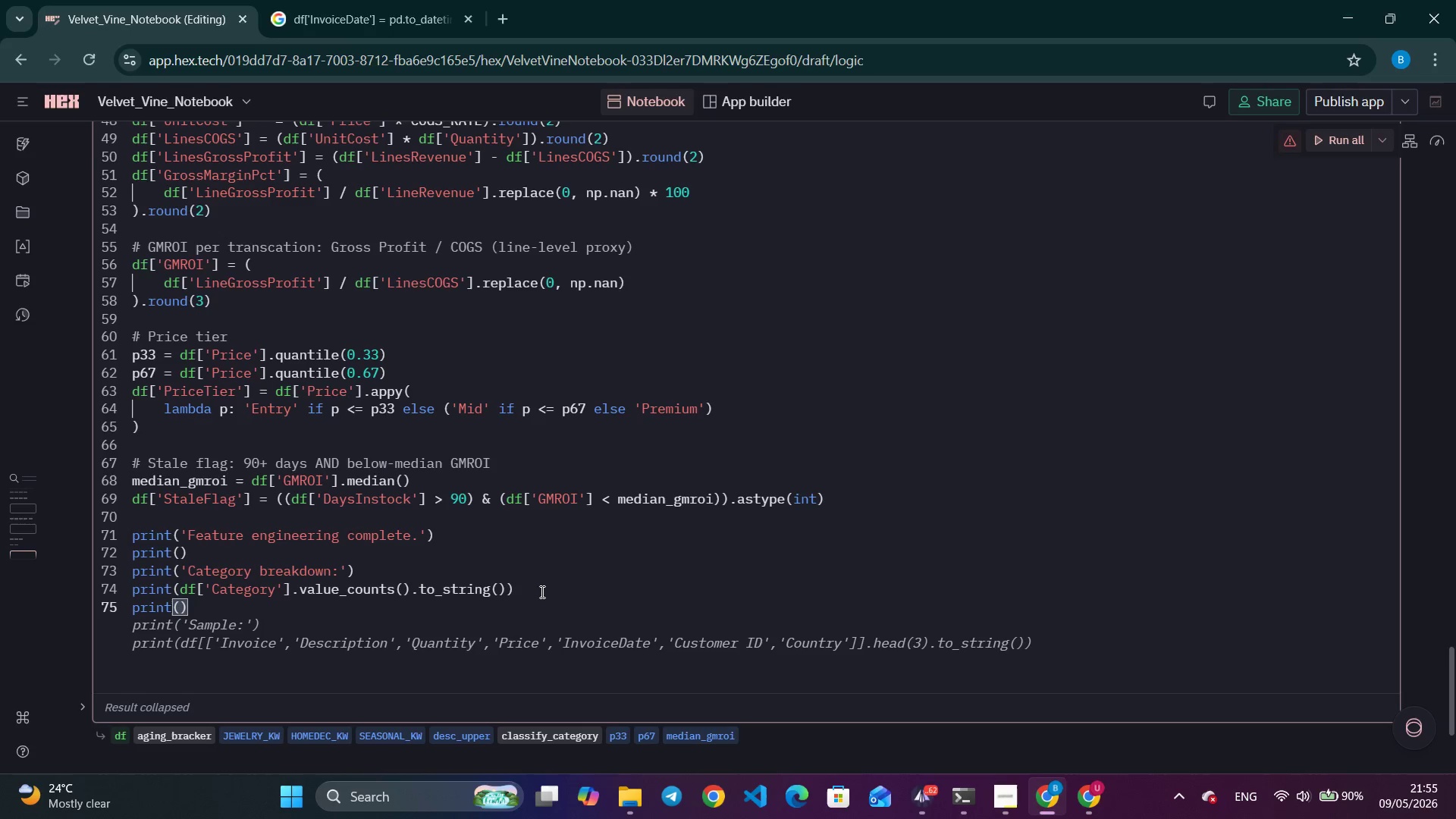 
key(ArrowRight)
 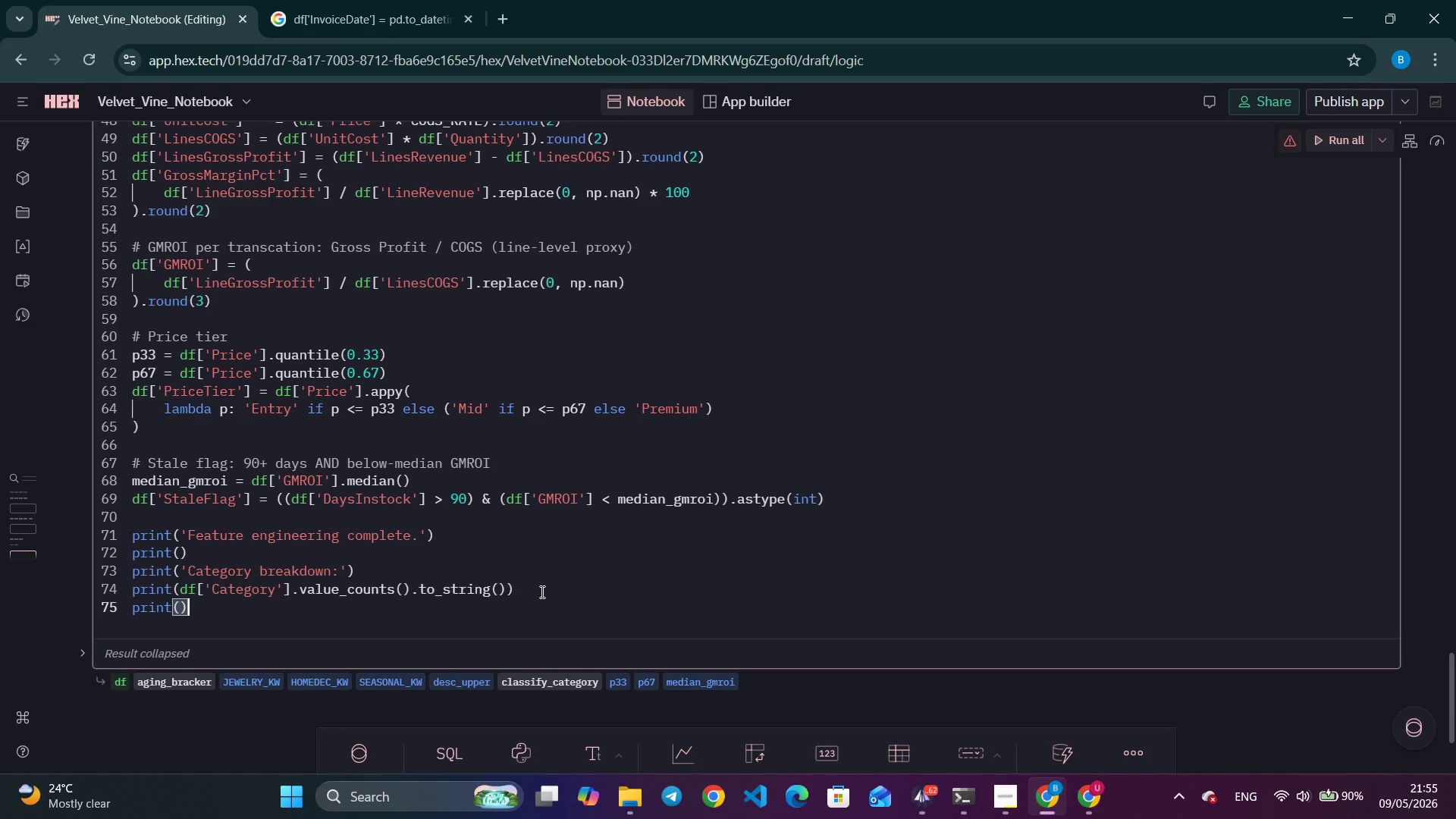 
key(Enter)
 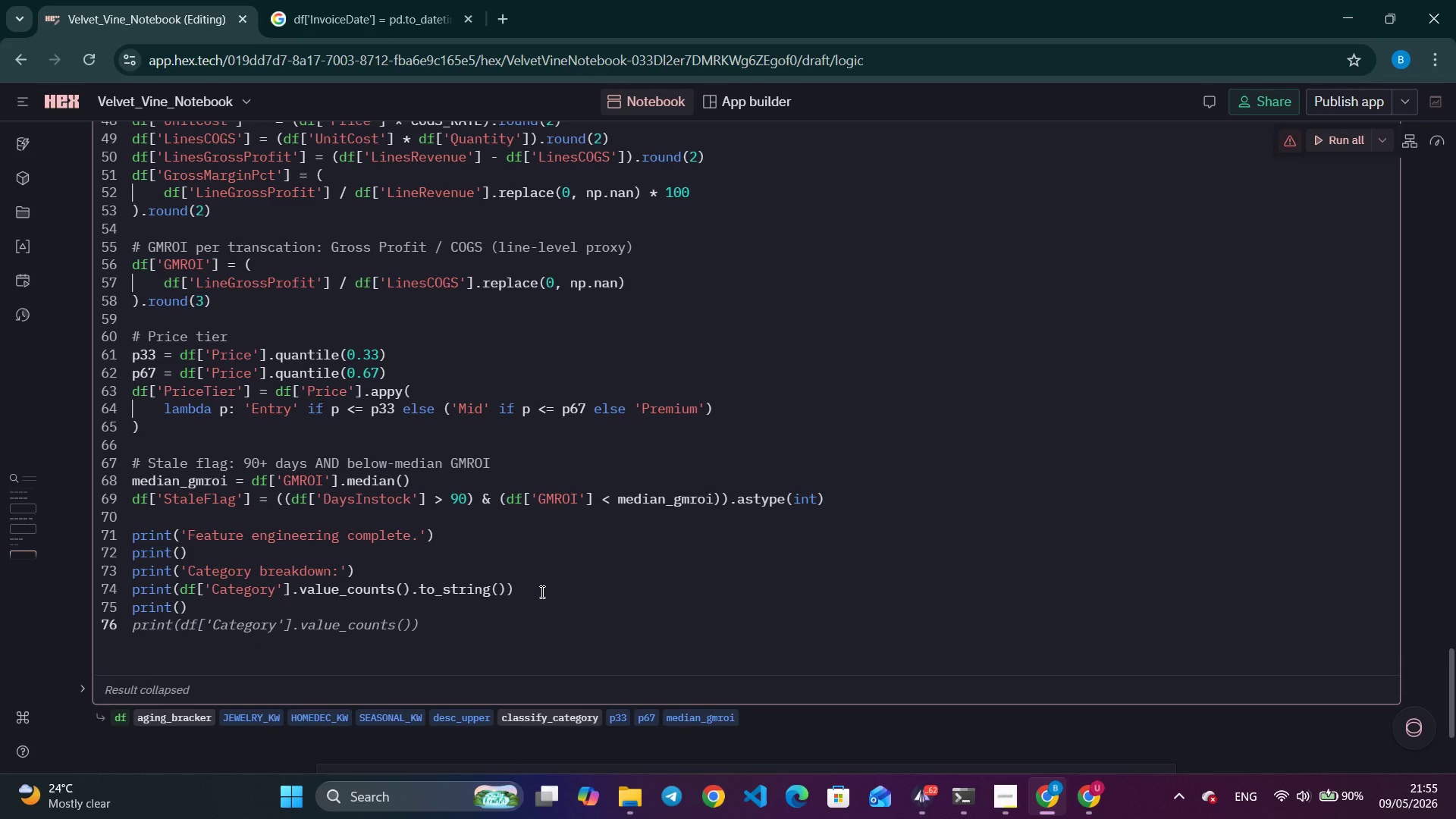 
type(print('Aginhg)
key(Backspace)
key(Backspace)
type(g bracker distribution:)
 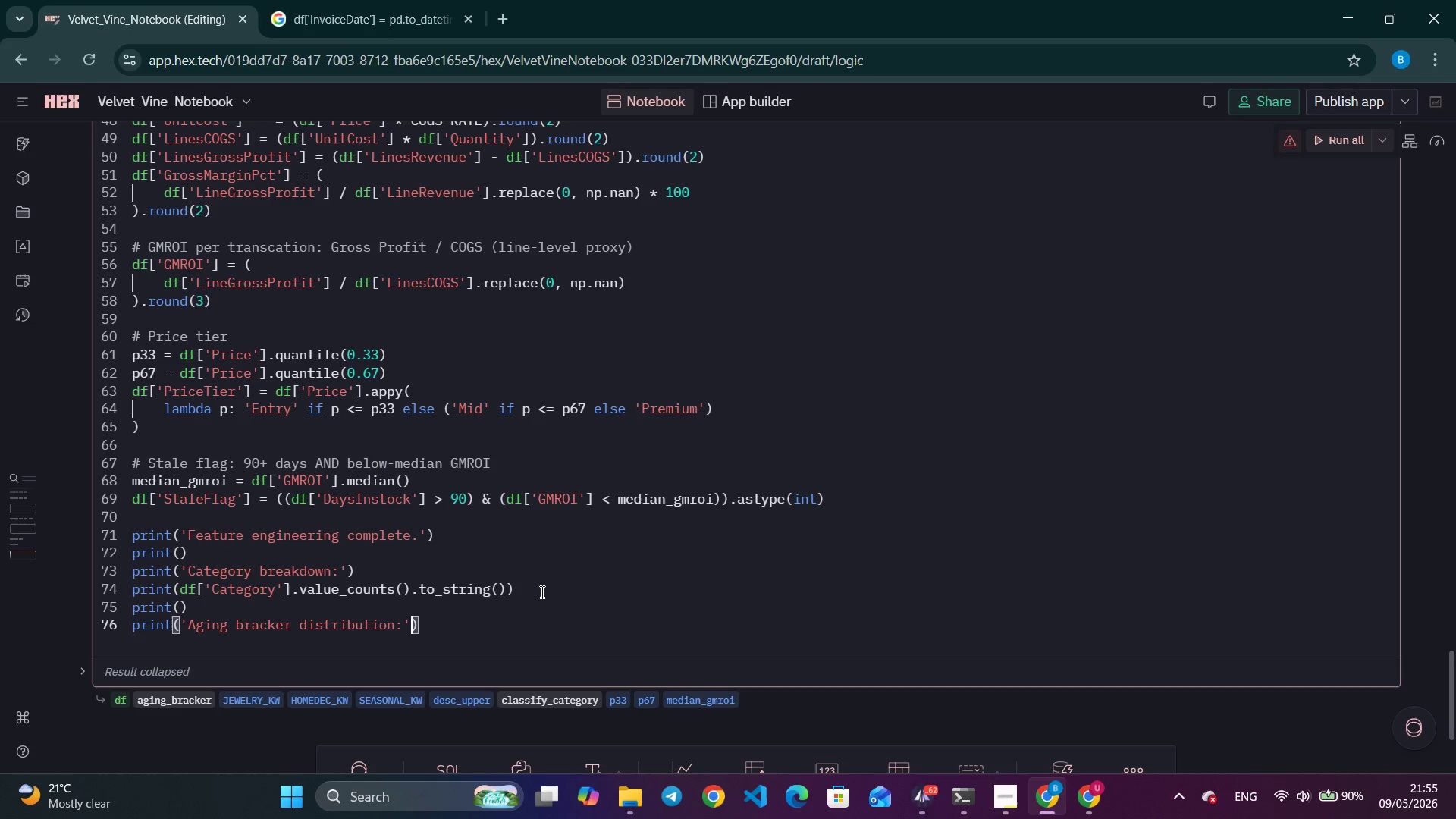 
 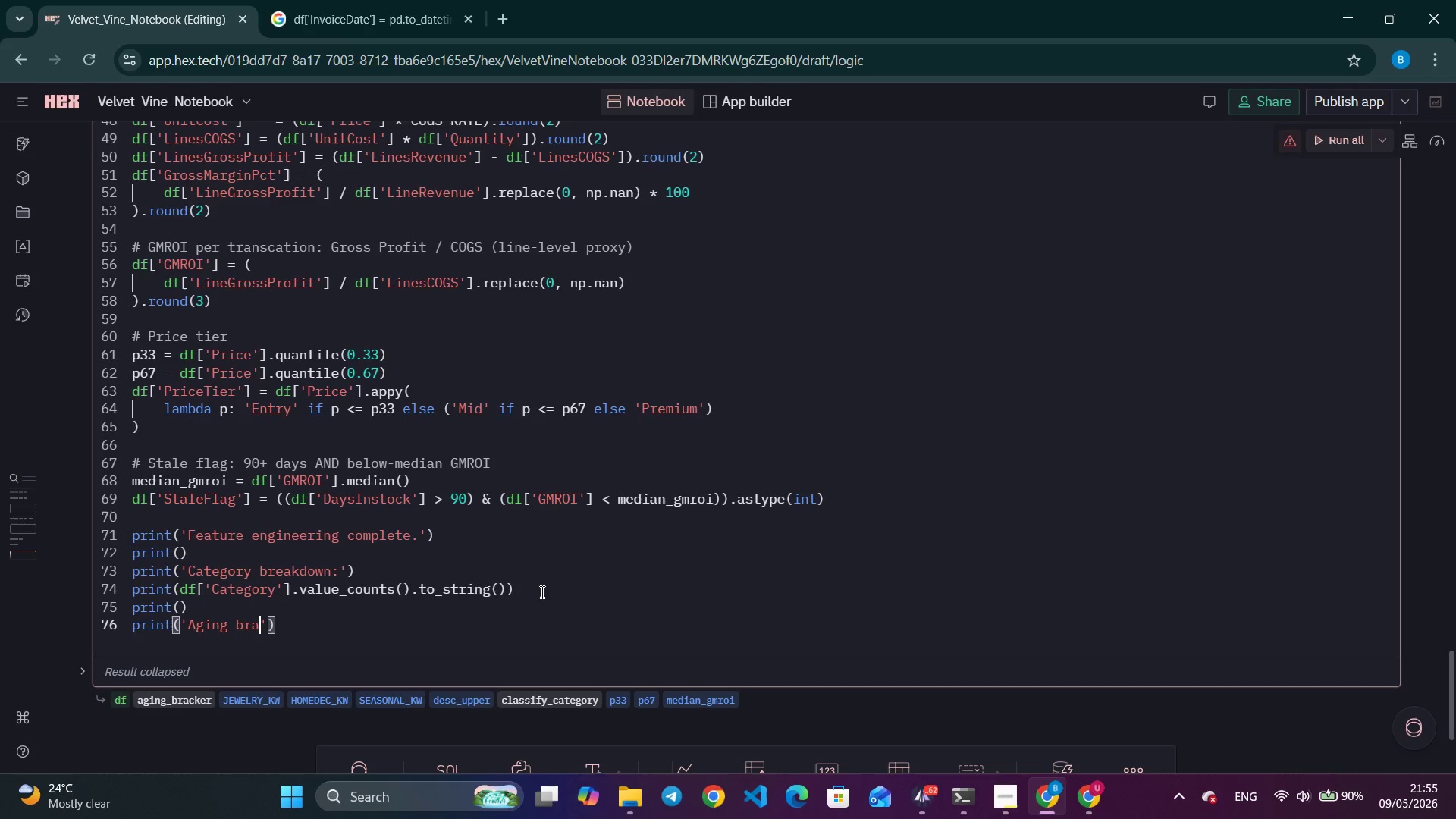 
key(ArrowRight)
 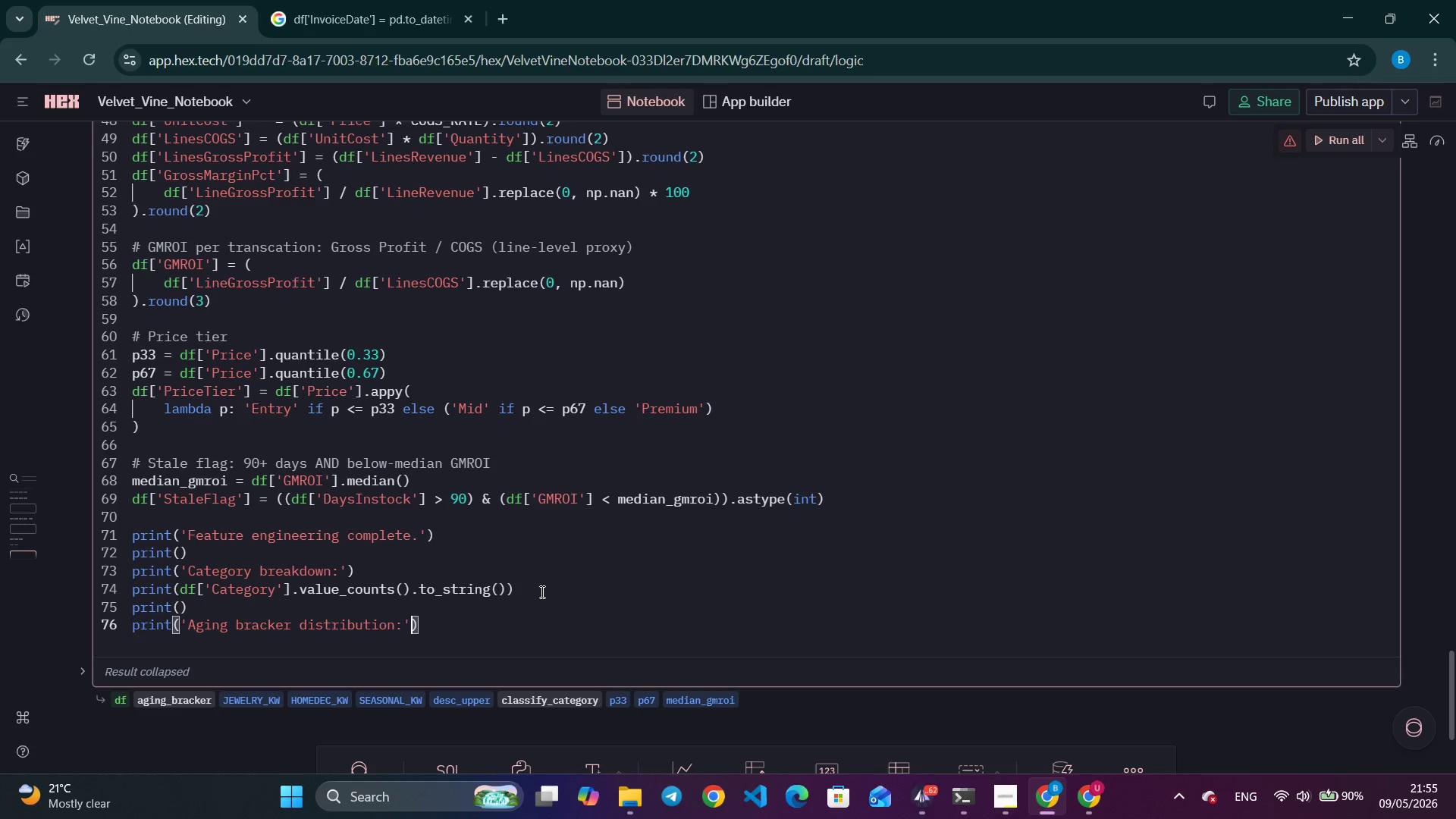 
key(ArrowRight)
 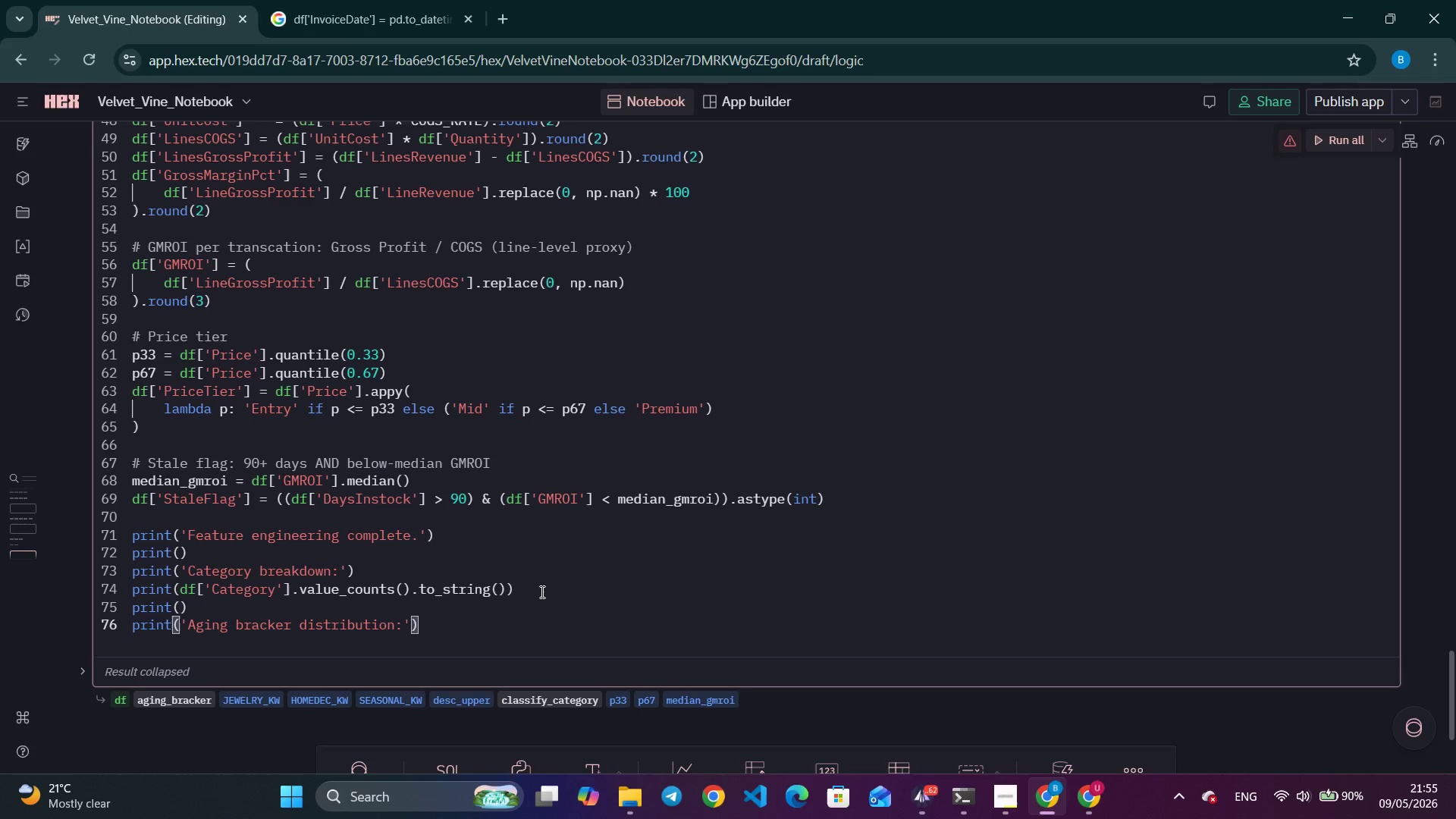 
key(Enter)
 